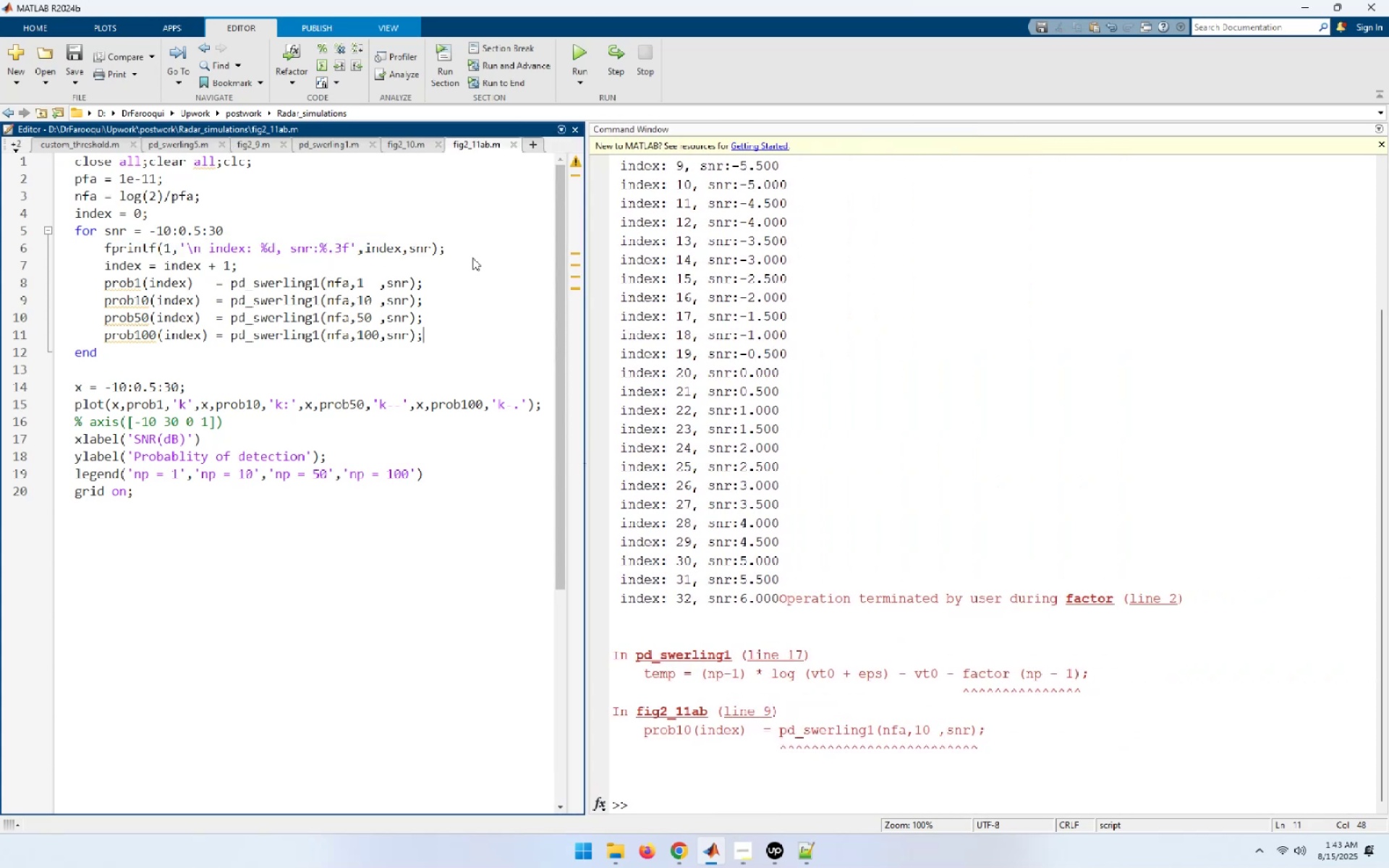 
key(NumpadEnter)
 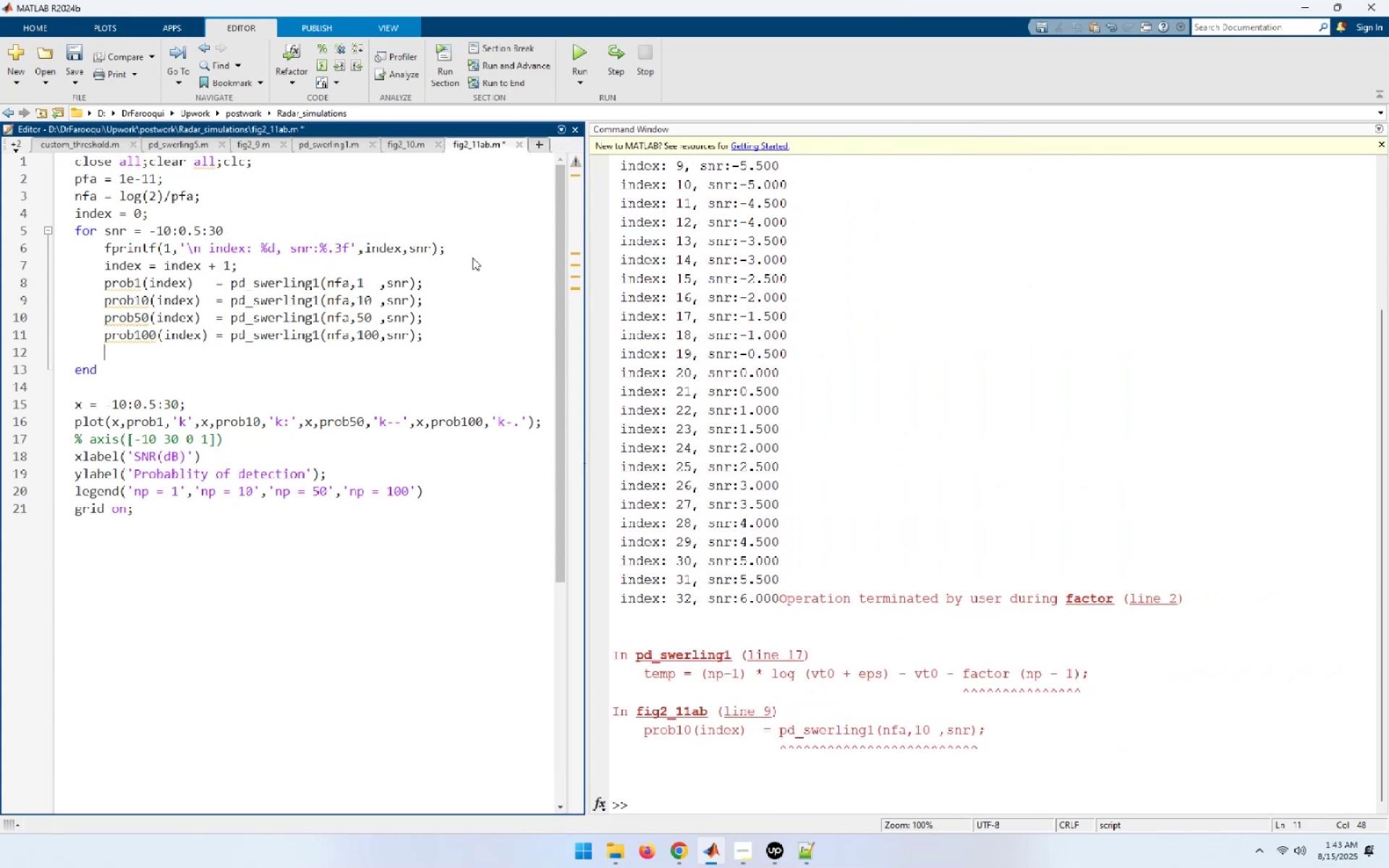 
key(Control+ControlLeft)
 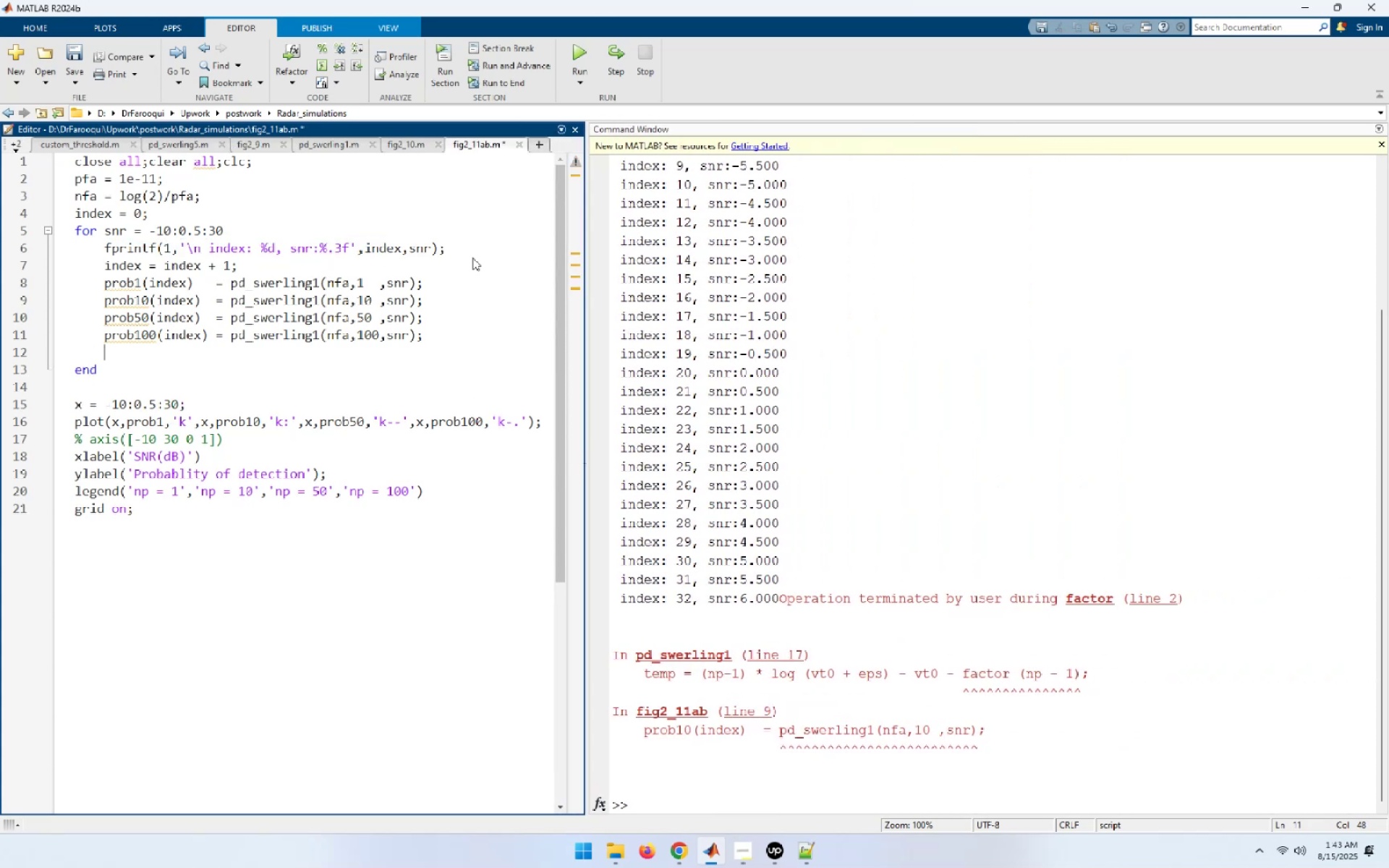 
key(Control+V)
 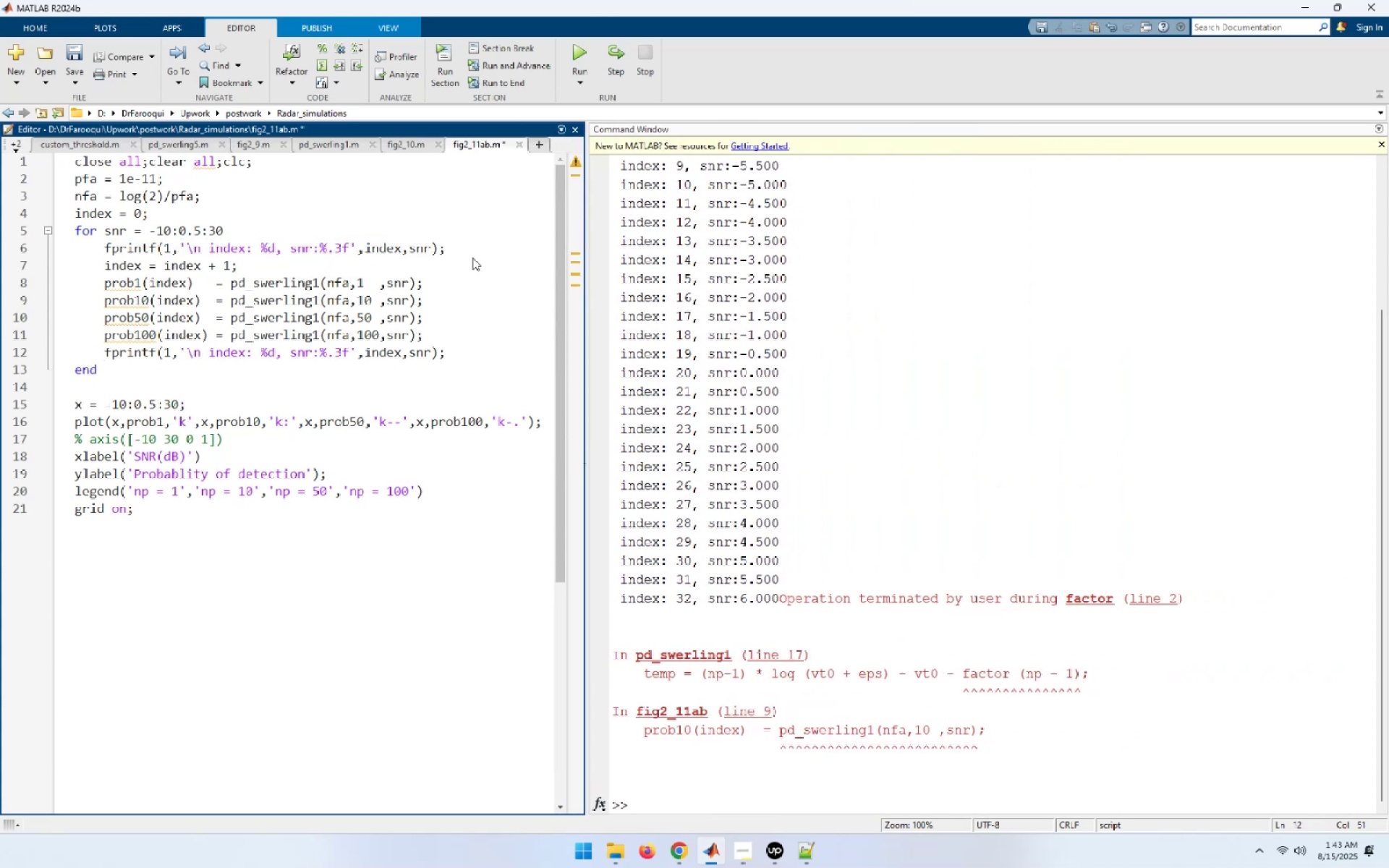 
hold_key(key=ArrowLeft, duration=0.9)
 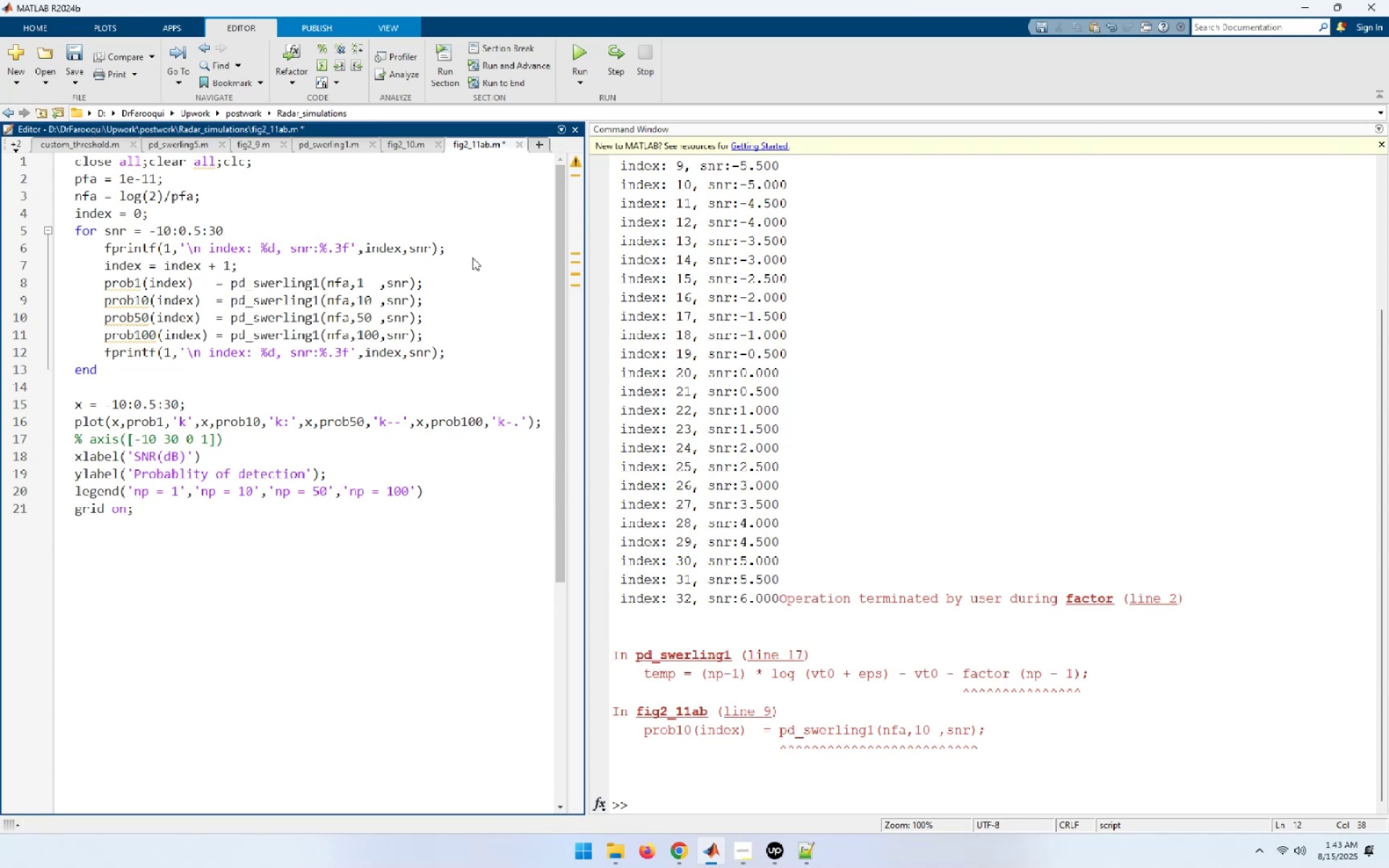 
key(ArrowRight)
 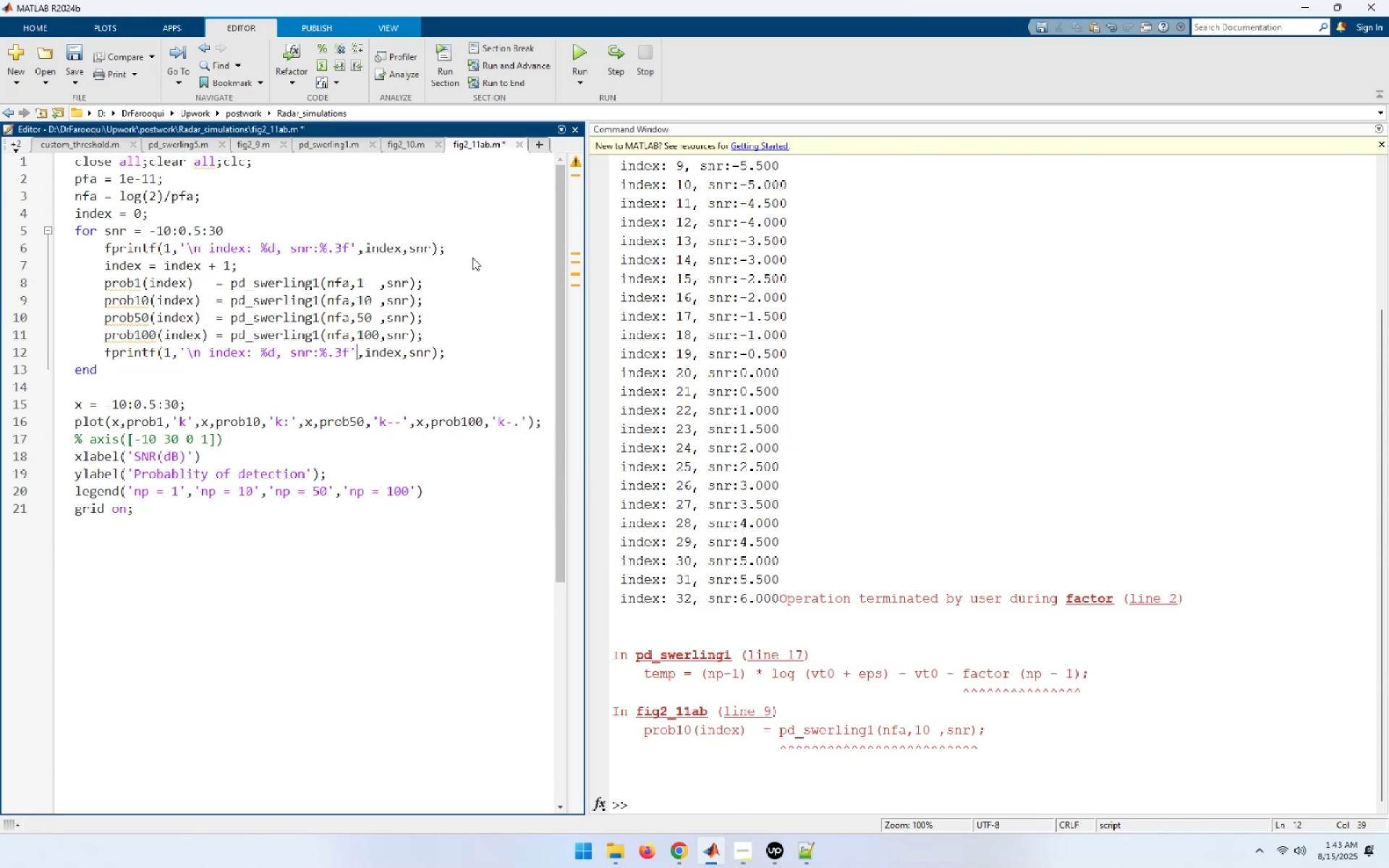 
key(Shift+ShiftLeft)
 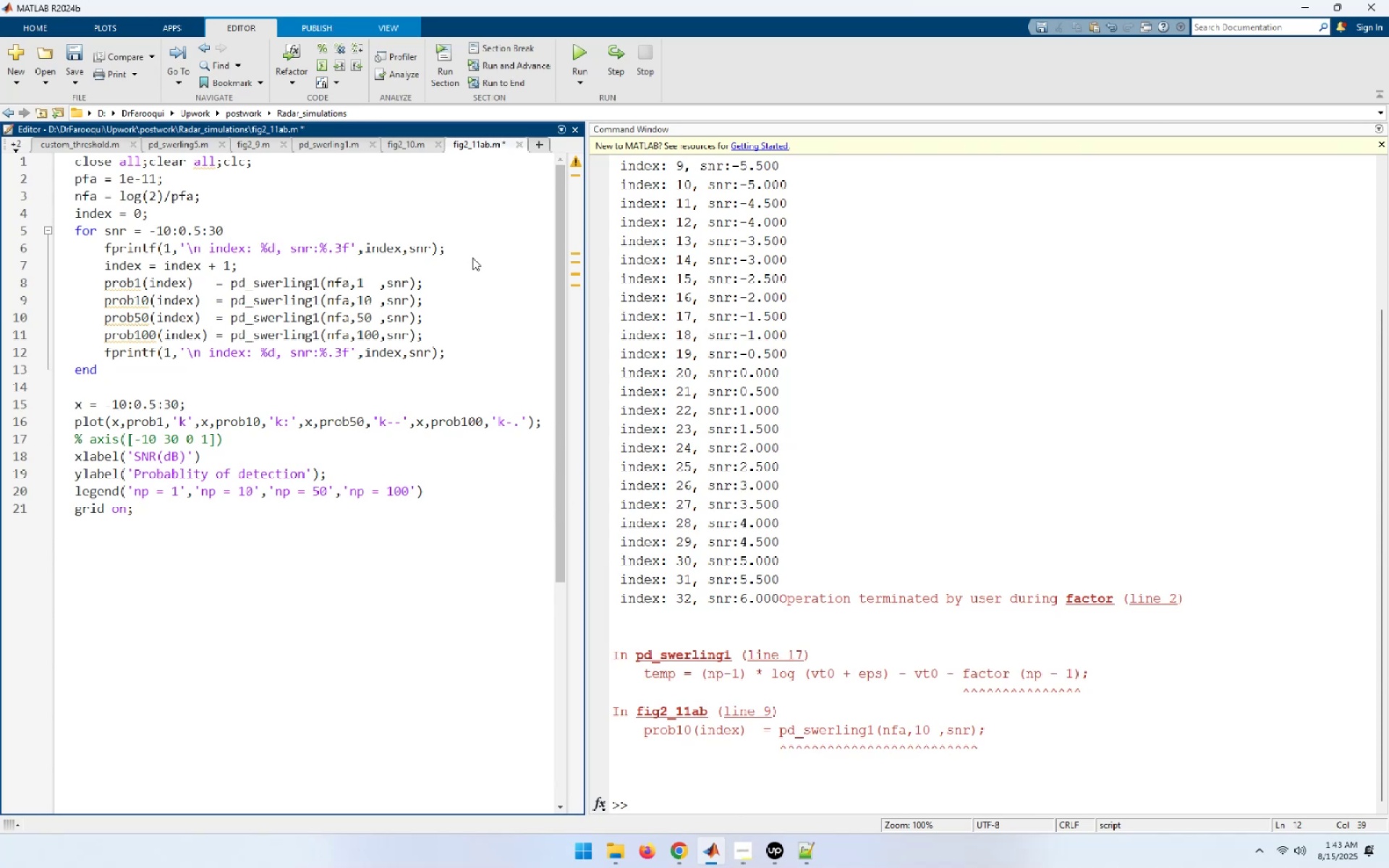 
key(Shift+P)
 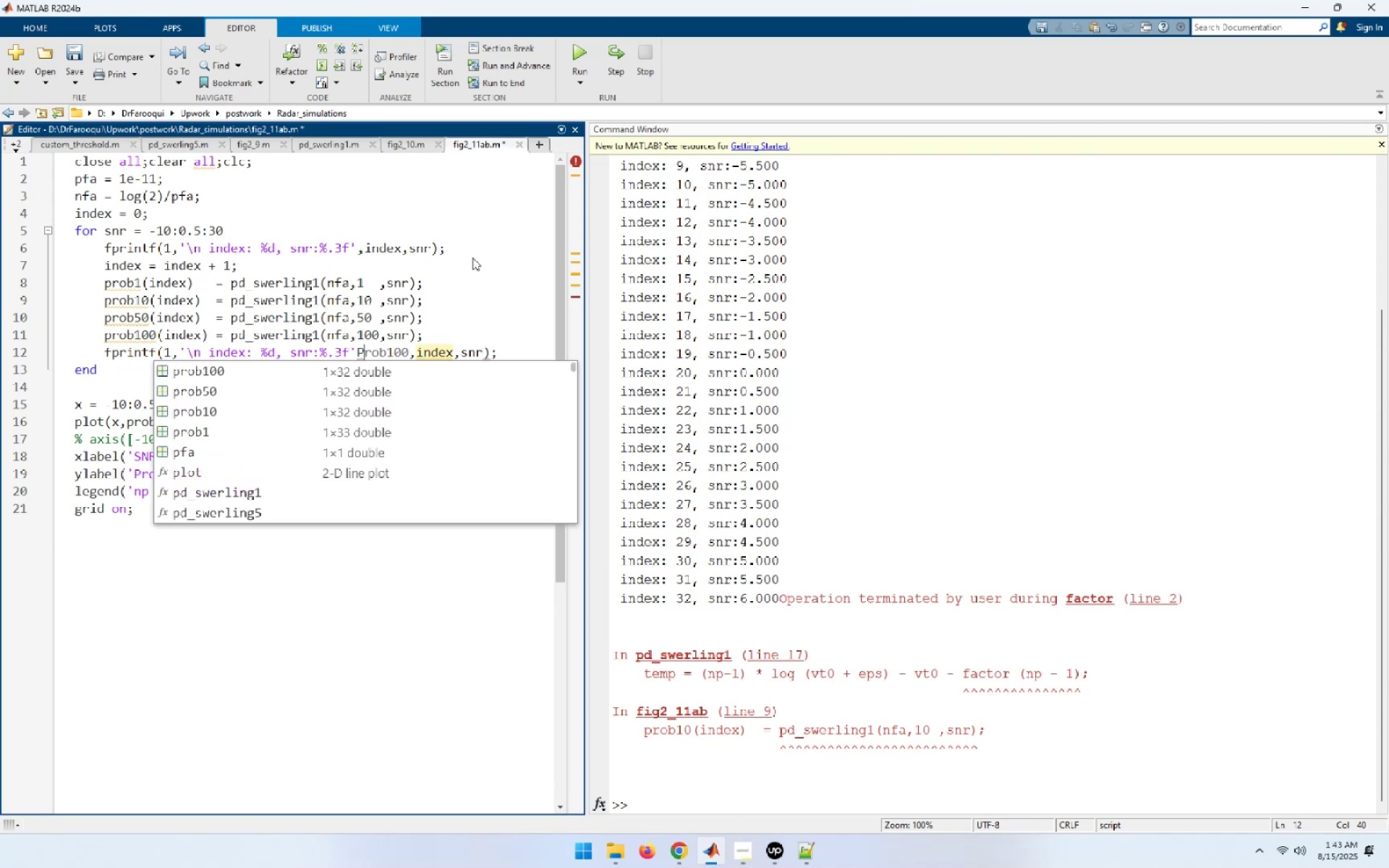 
hold_key(key=ShiftLeft, duration=0.51)
 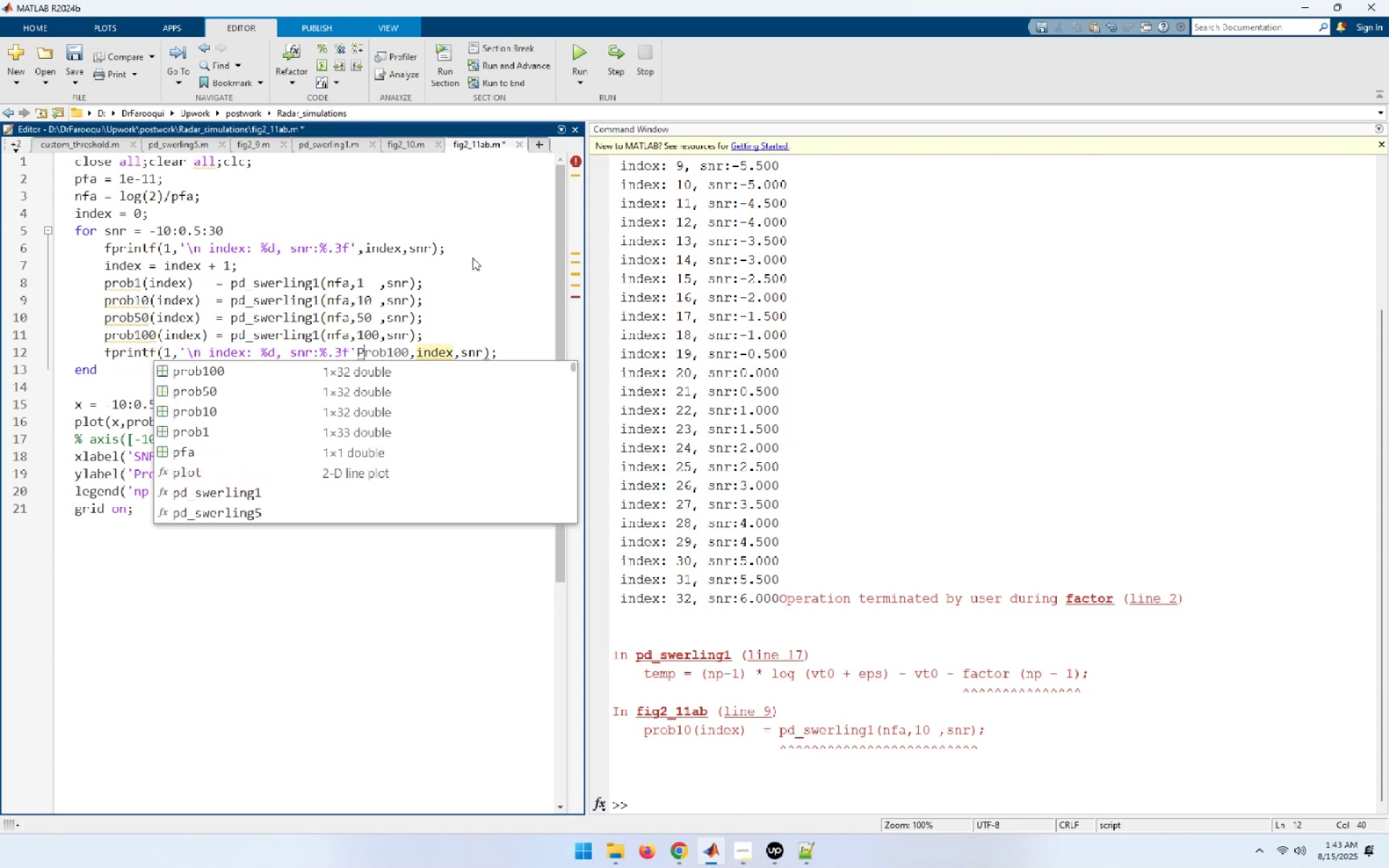 
hold_key(key=ShiftLeft, duration=1.39)
 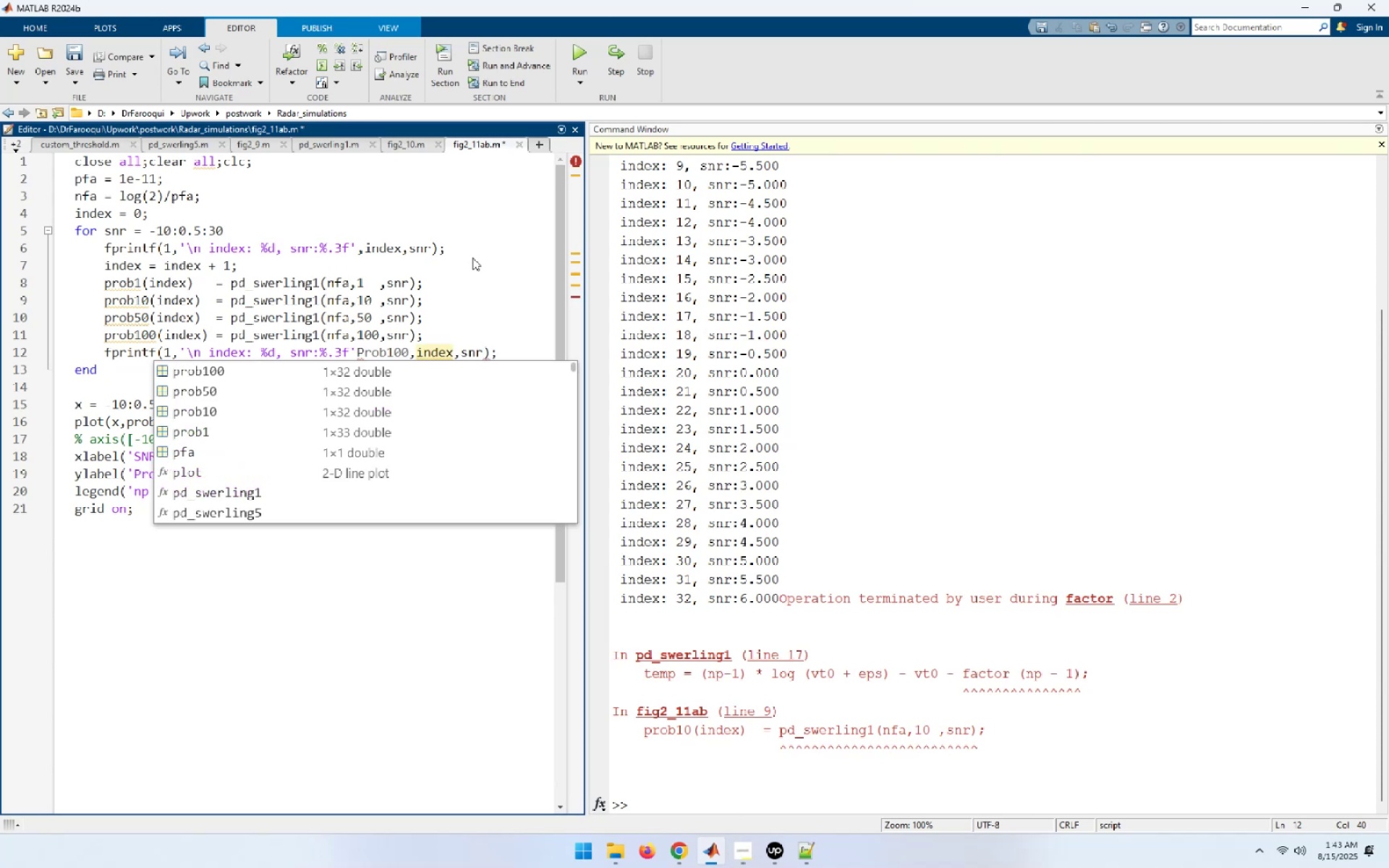 
type(b())
 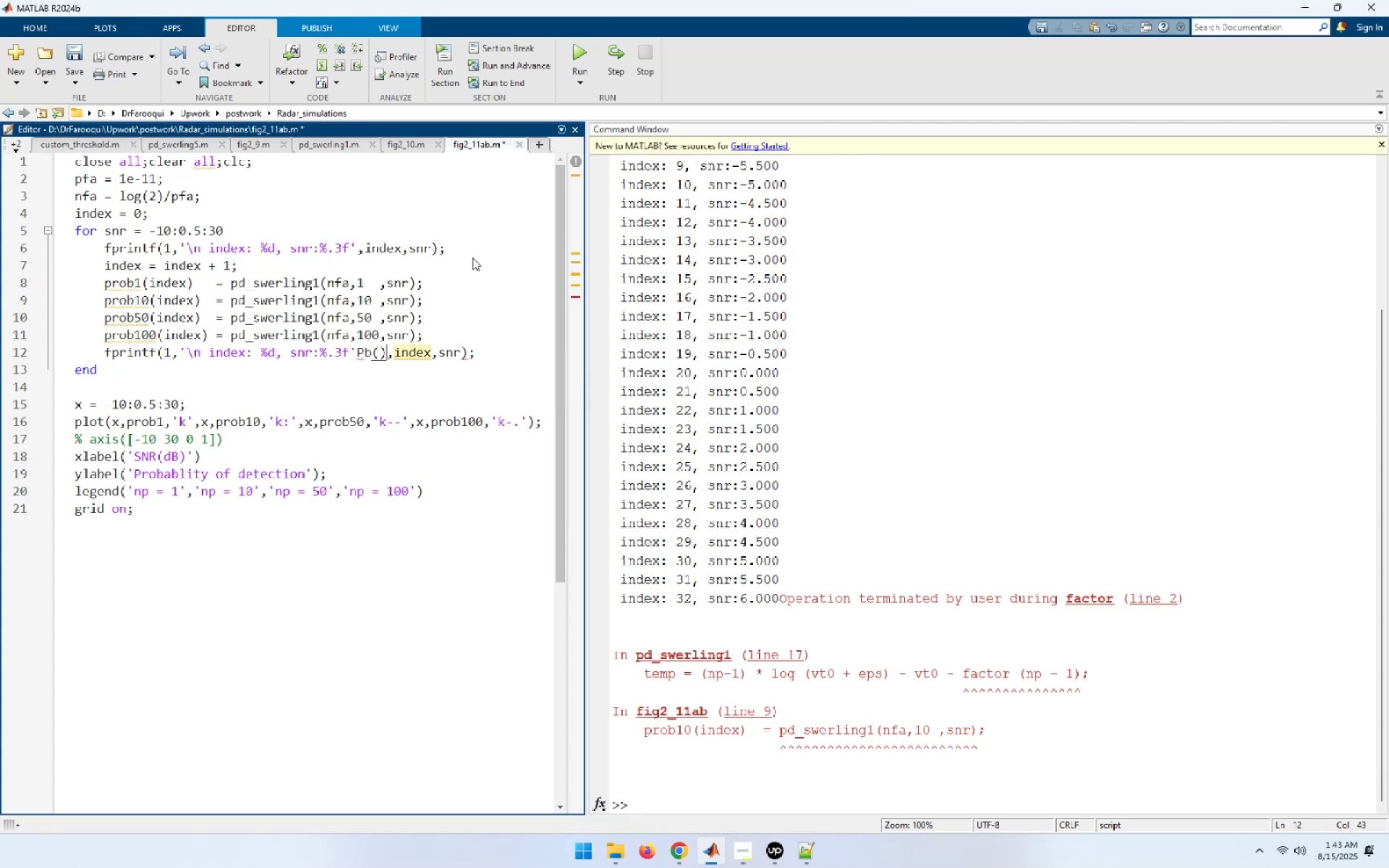 
key(ArrowLeft)
 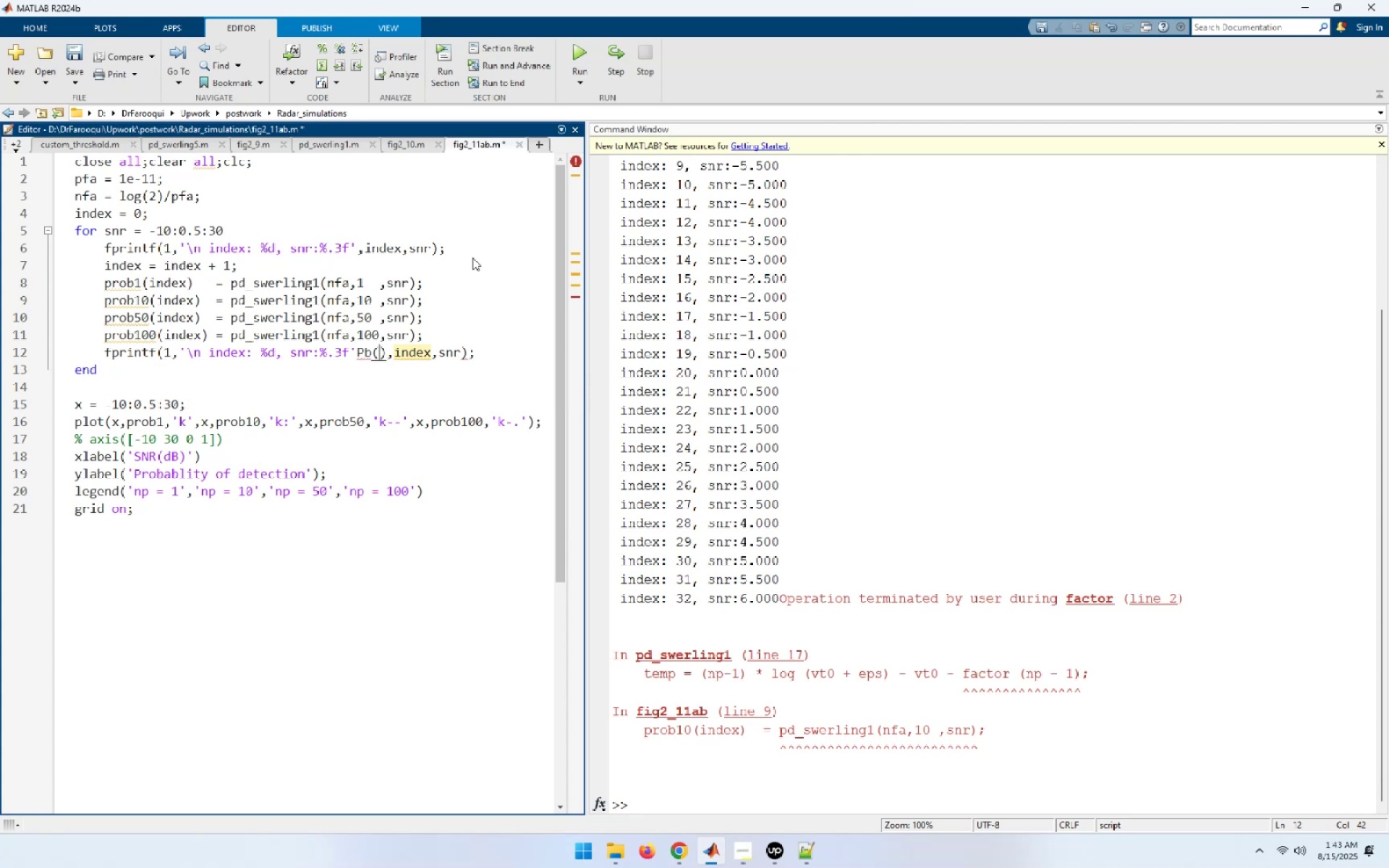 
key(1)
 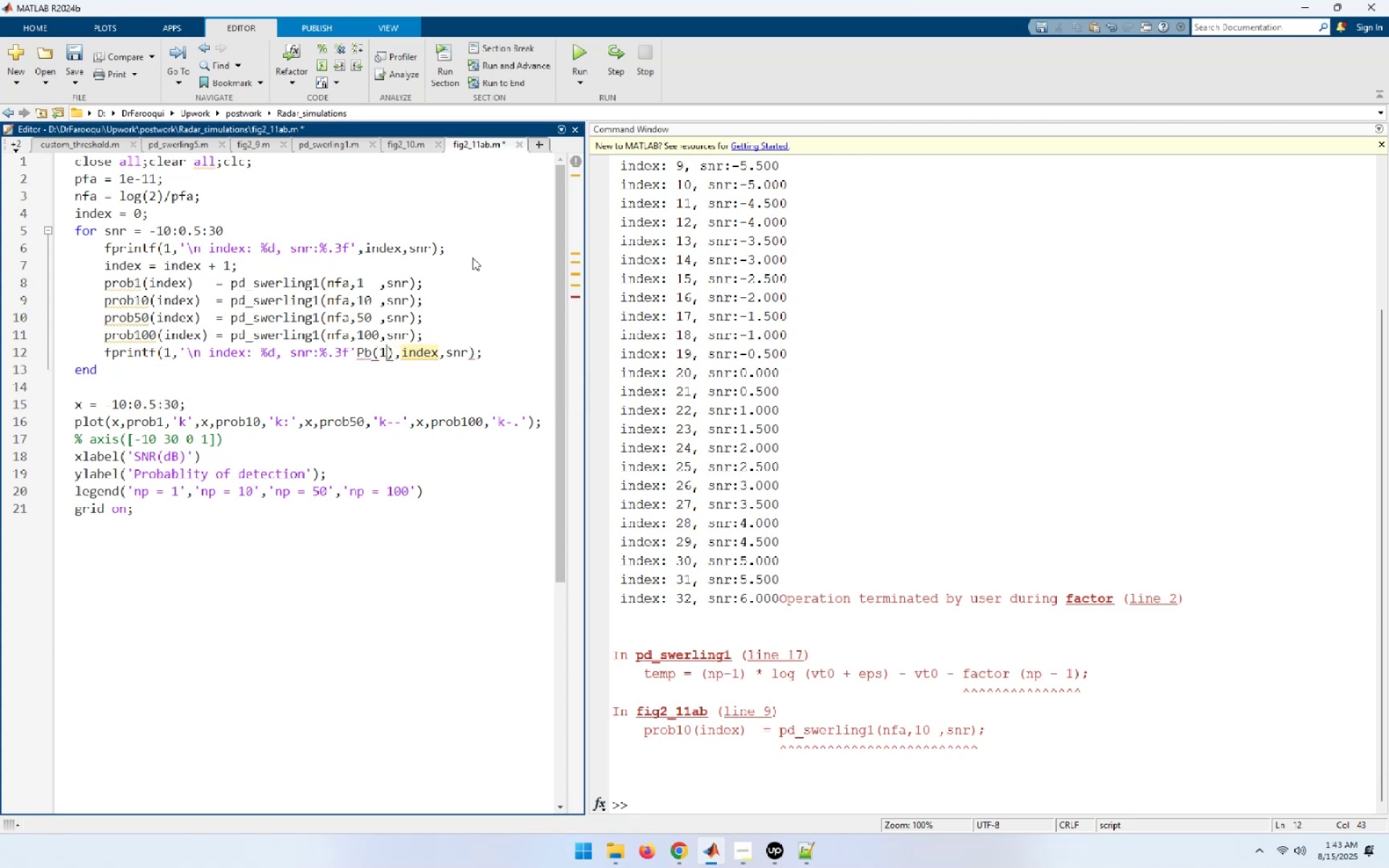 
key(ArrowRight)
 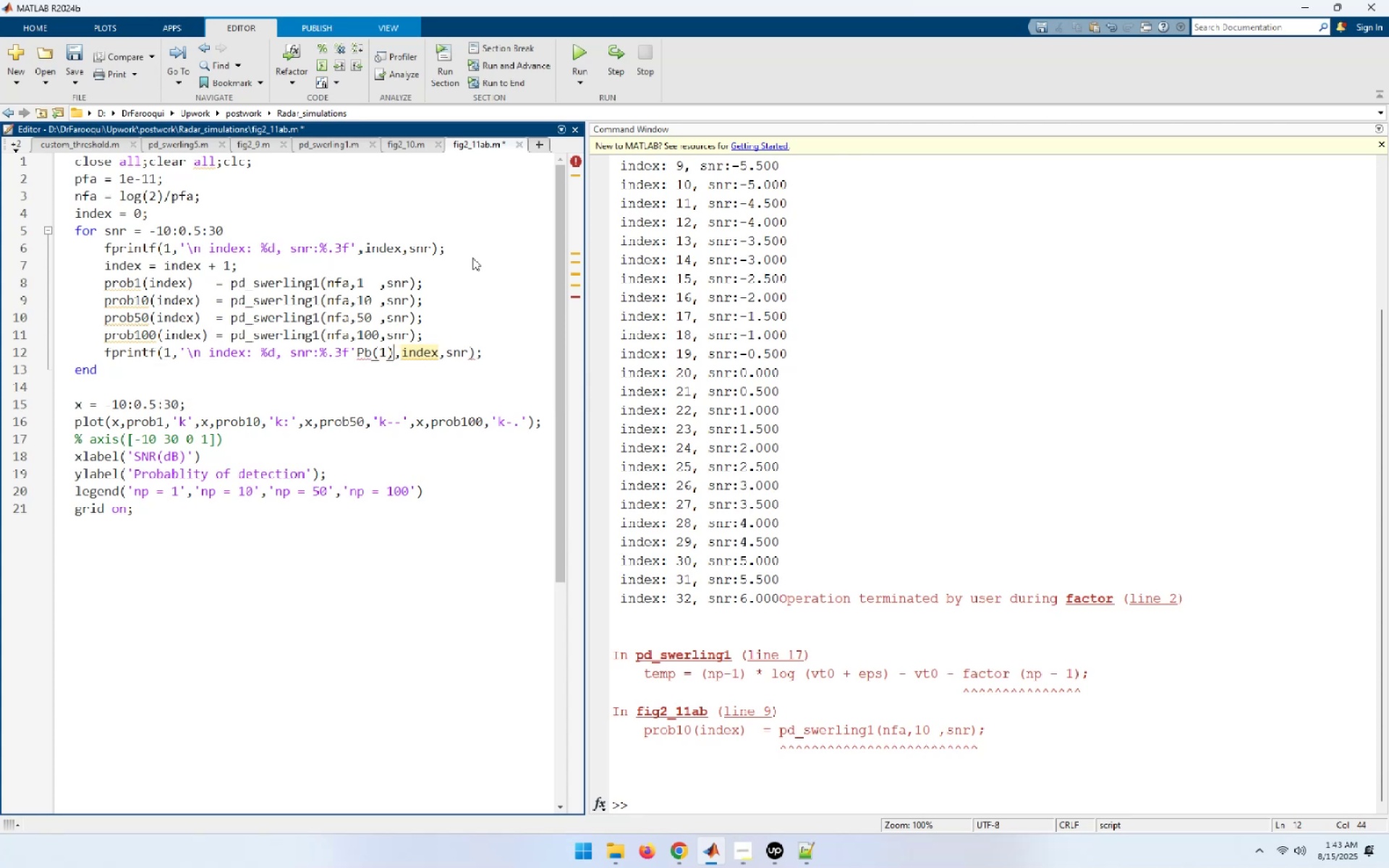 
key(Shift+ShiftLeft)
 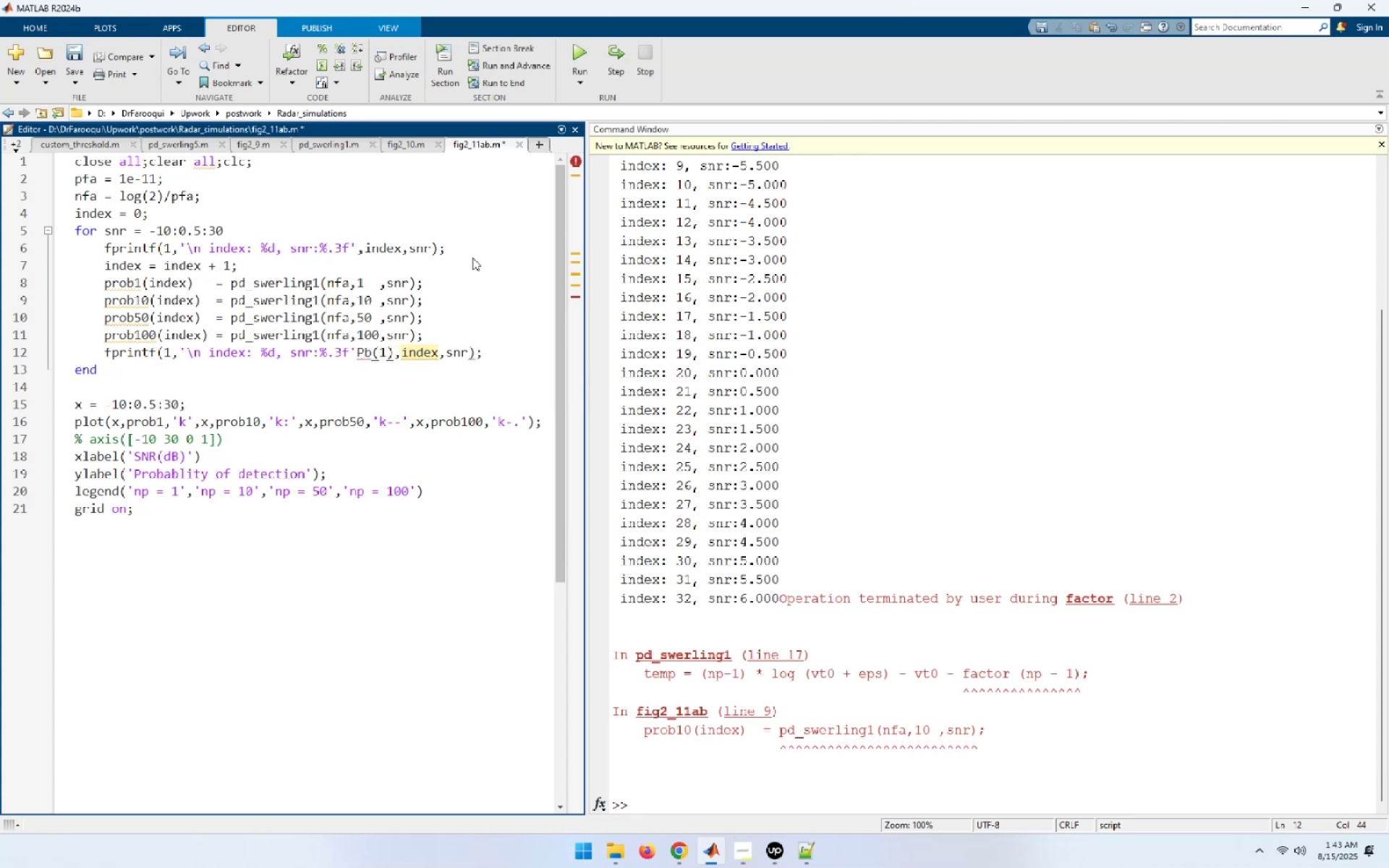 
key(Shift+Semicolon)
 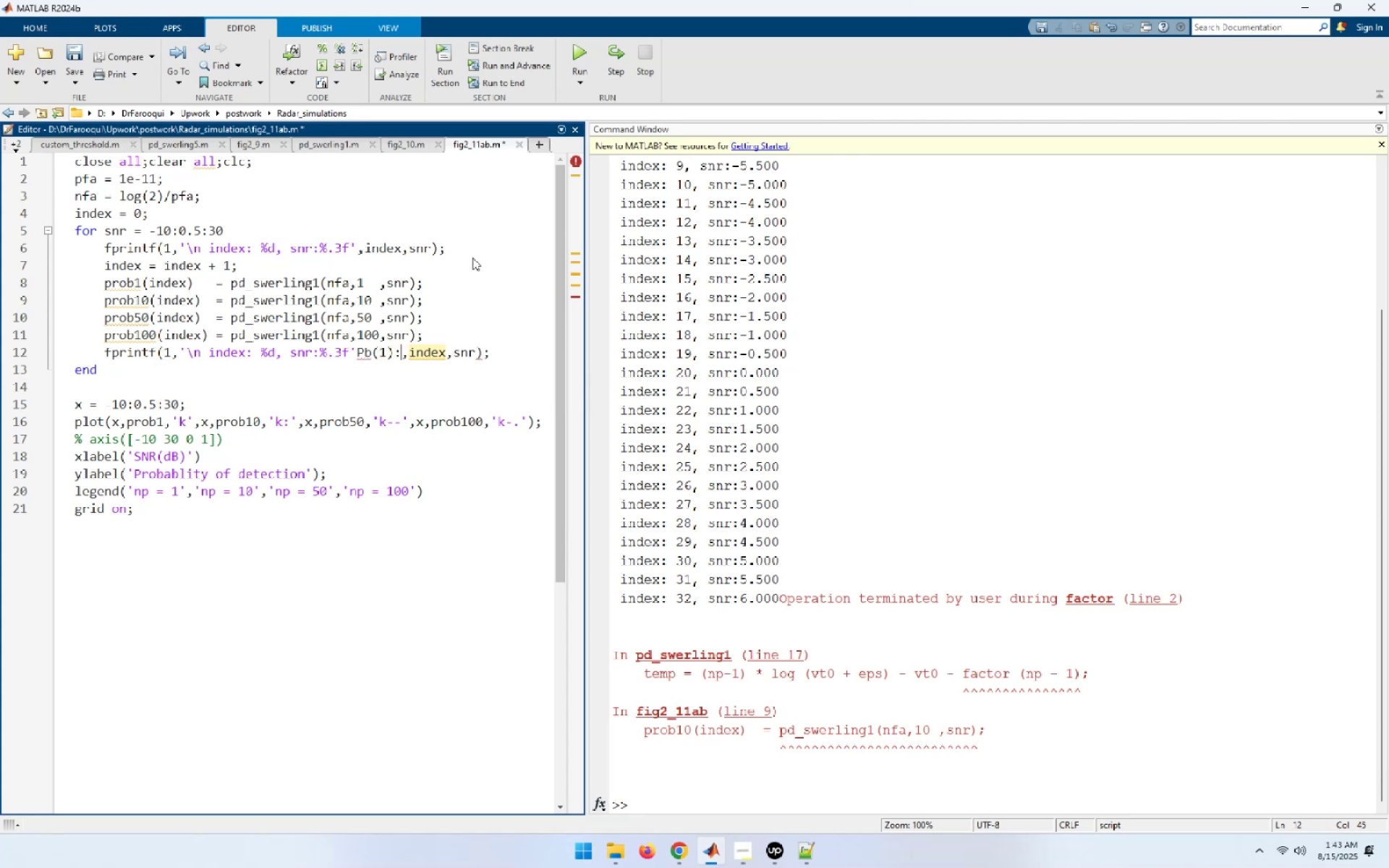 
key(ArrowLeft)
 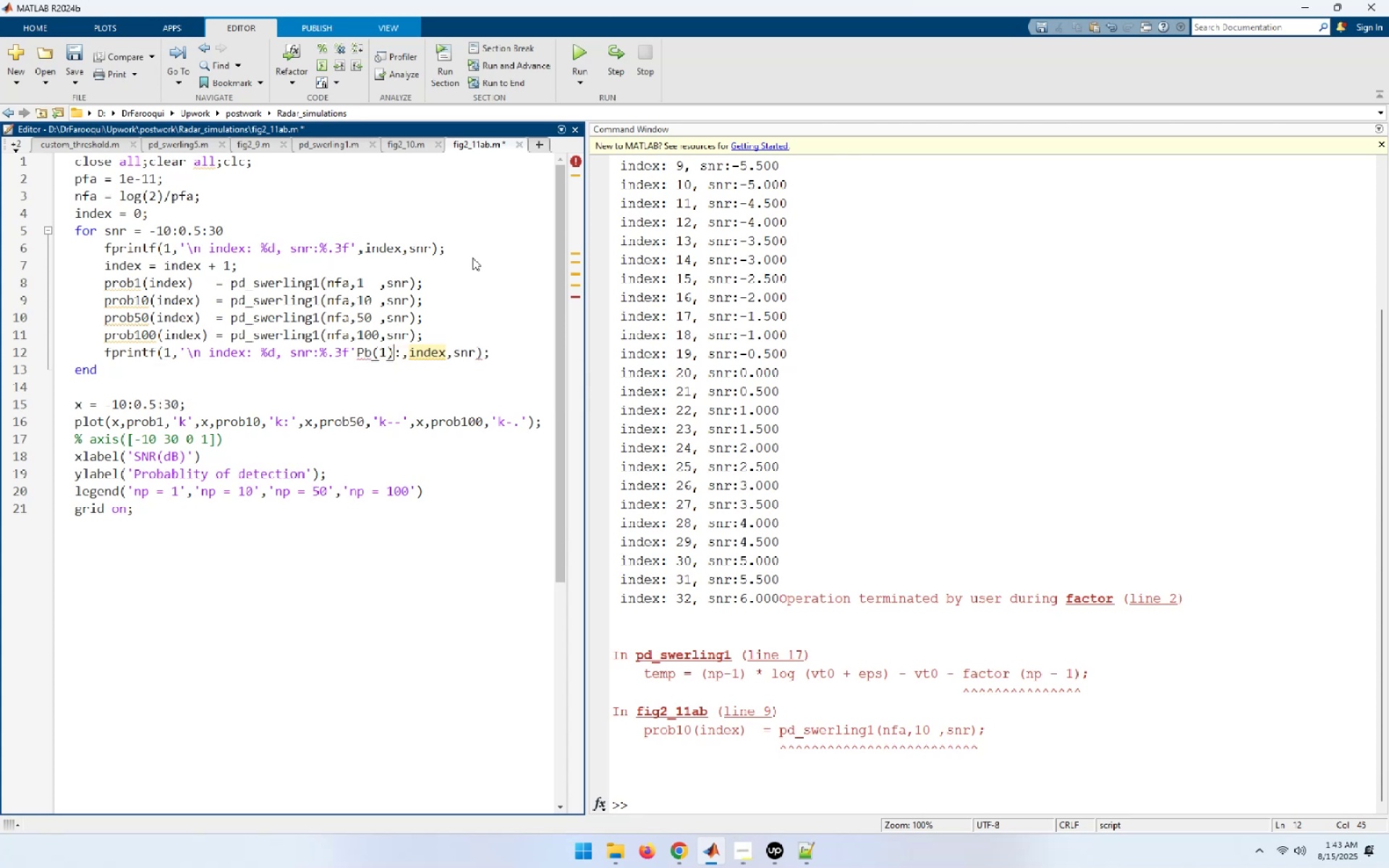 
key(ArrowLeft)
 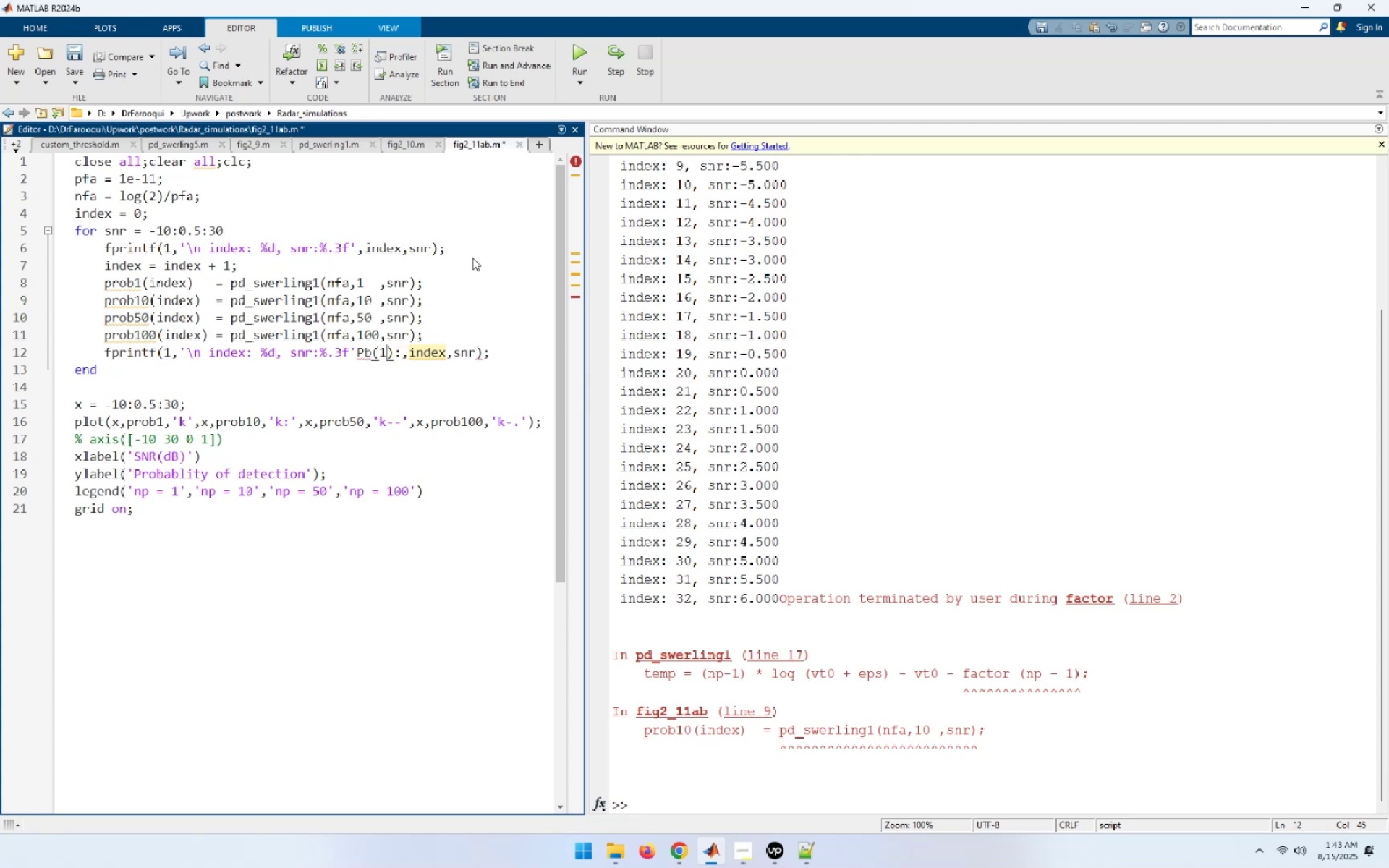 
key(ArrowLeft)
 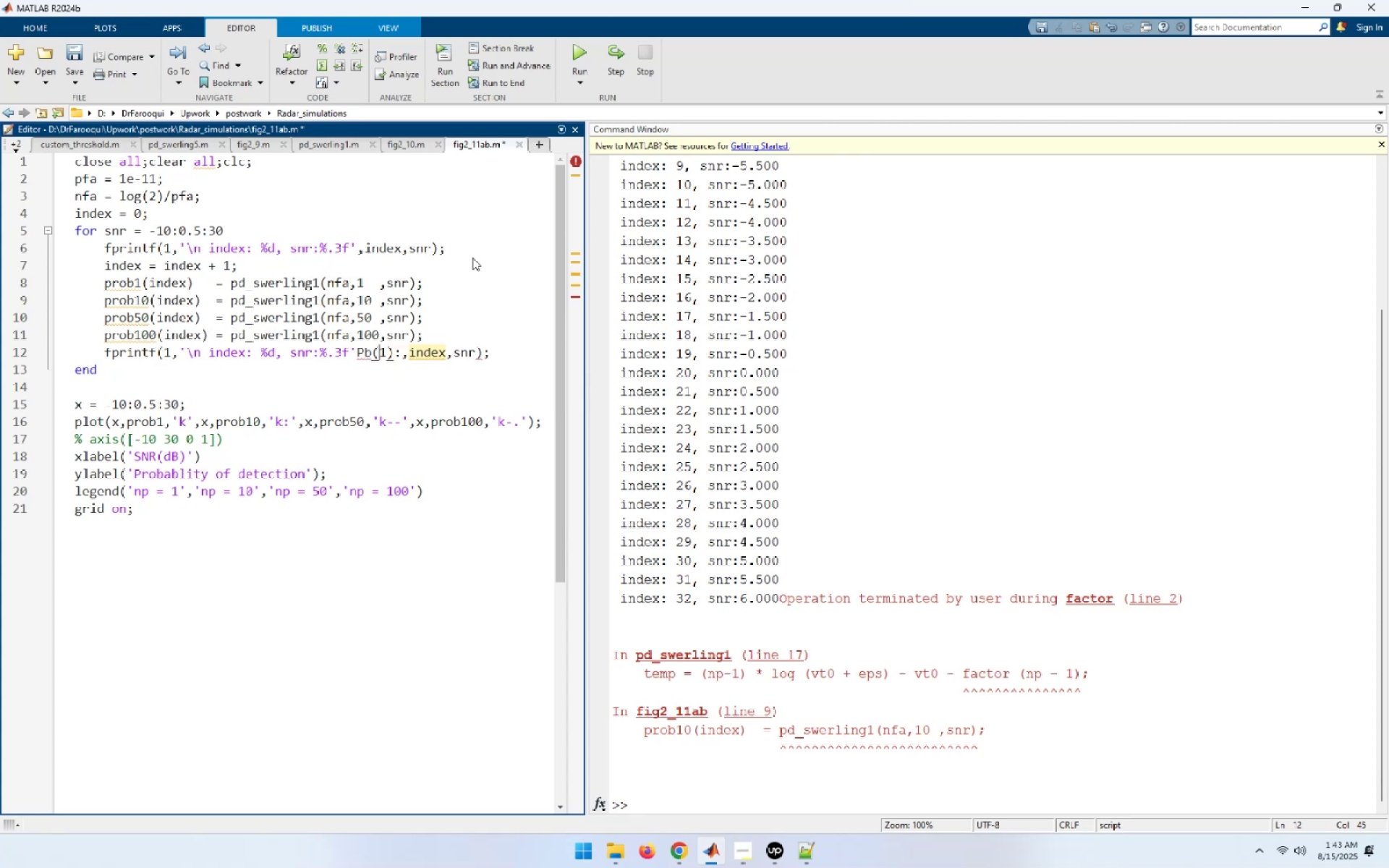 
key(ArrowLeft)
 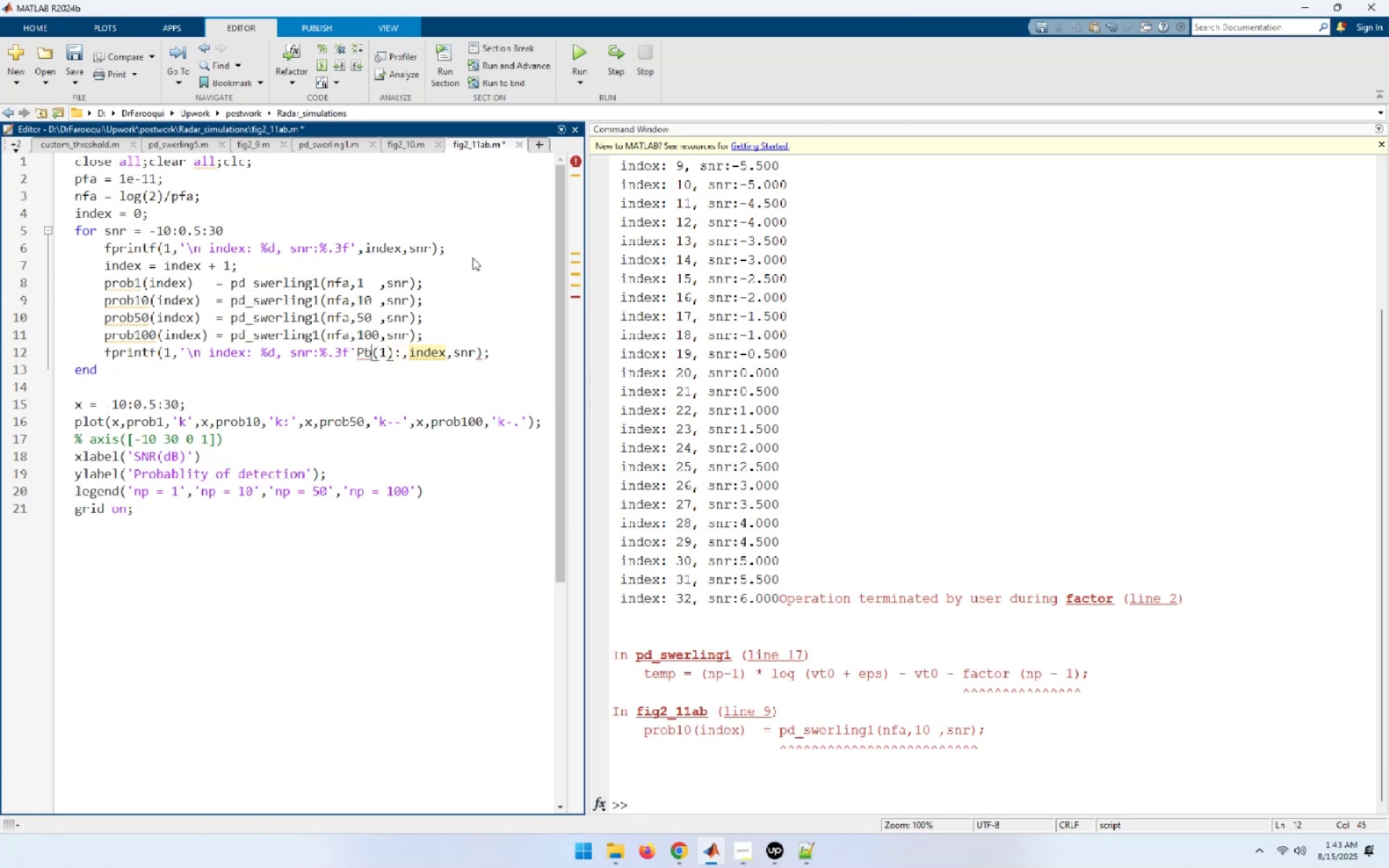 
key(ArrowLeft)
 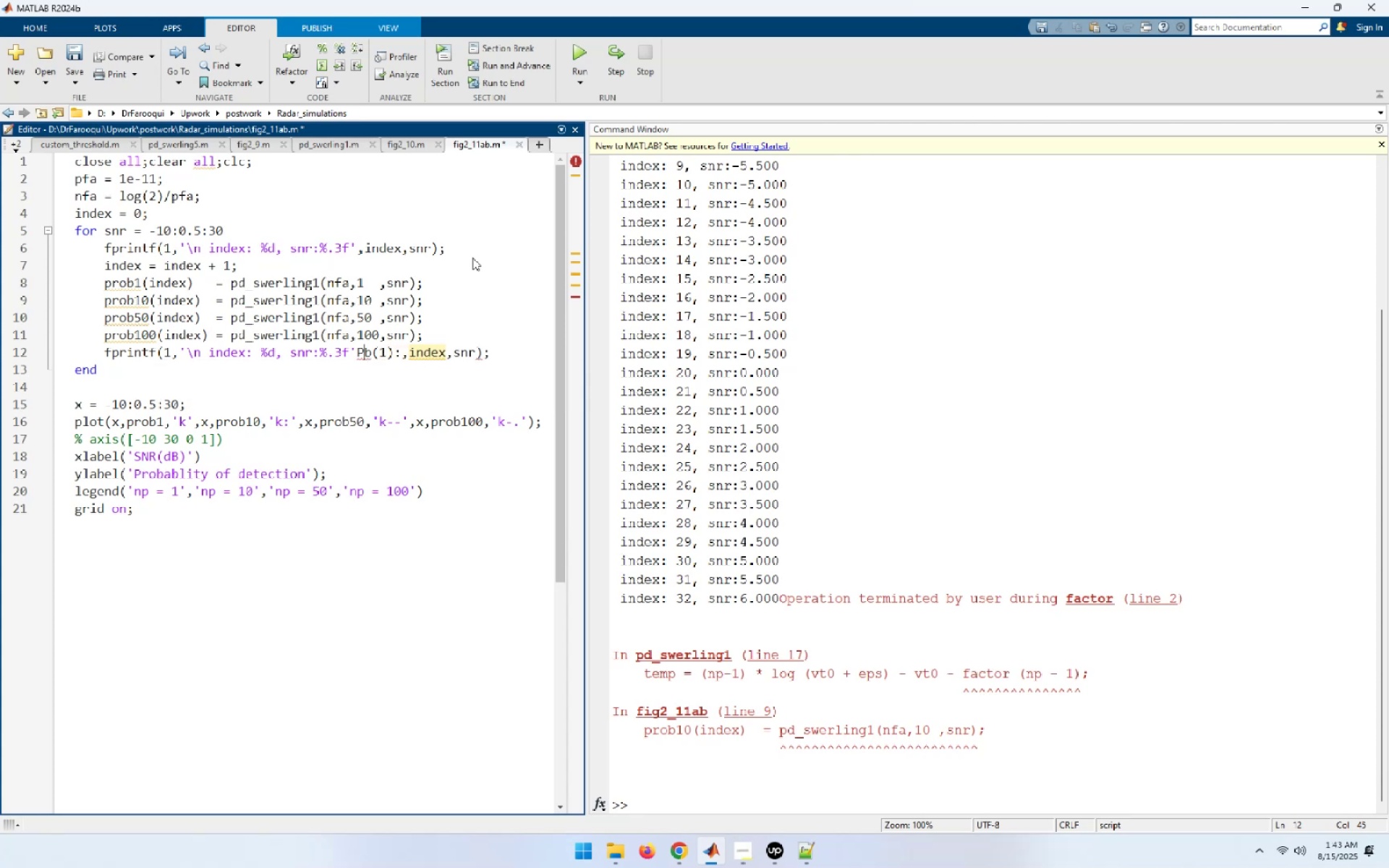 
key(ArrowLeft)
 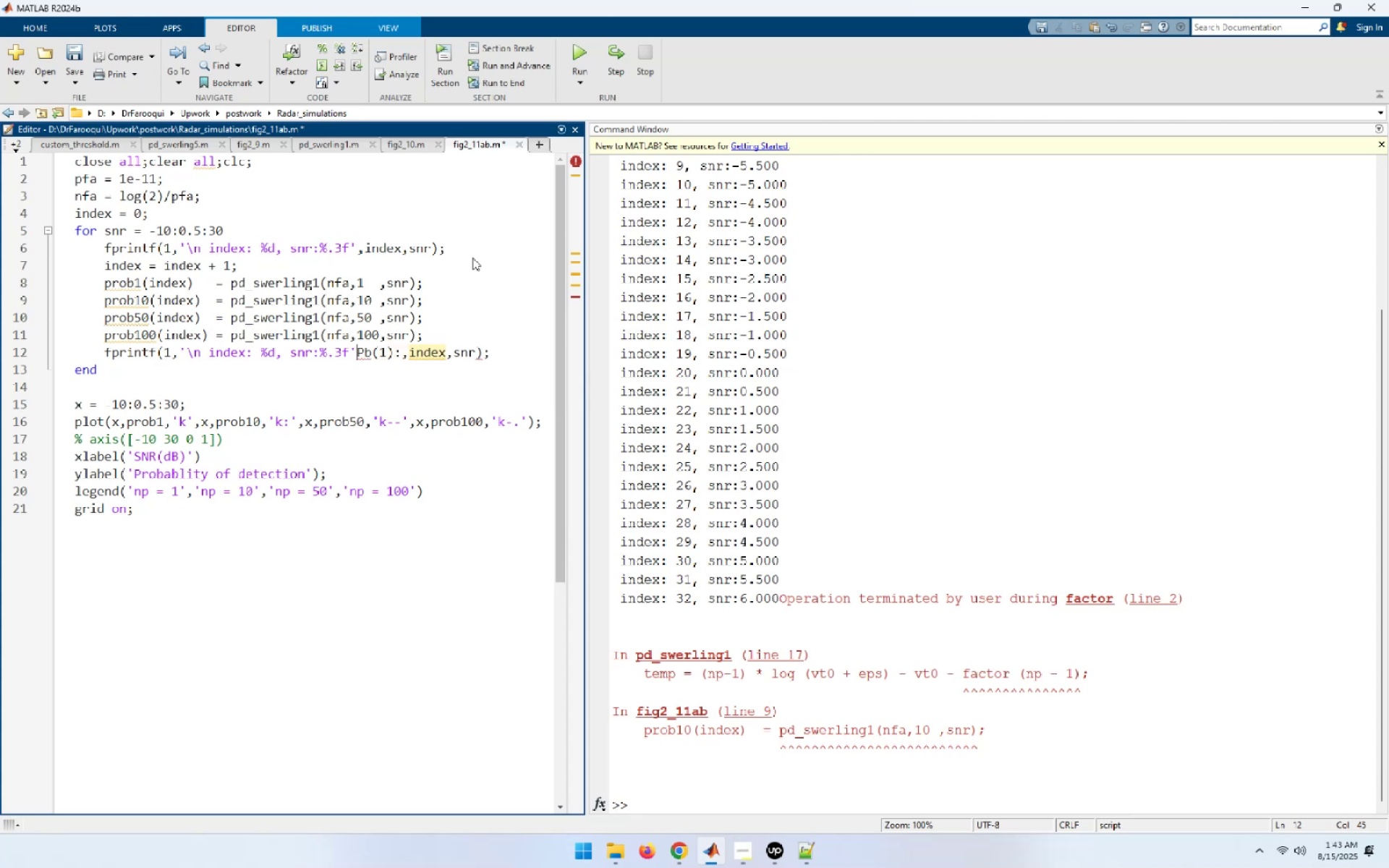 
key(Backspace)
 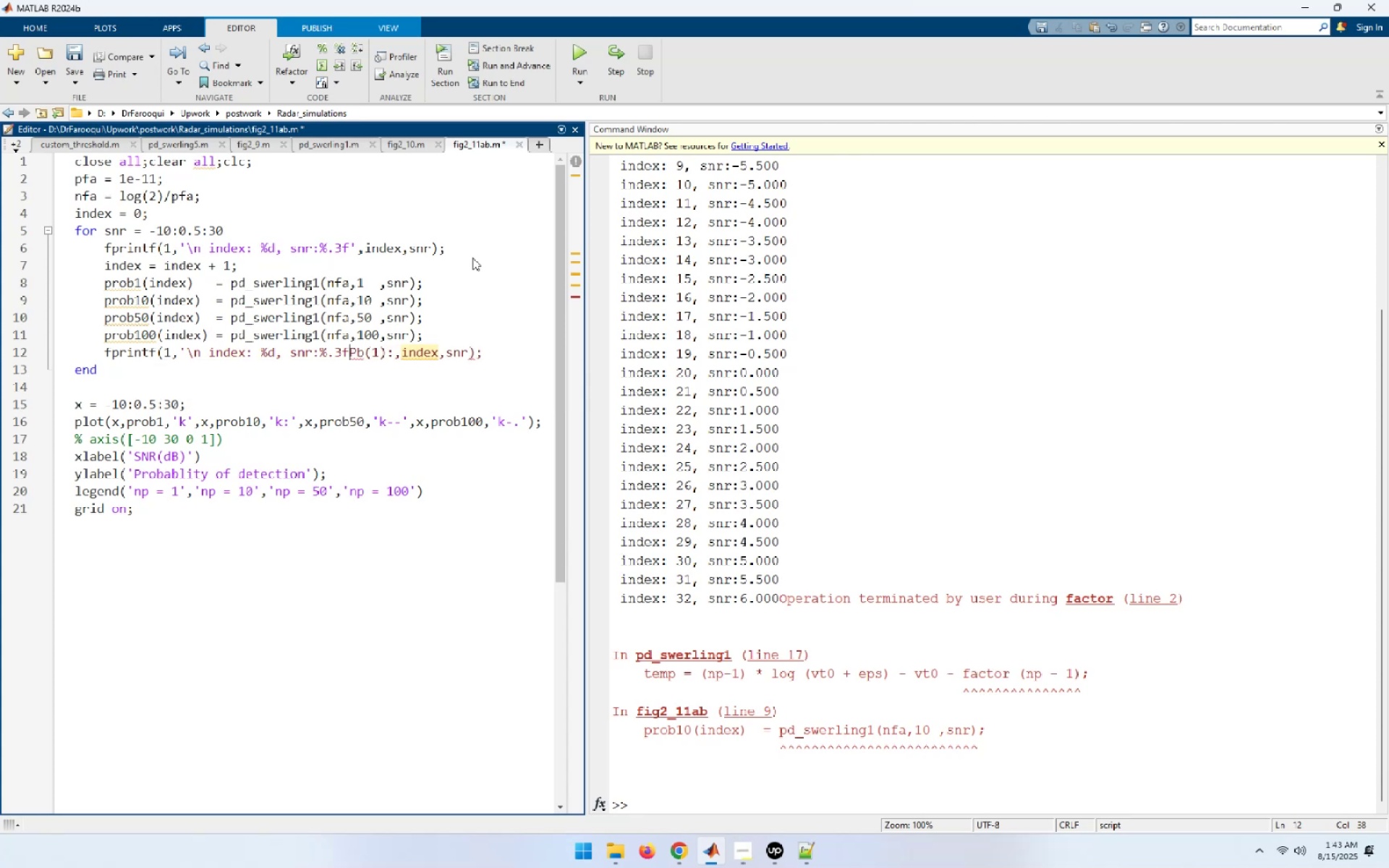 
key(Comma)
 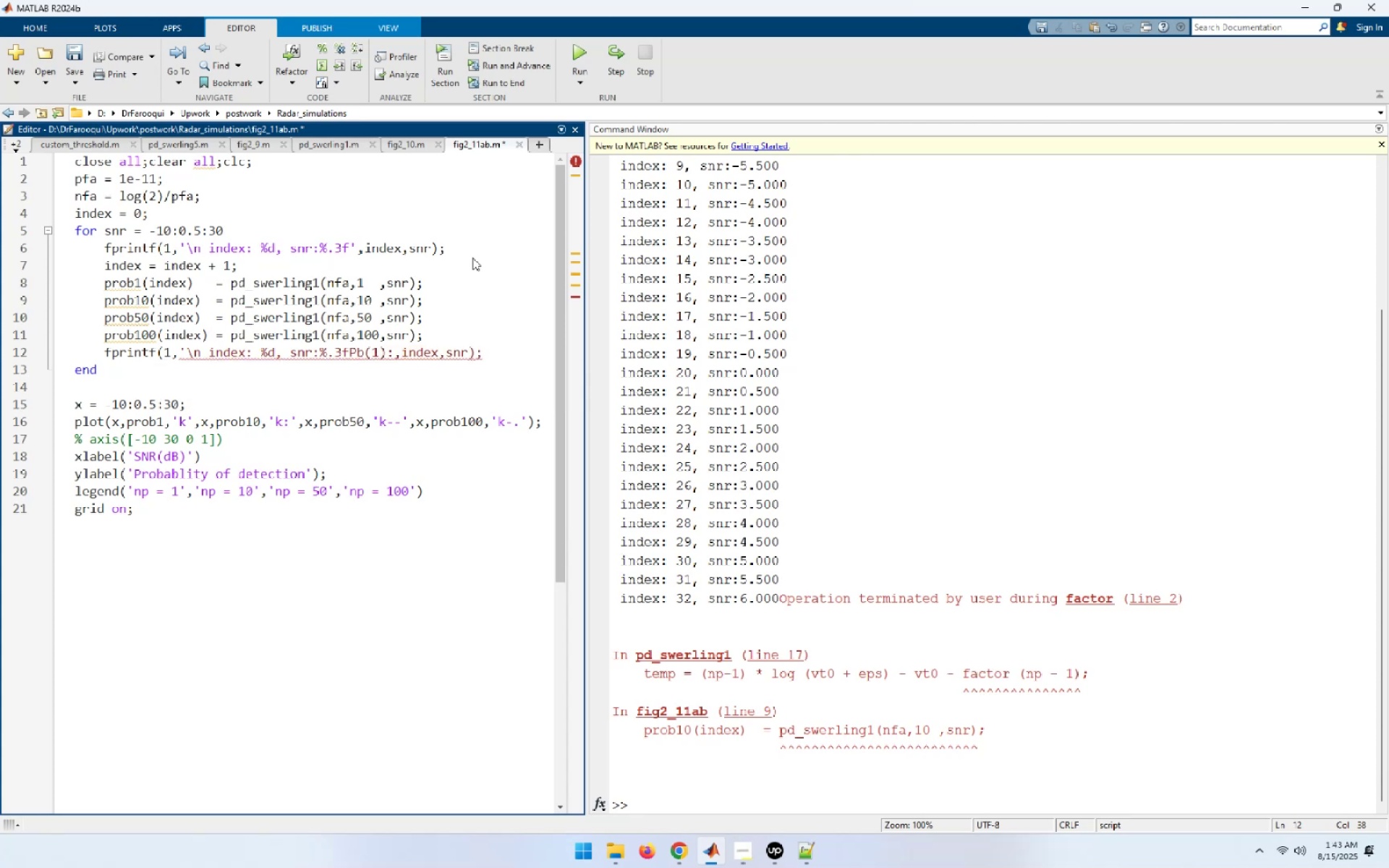 
key(Space)
 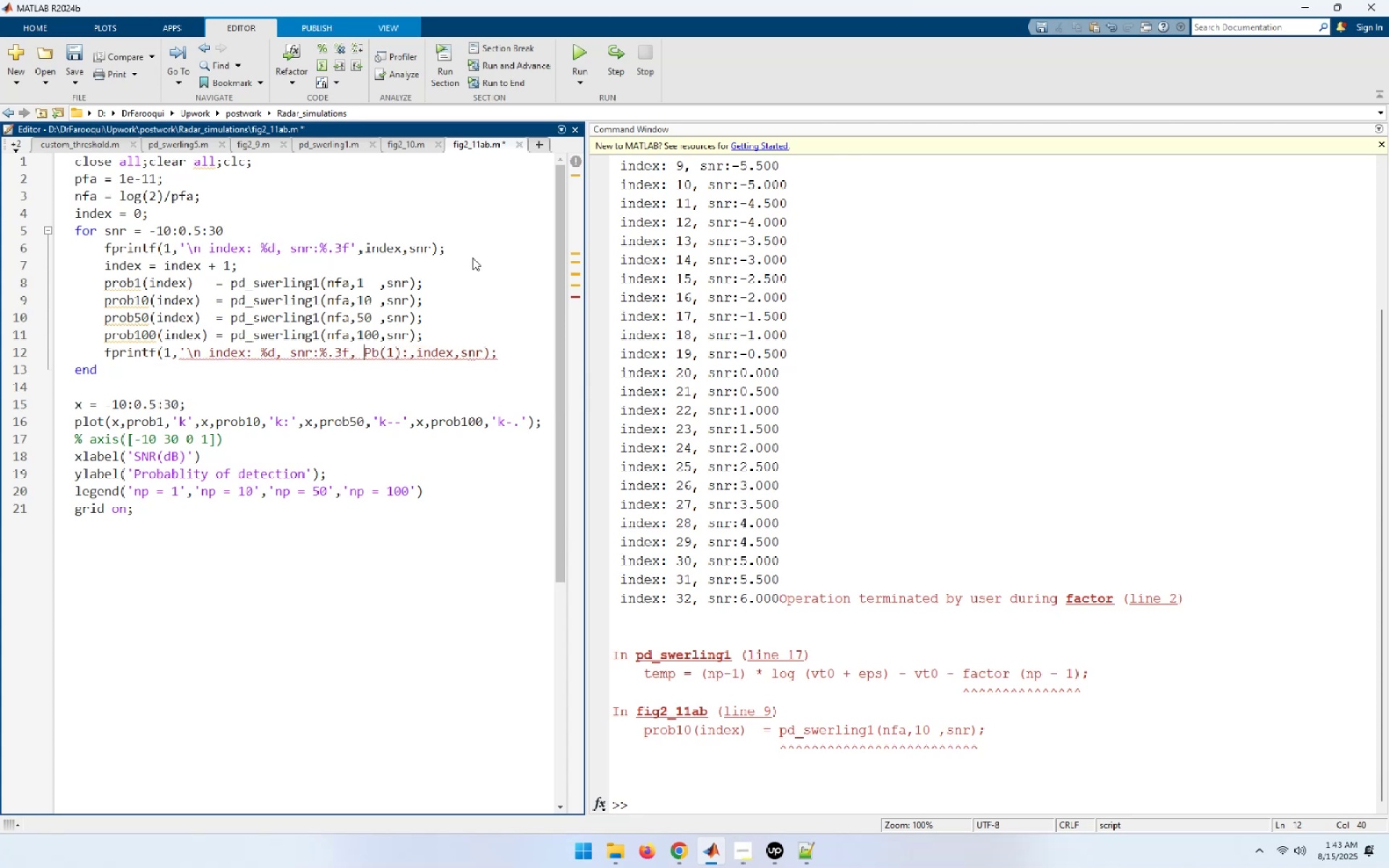 
key(ArrowRight)
 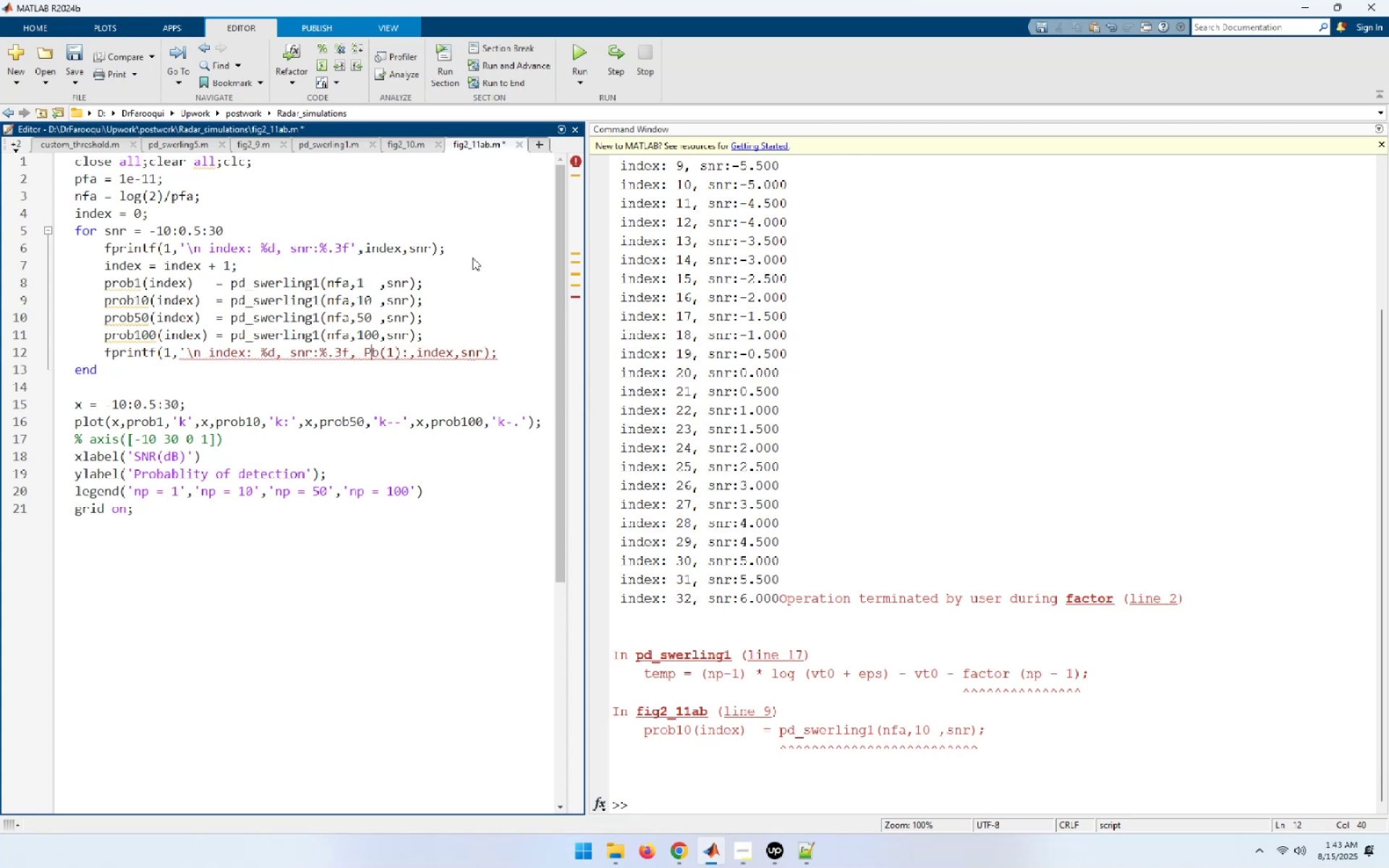 
key(ArrowRight)
 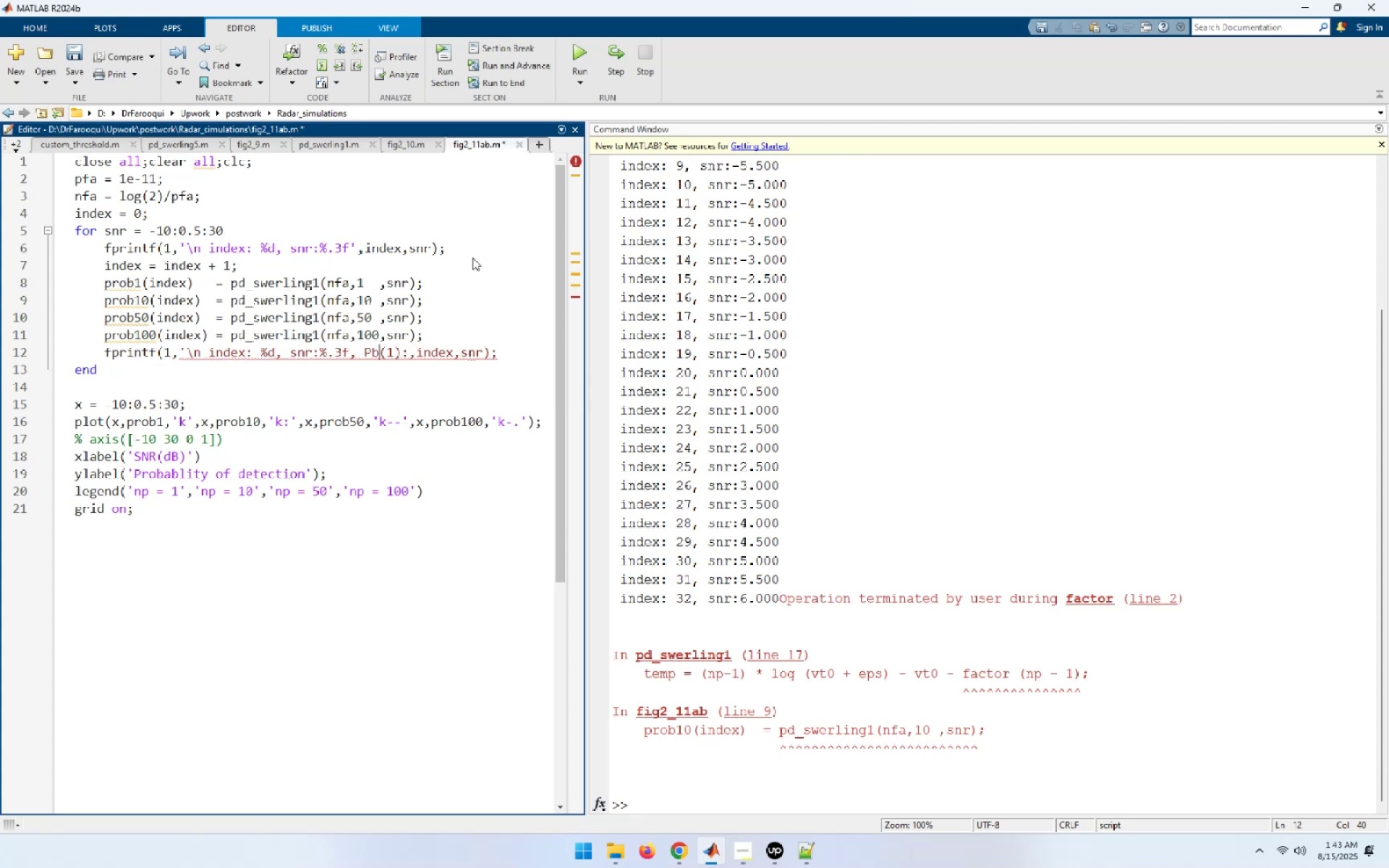 
key(ArrowRight)
 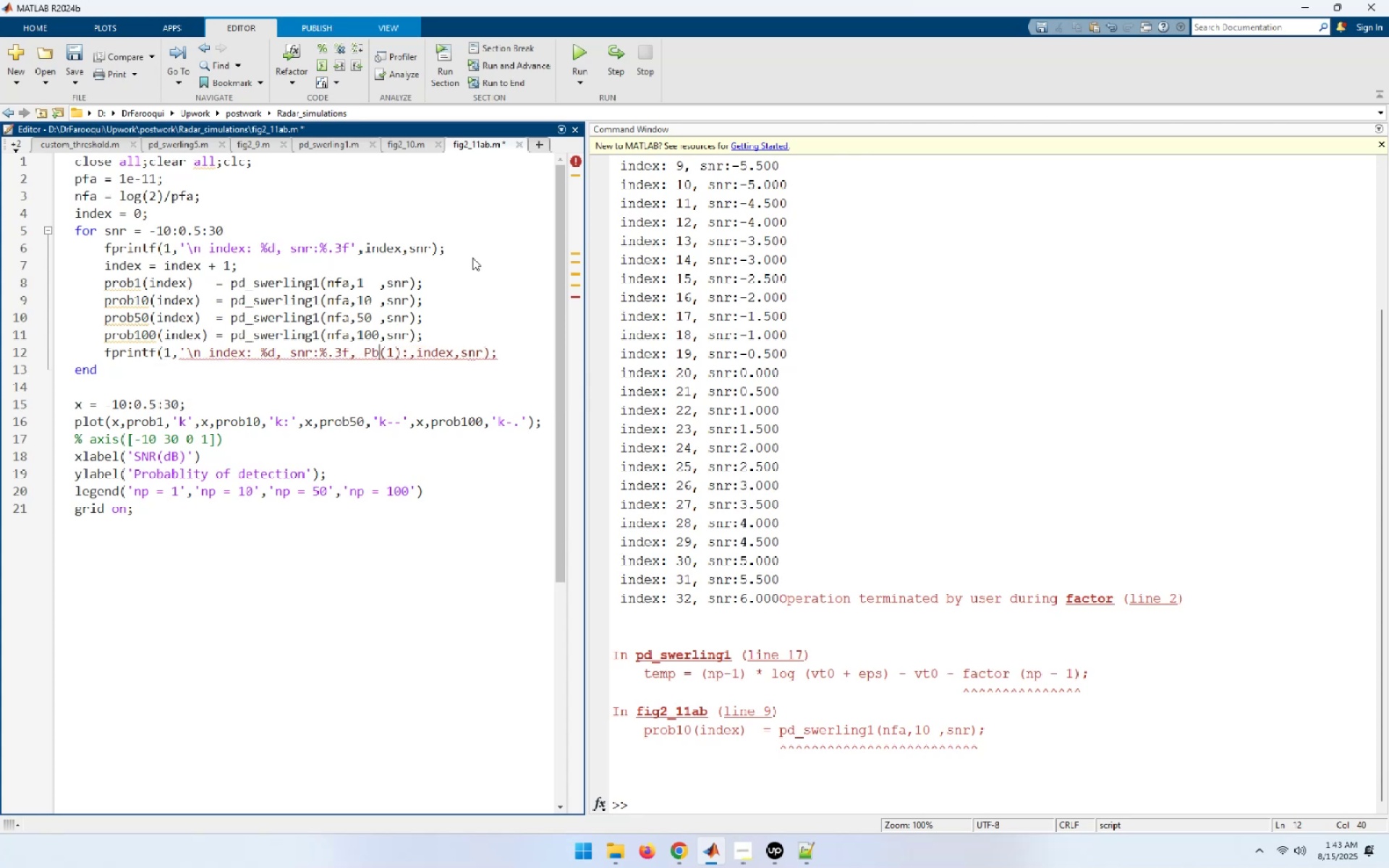 
key(ArrowRight)
 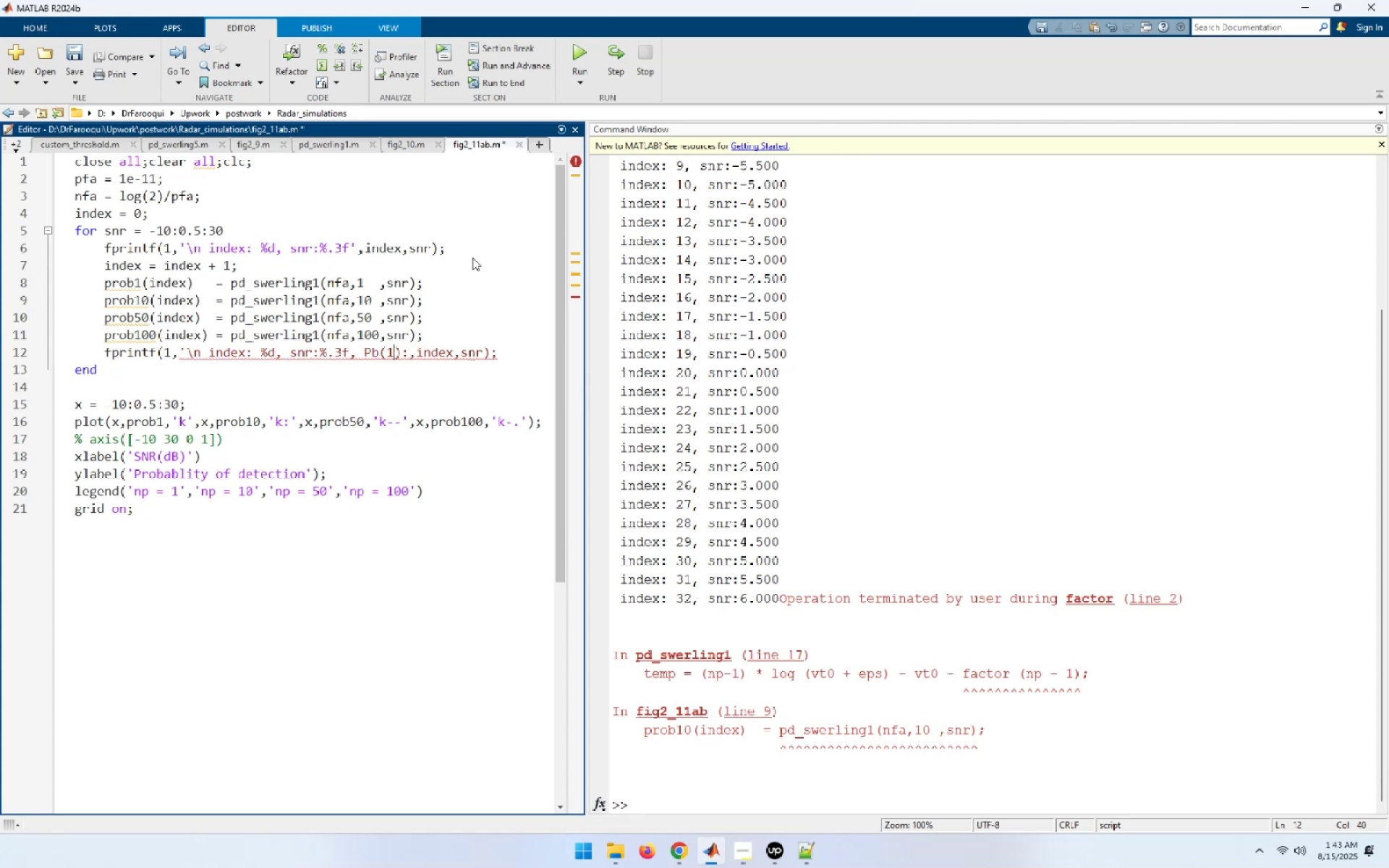 
key(ArrowRight)
 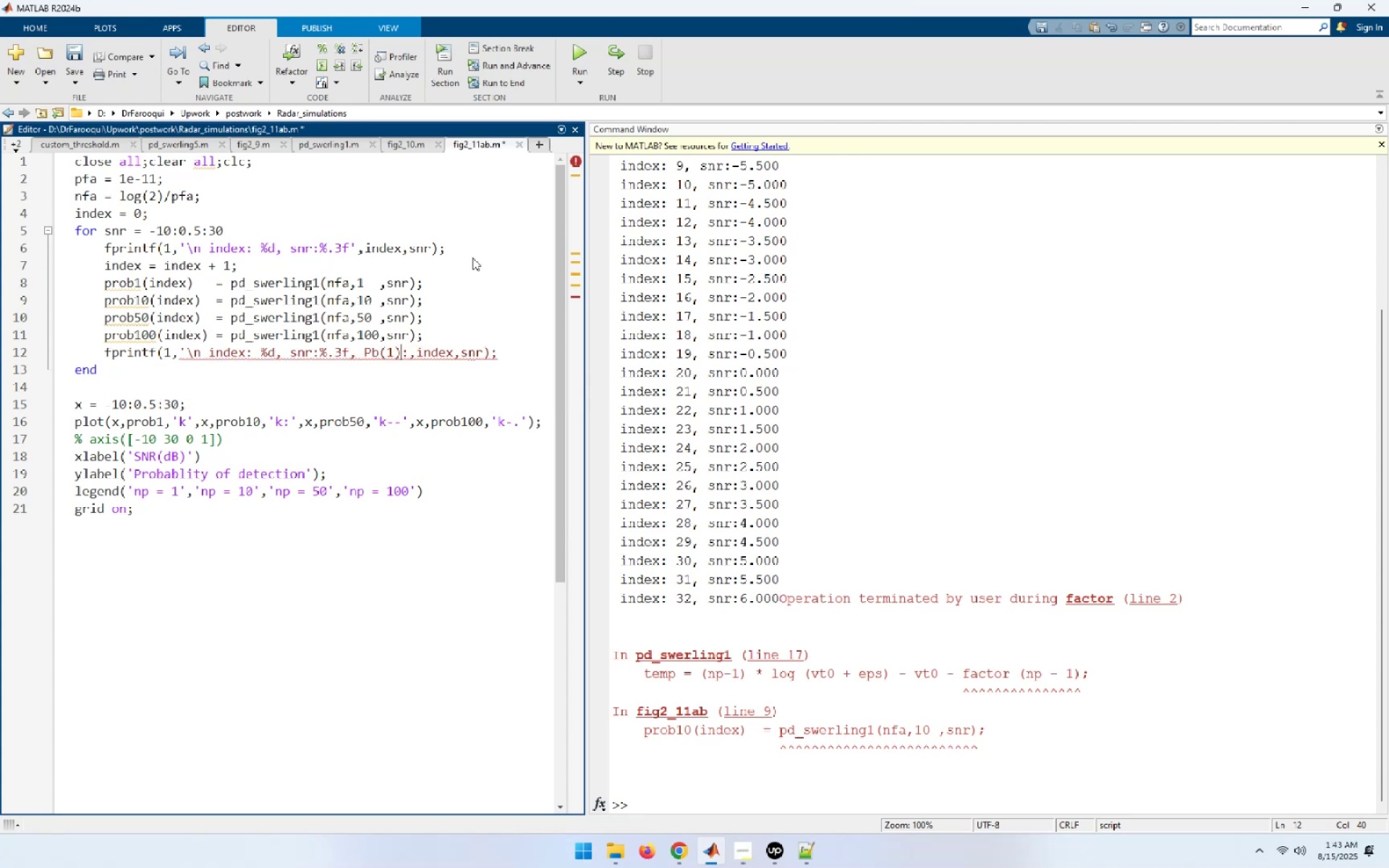 
key(ArrowRight)
 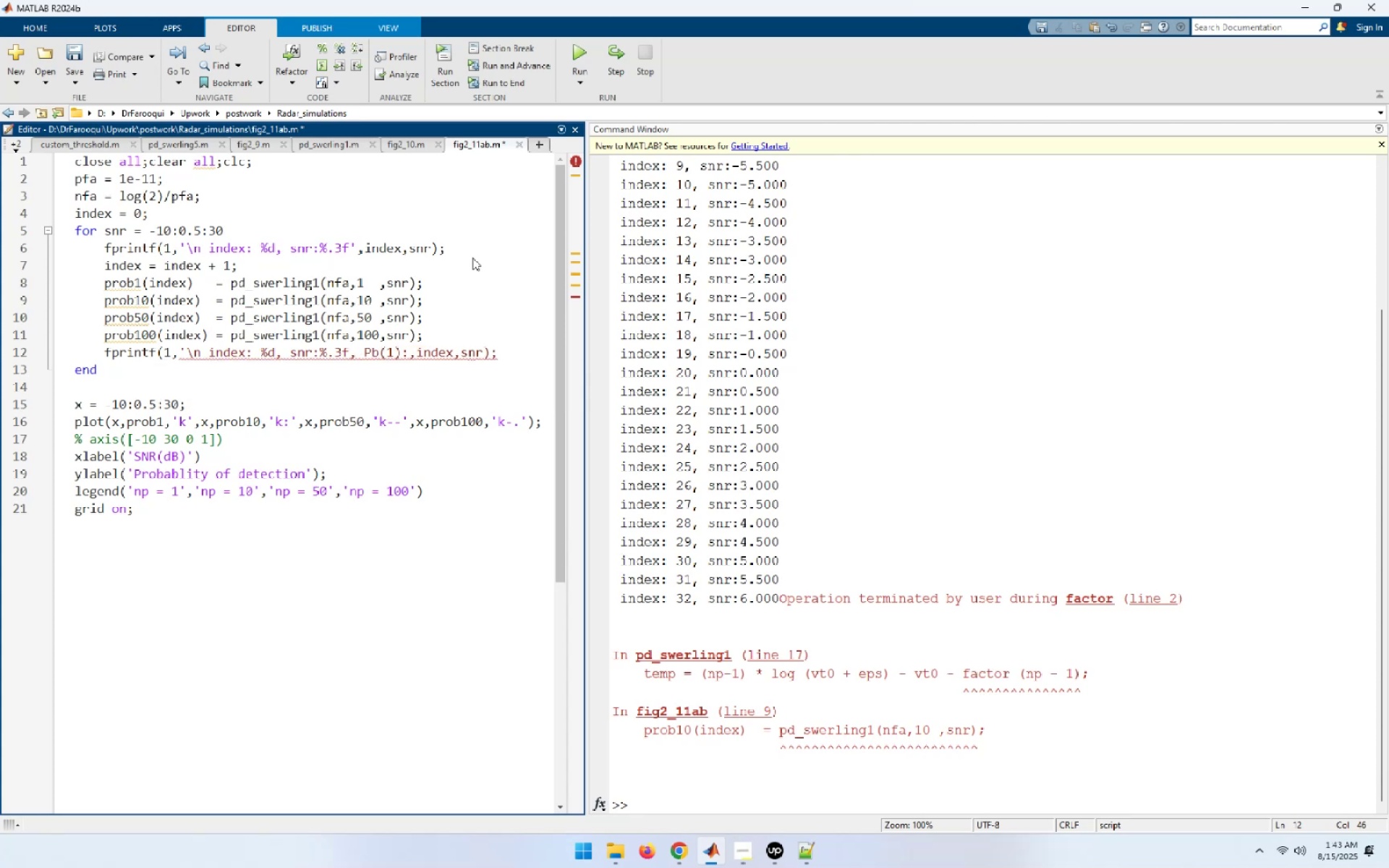 
key(Shift+5)
 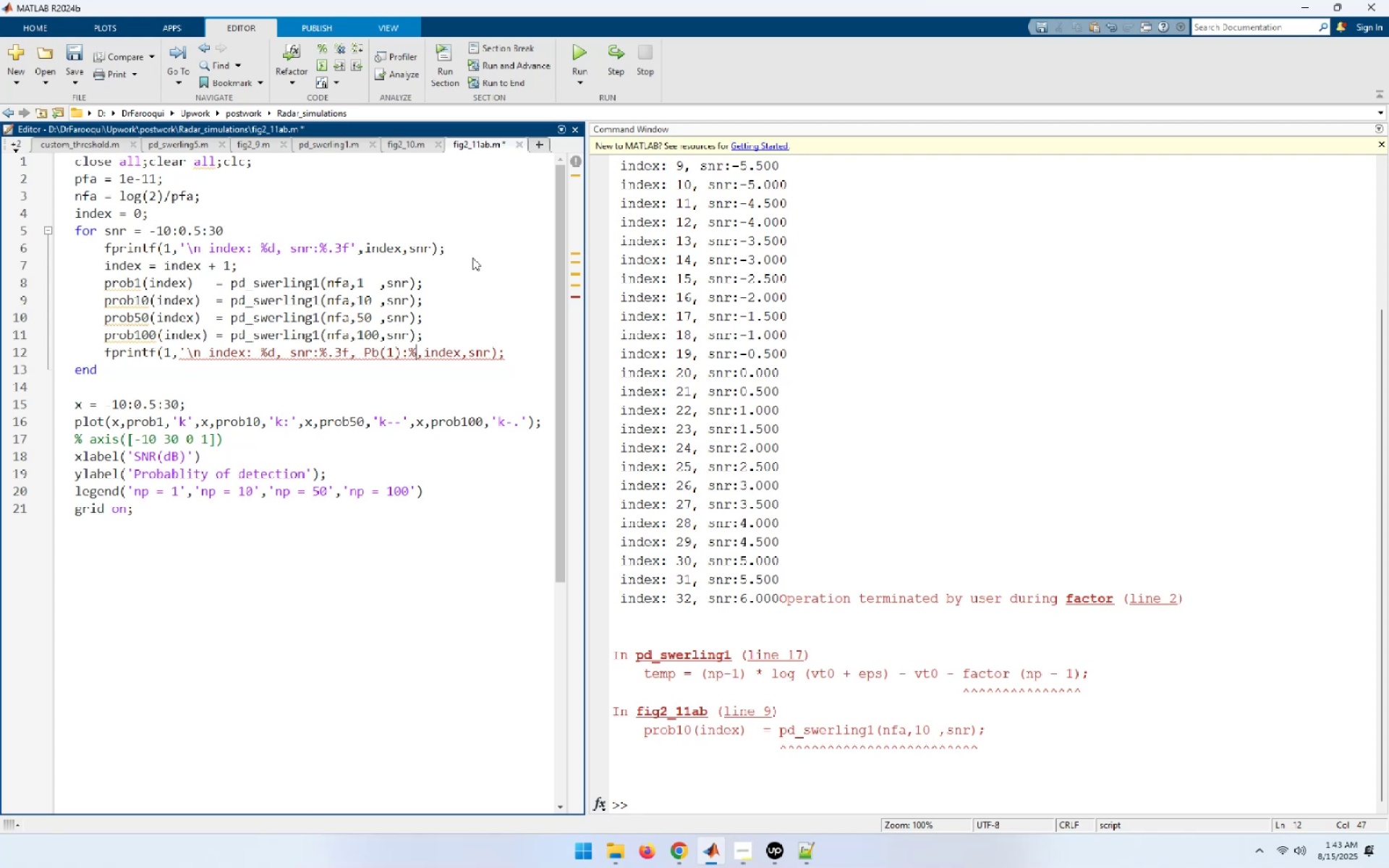 
key(NumpadDecimal)
 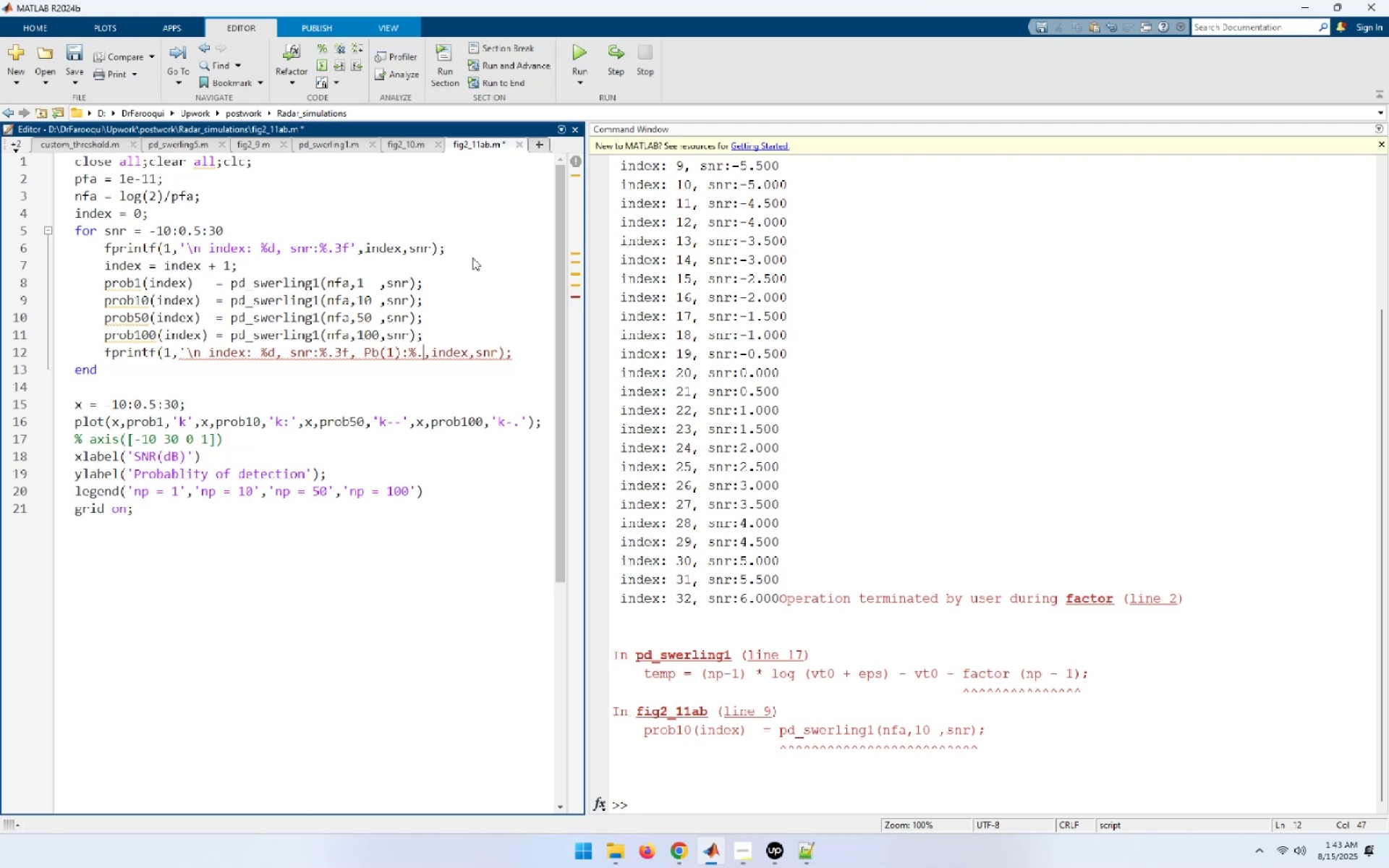 
key(Numpad1)
 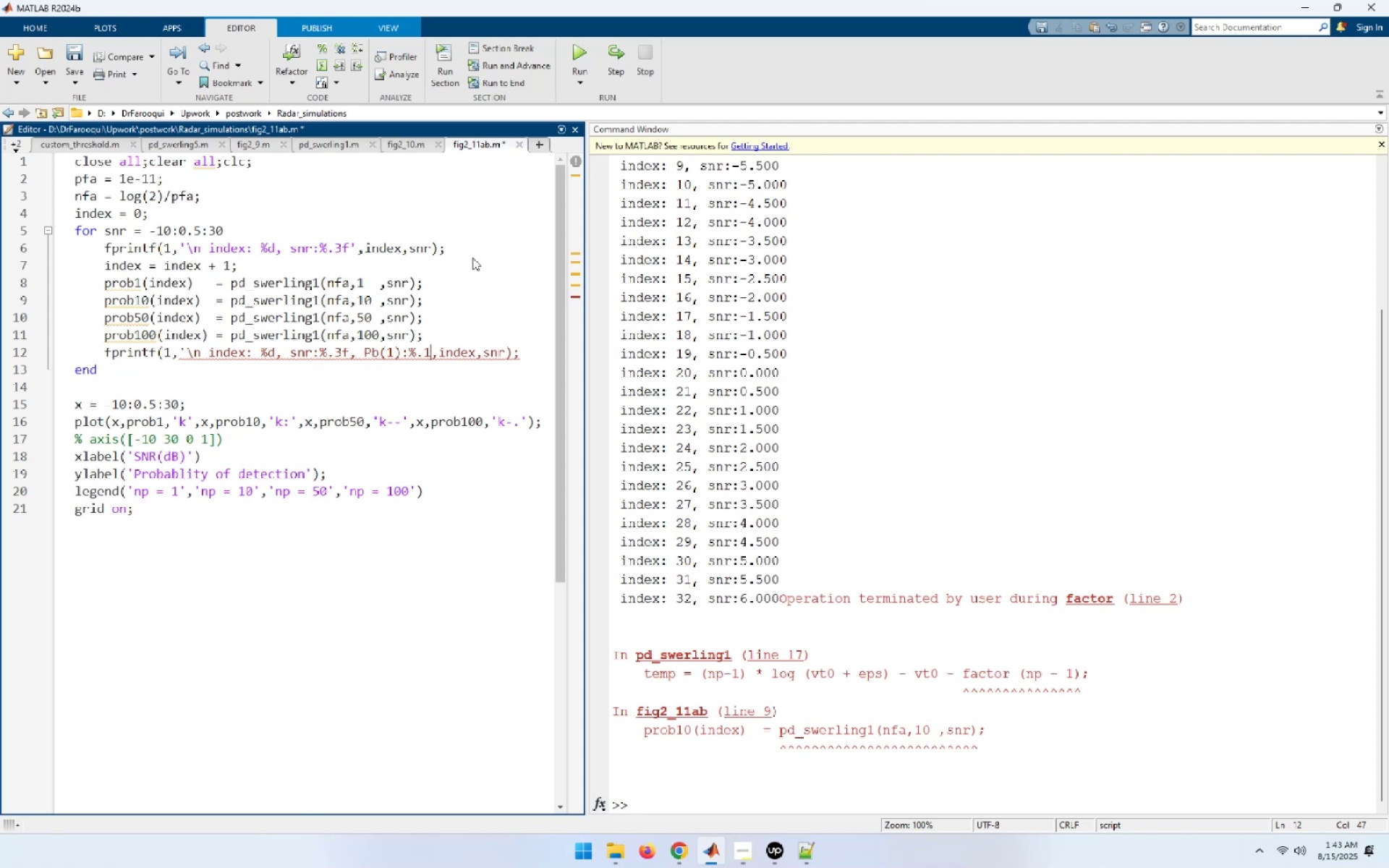 
key(F)
 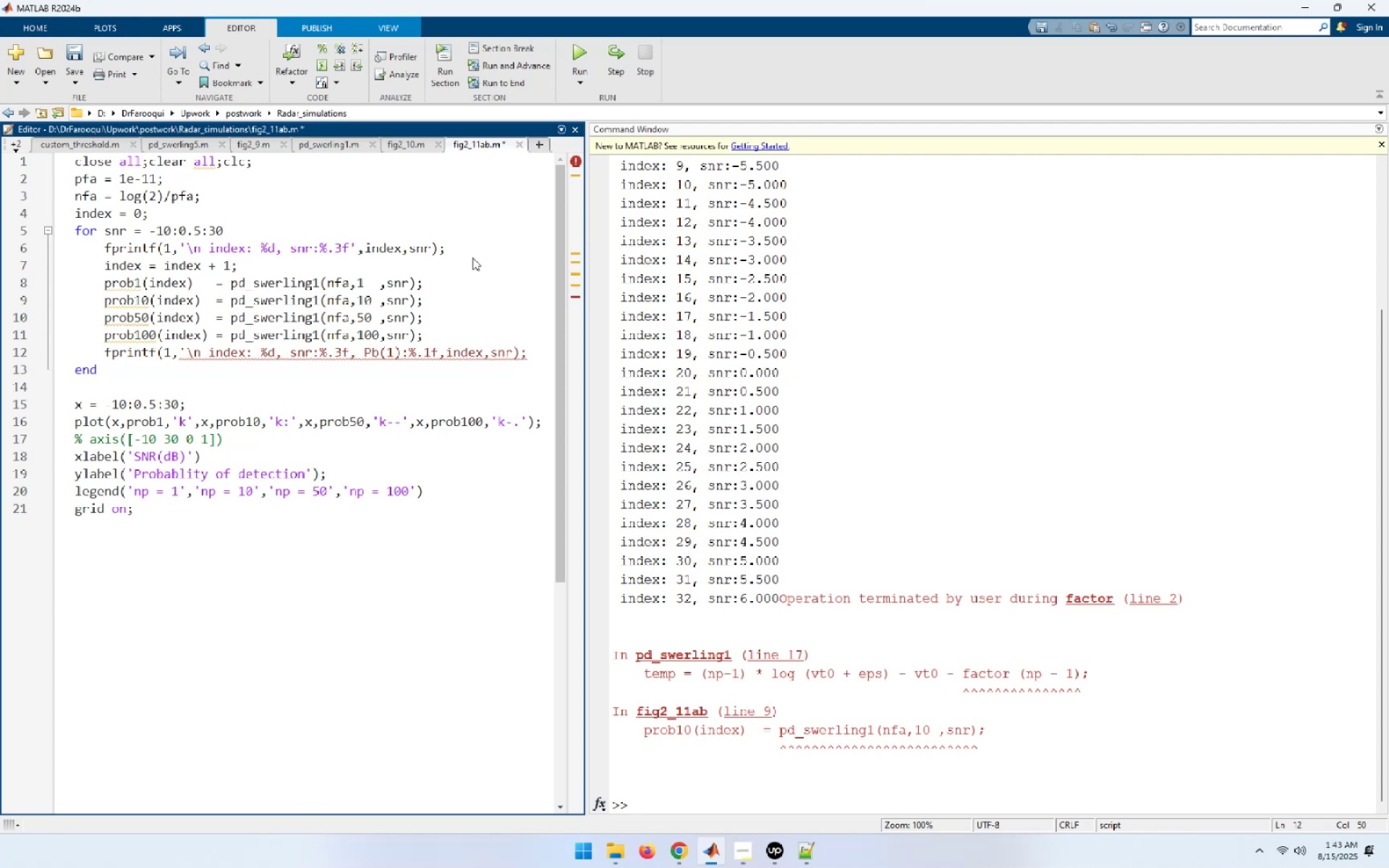 
key(ArrowLeft)
 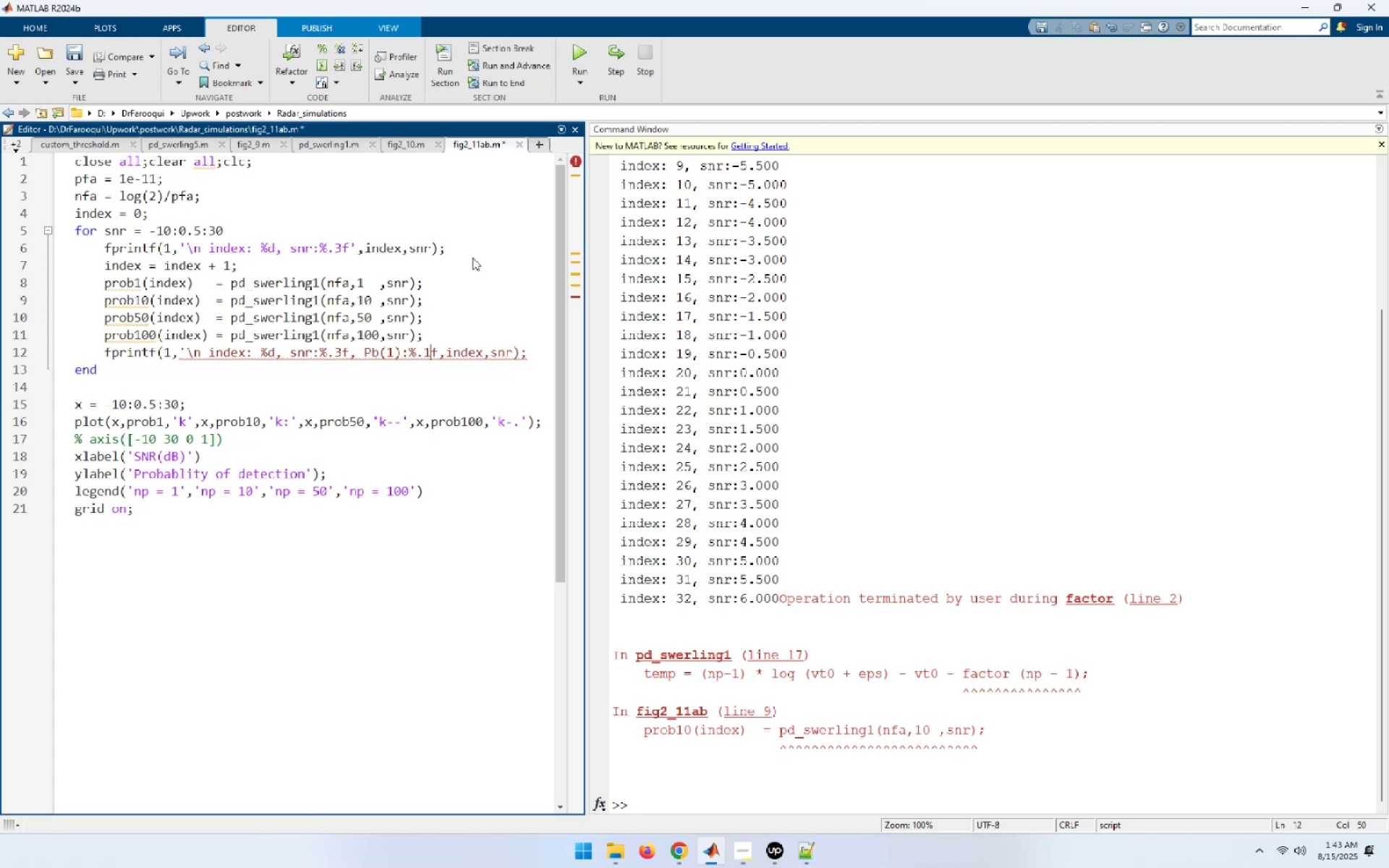 
key(Backspace)
 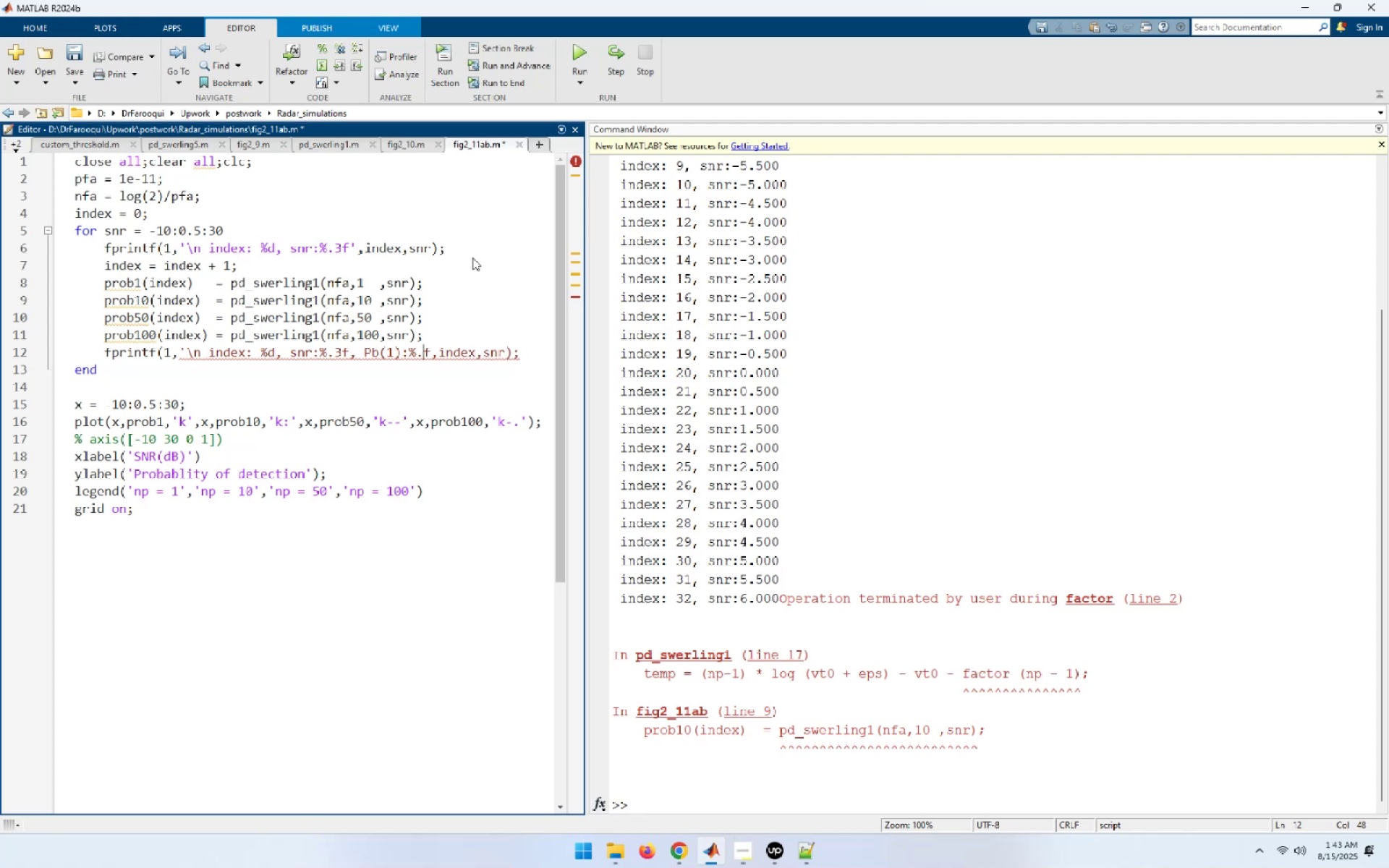 
key(Numpad3)
 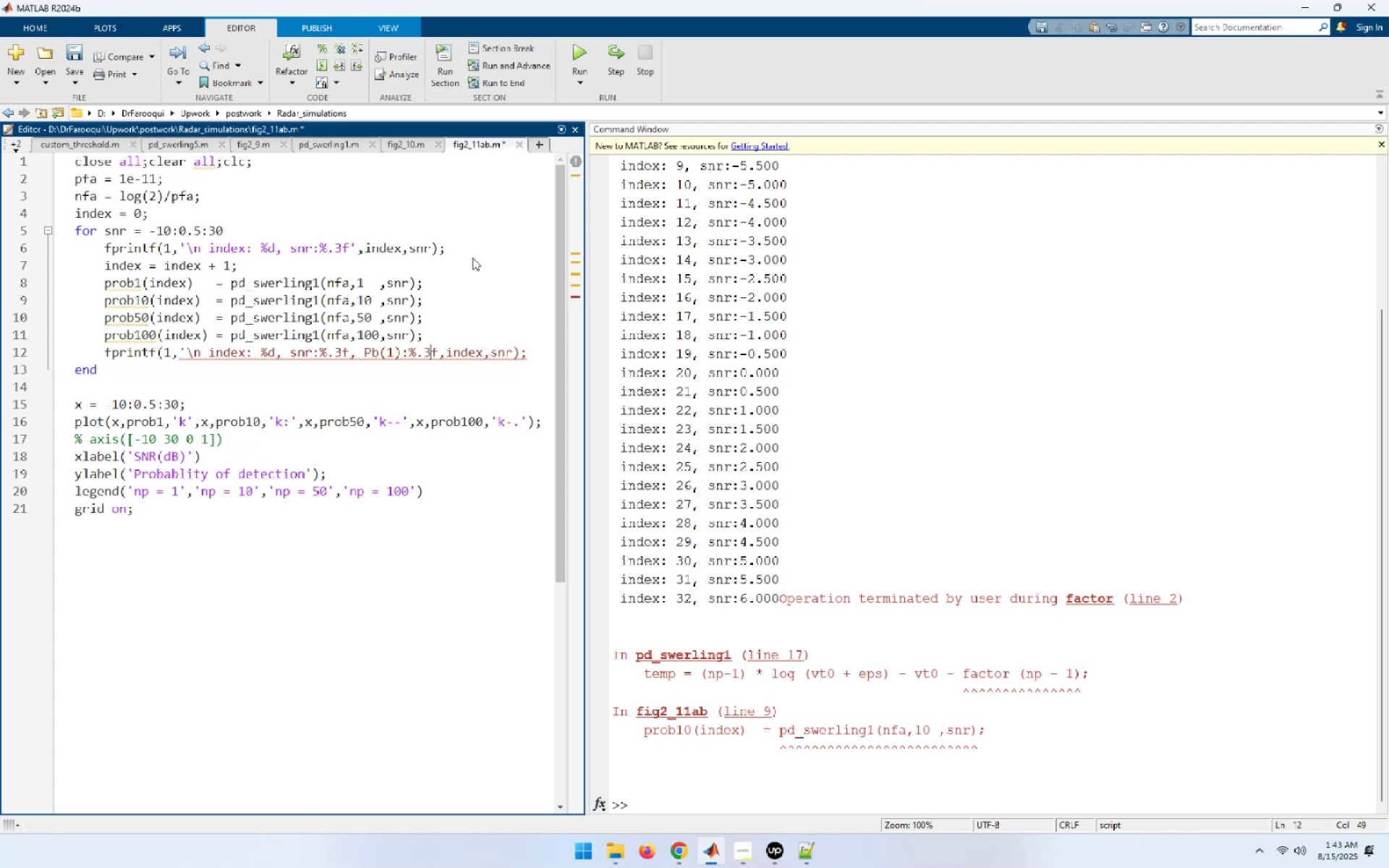 
key(ArrowRight)
 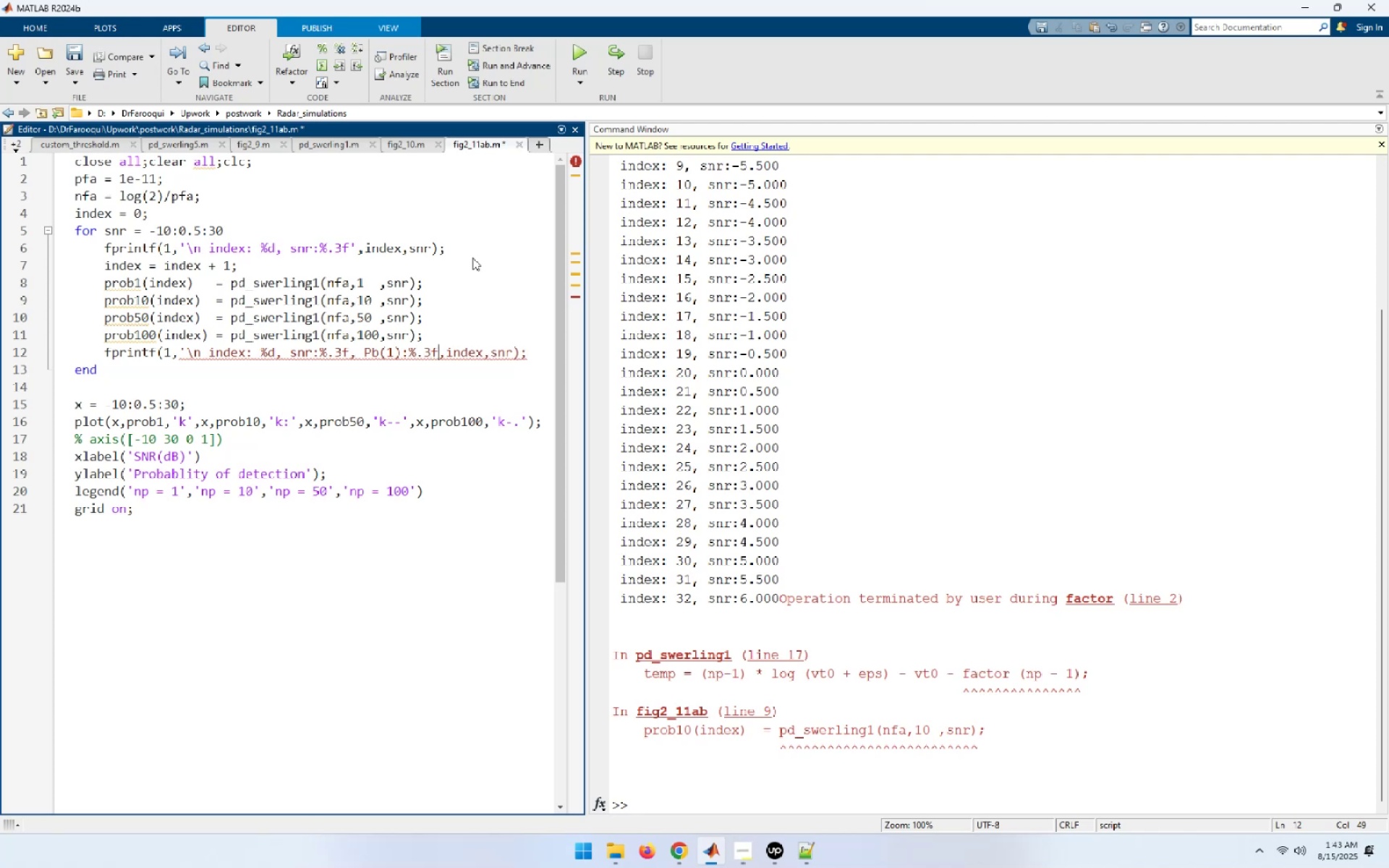 
hold_key(key=ArrowLeft, duration=0.8)
 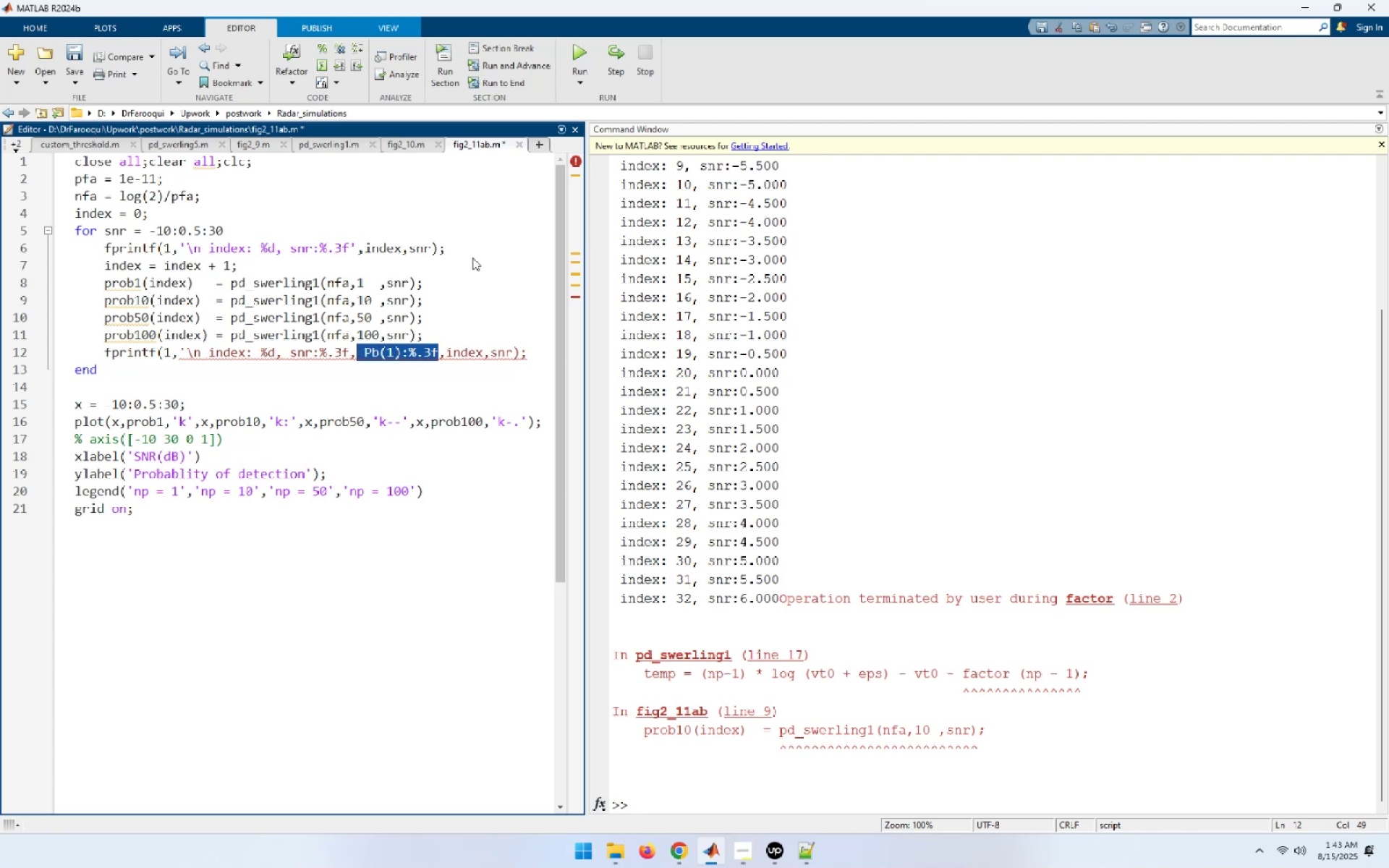 
key(Shift+ArrowLeft)
 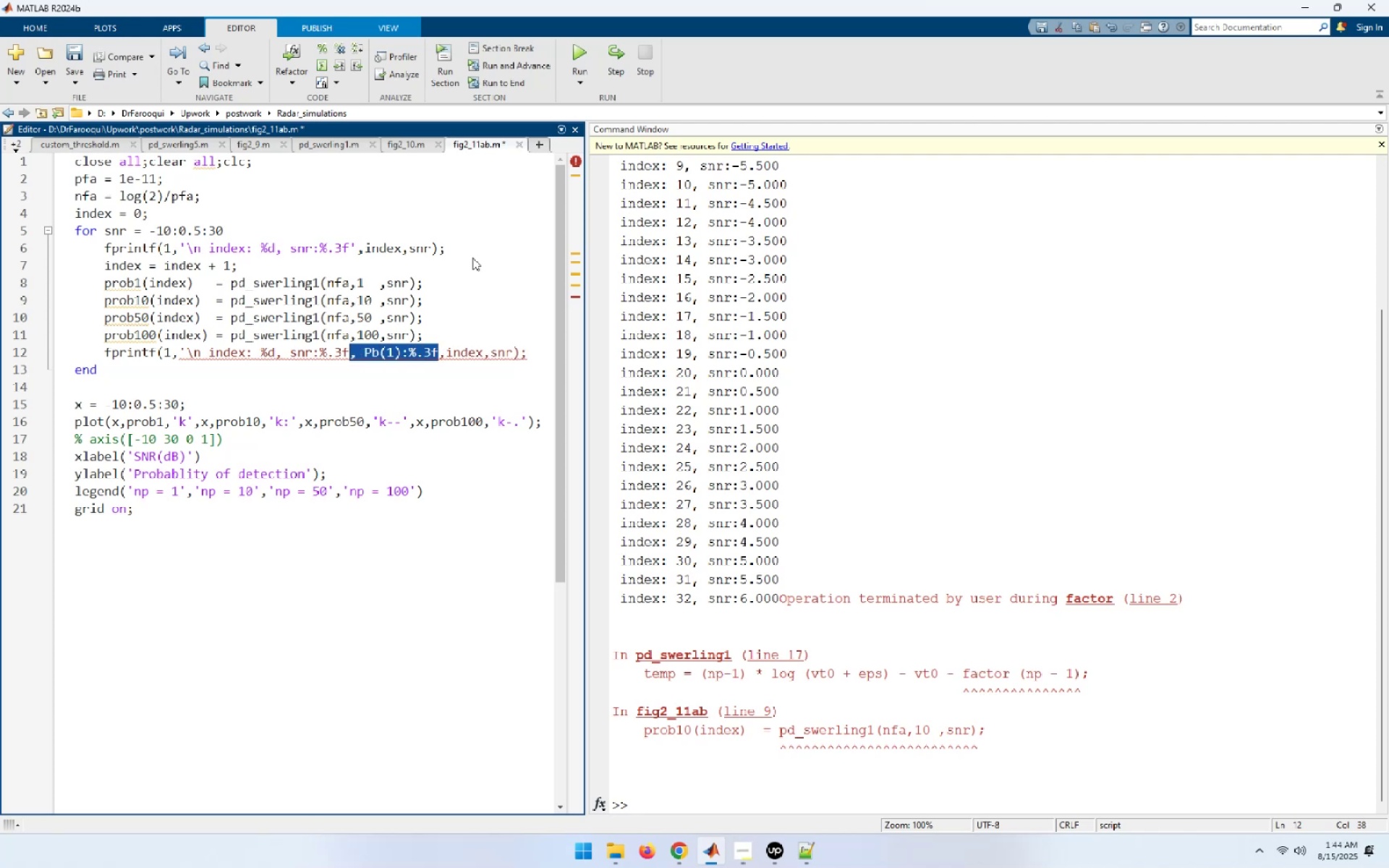 
key(Control+C)
 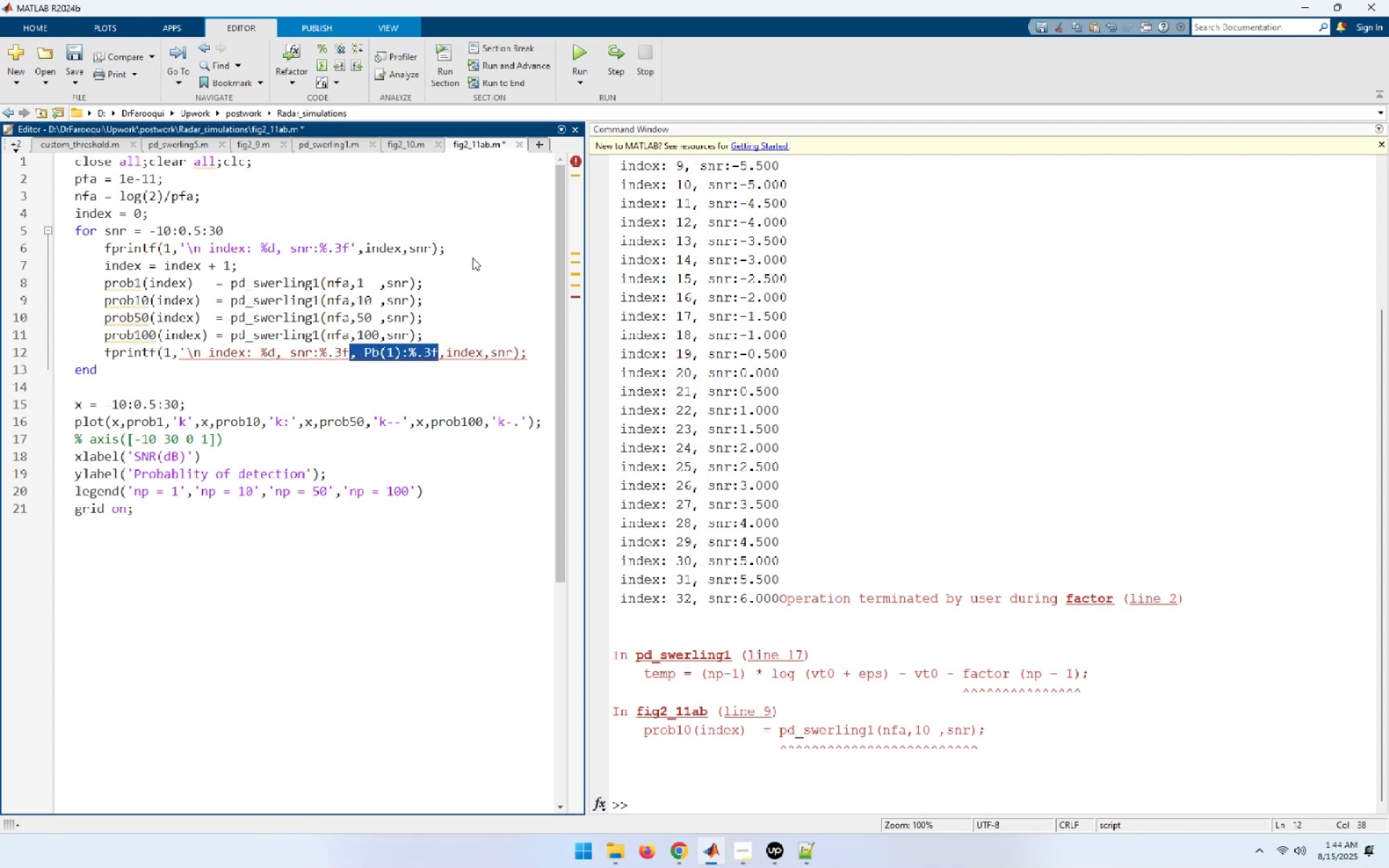 
key(ArrowRight)
 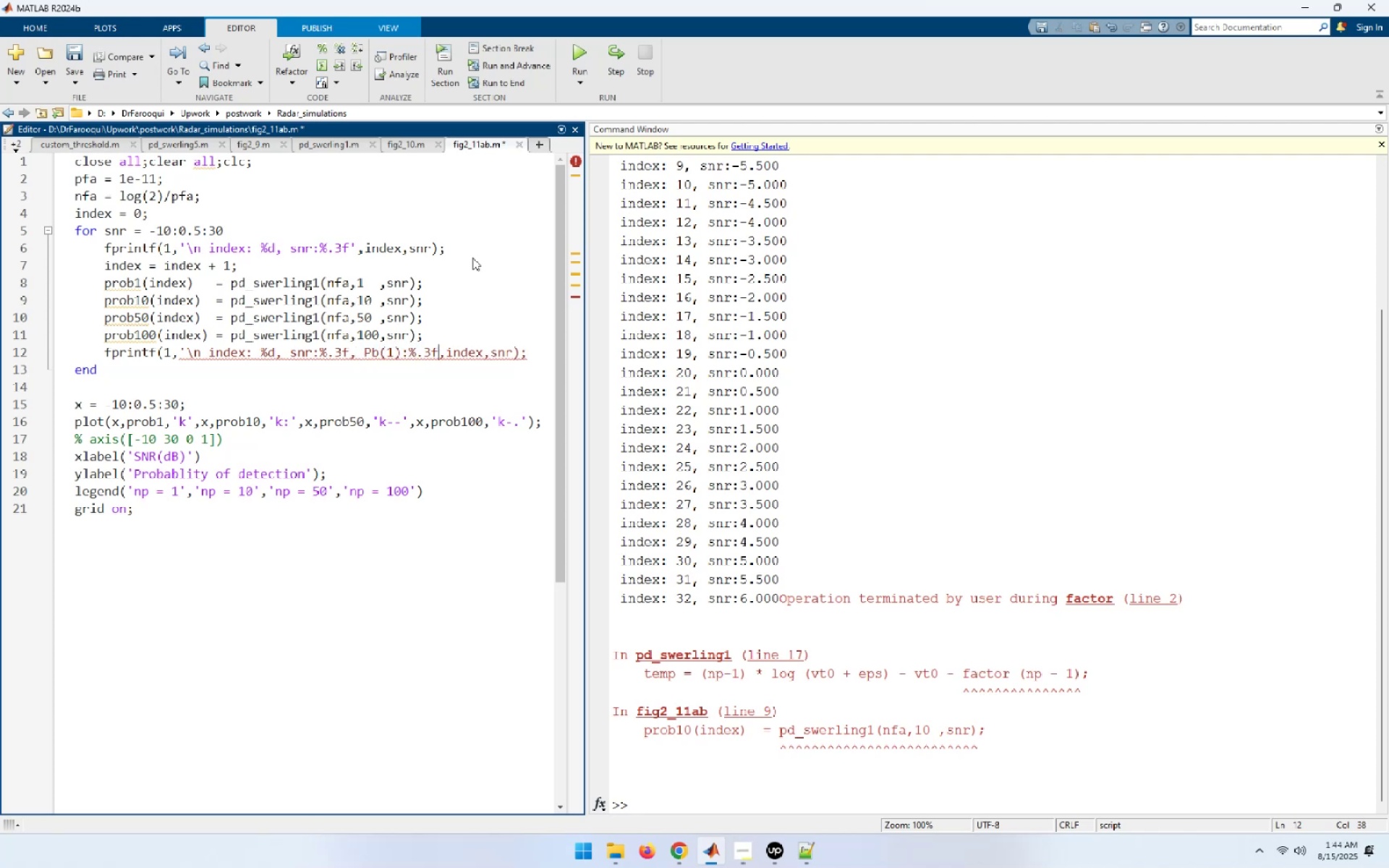 
key(Control+ControlLeft)
 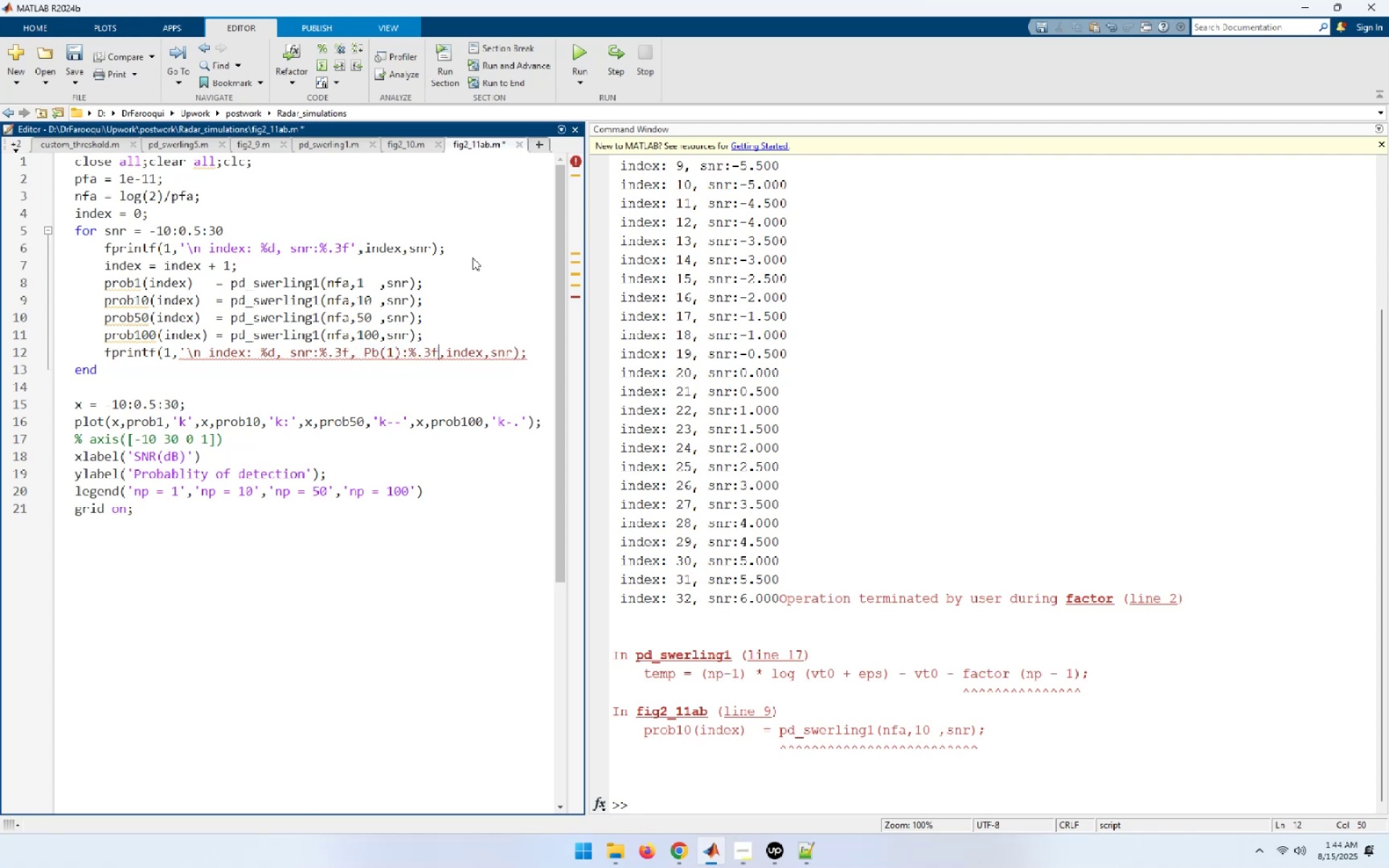 
key(Control+V)
 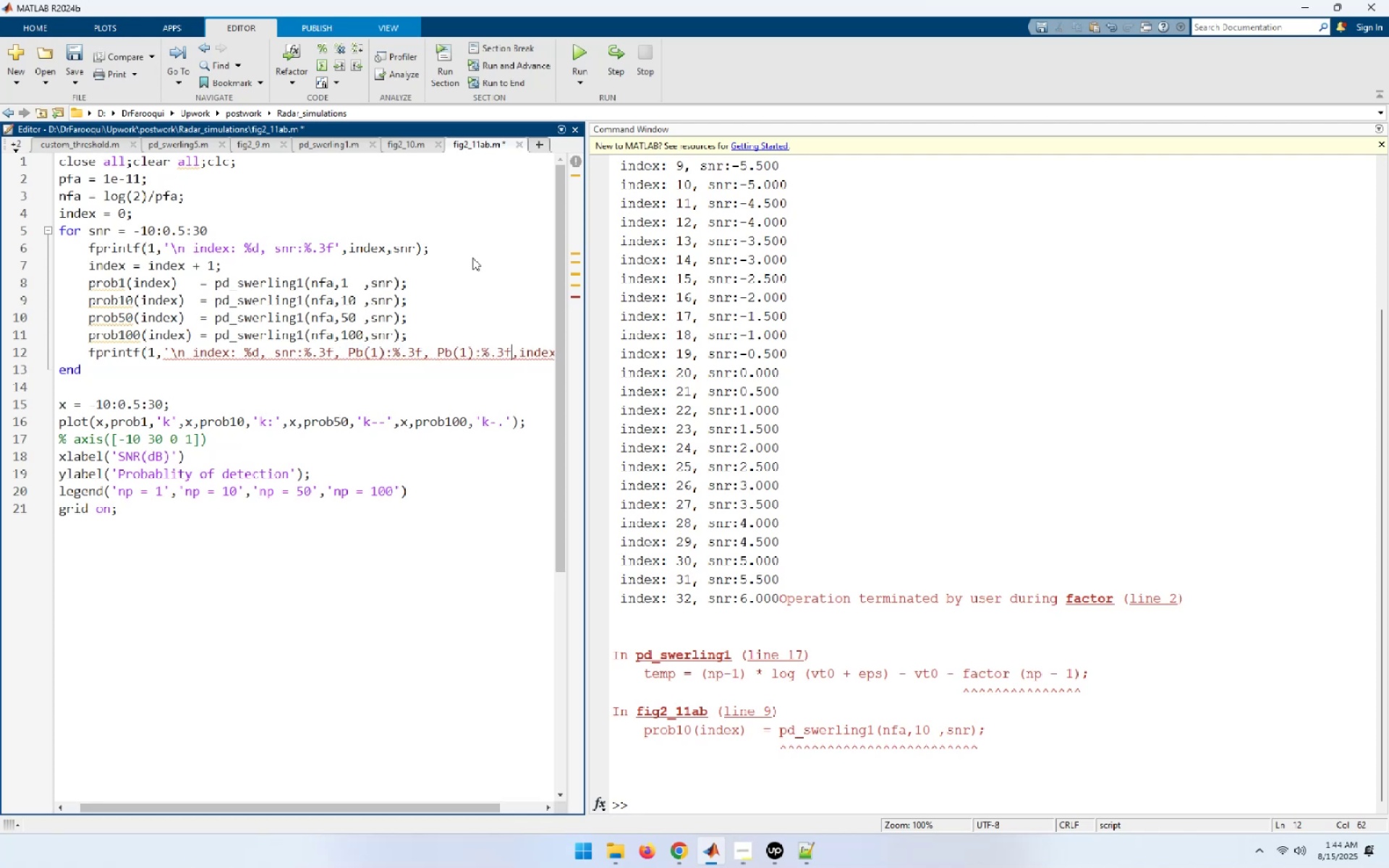 
key(Control+ControlLeft)
 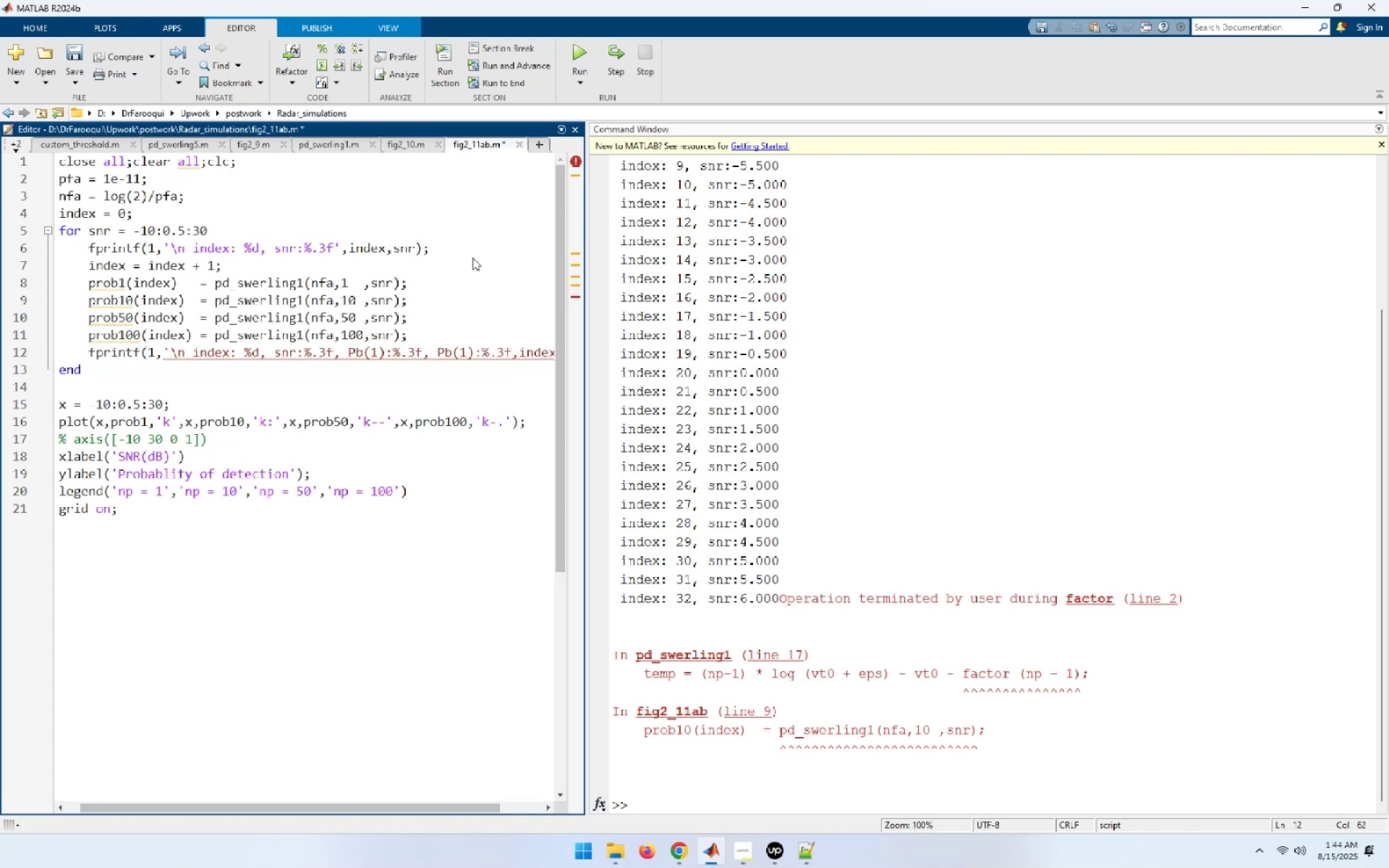 
key(Control+V)
 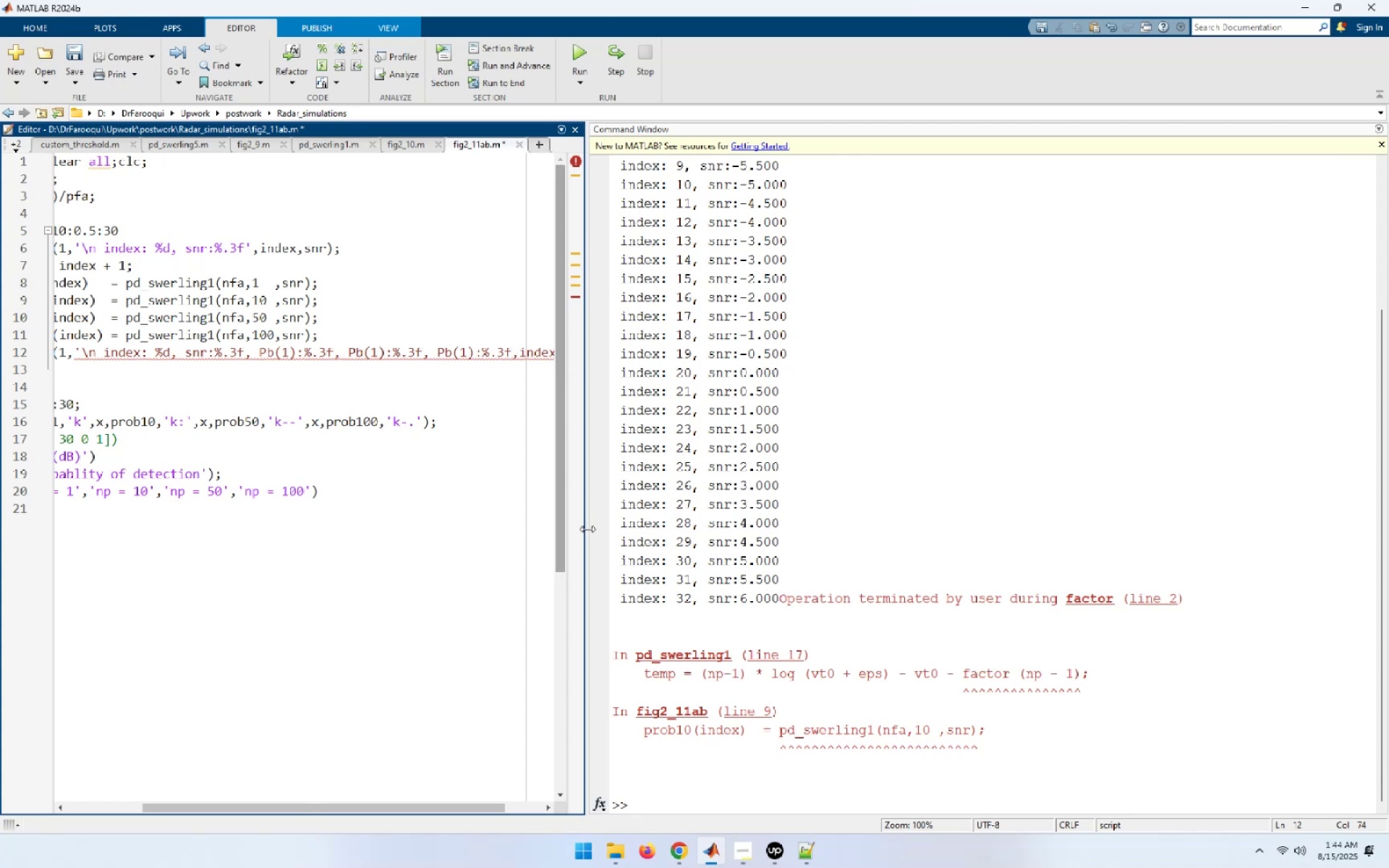 
left_click_drag(start_coordinate=[587, 529], to_coordinate=[1065, 533])
 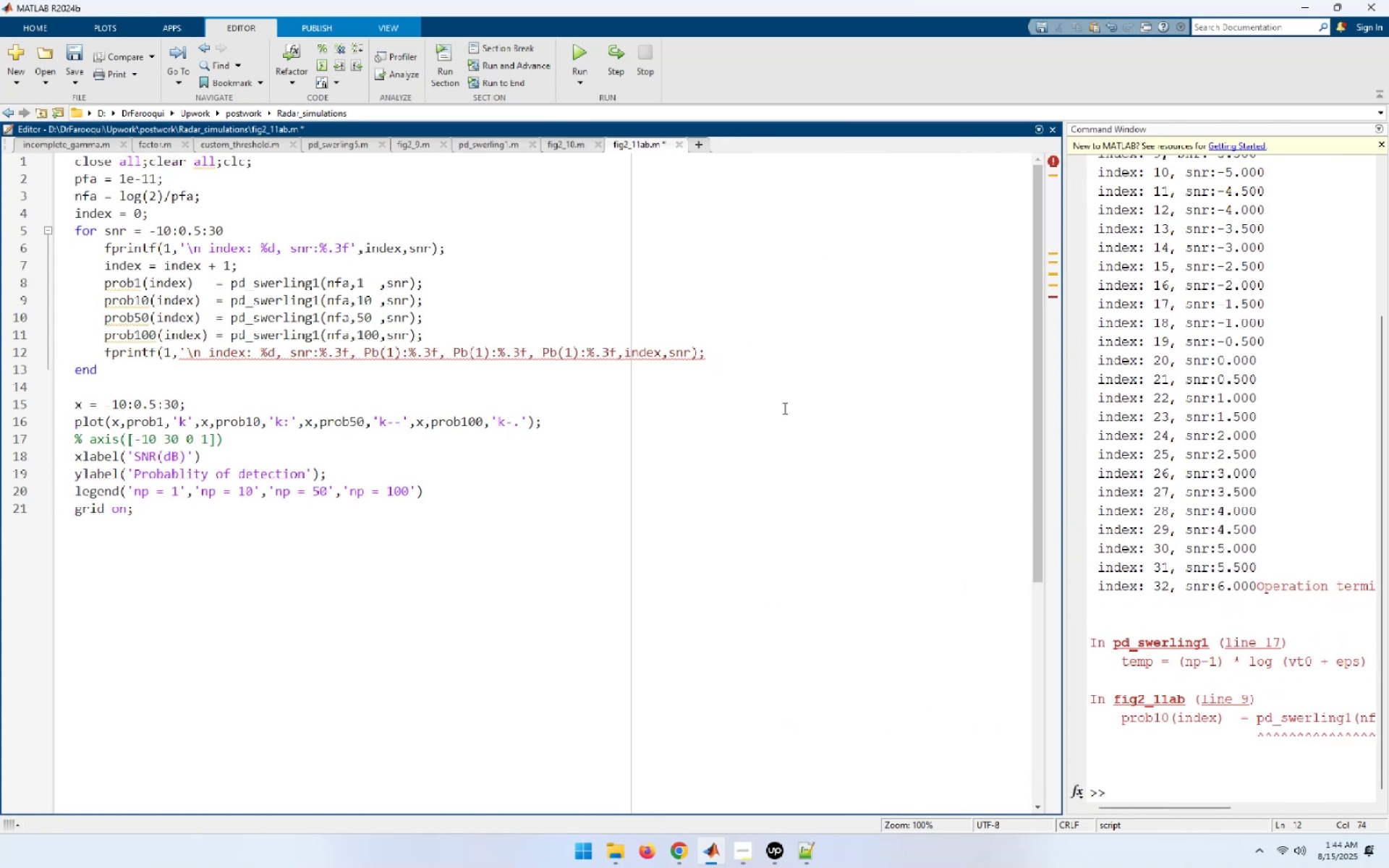 
key(ArrowRight)
 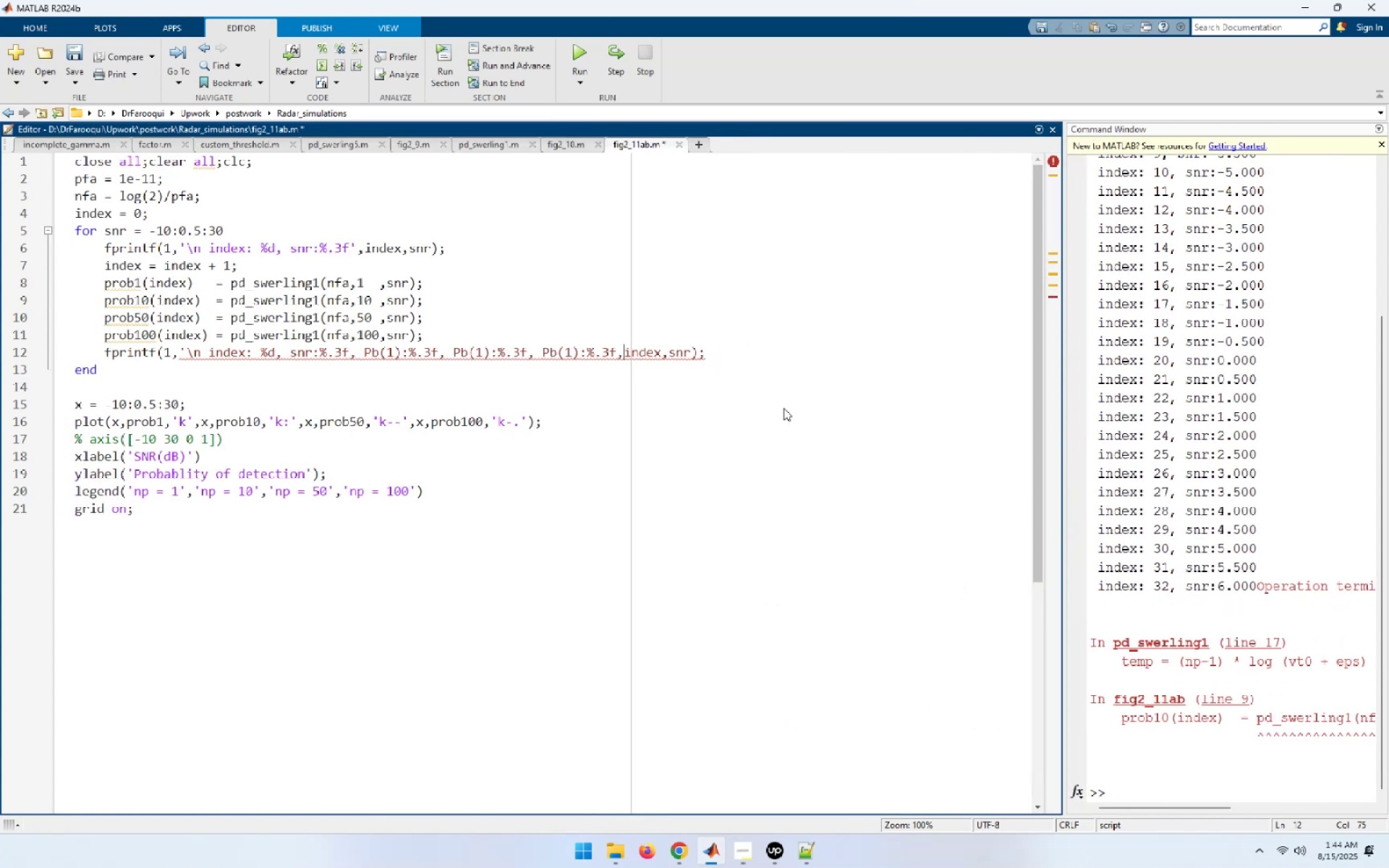 
key(ArrowLeft)
 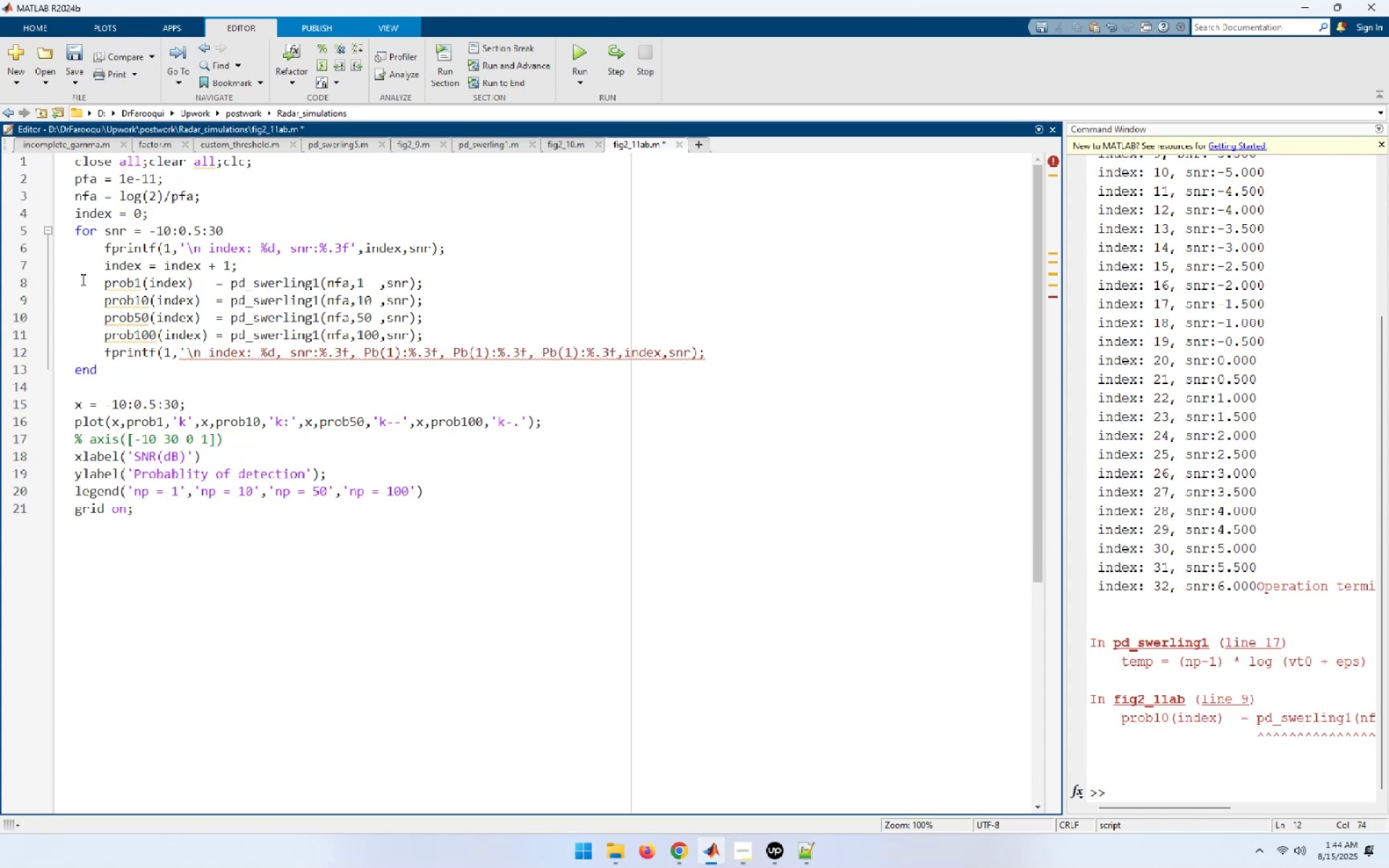 
wait(5.02)
 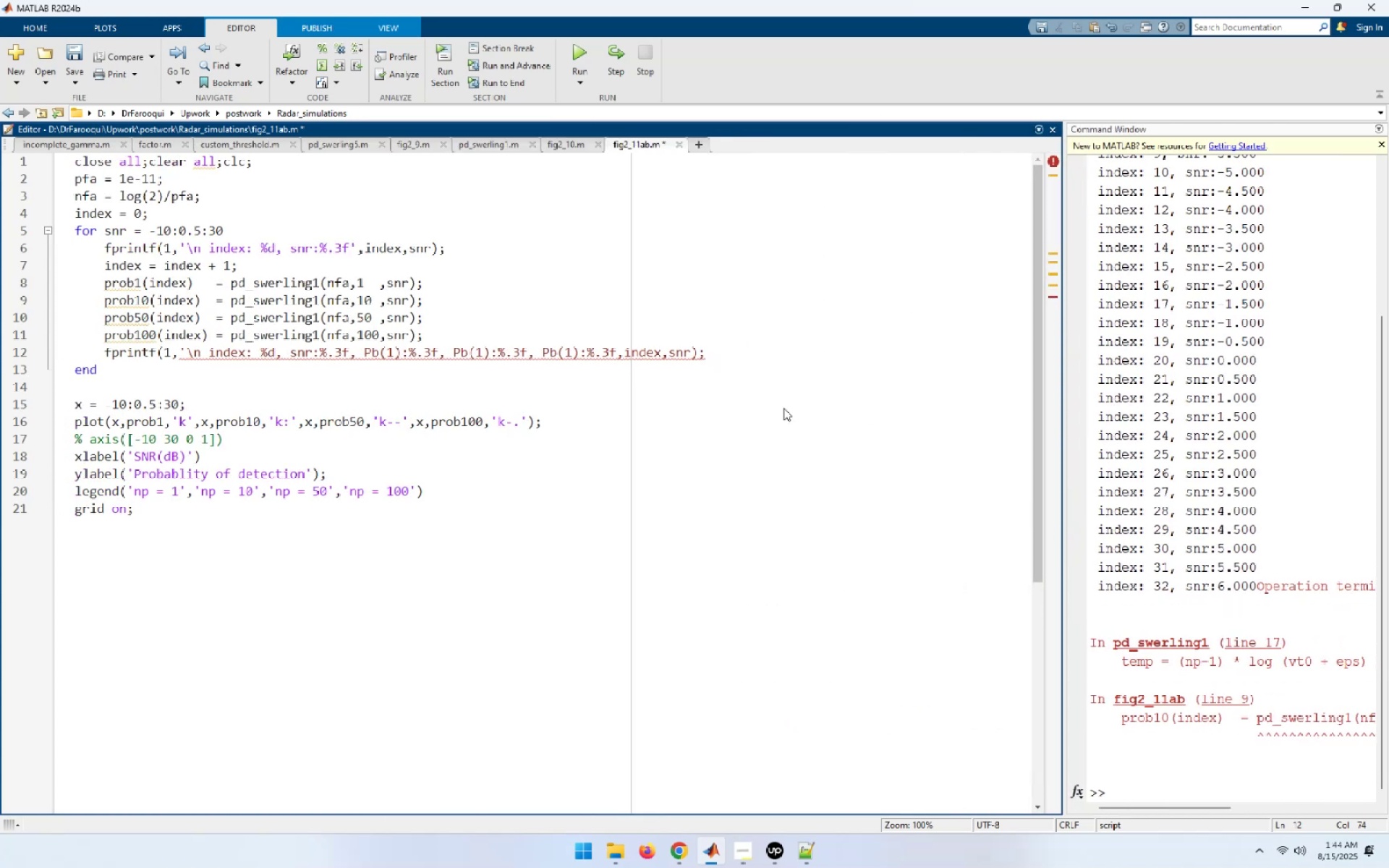 
left_click_drag(start_coordinate=[192, 280], to_coordinate=[103, 281])
 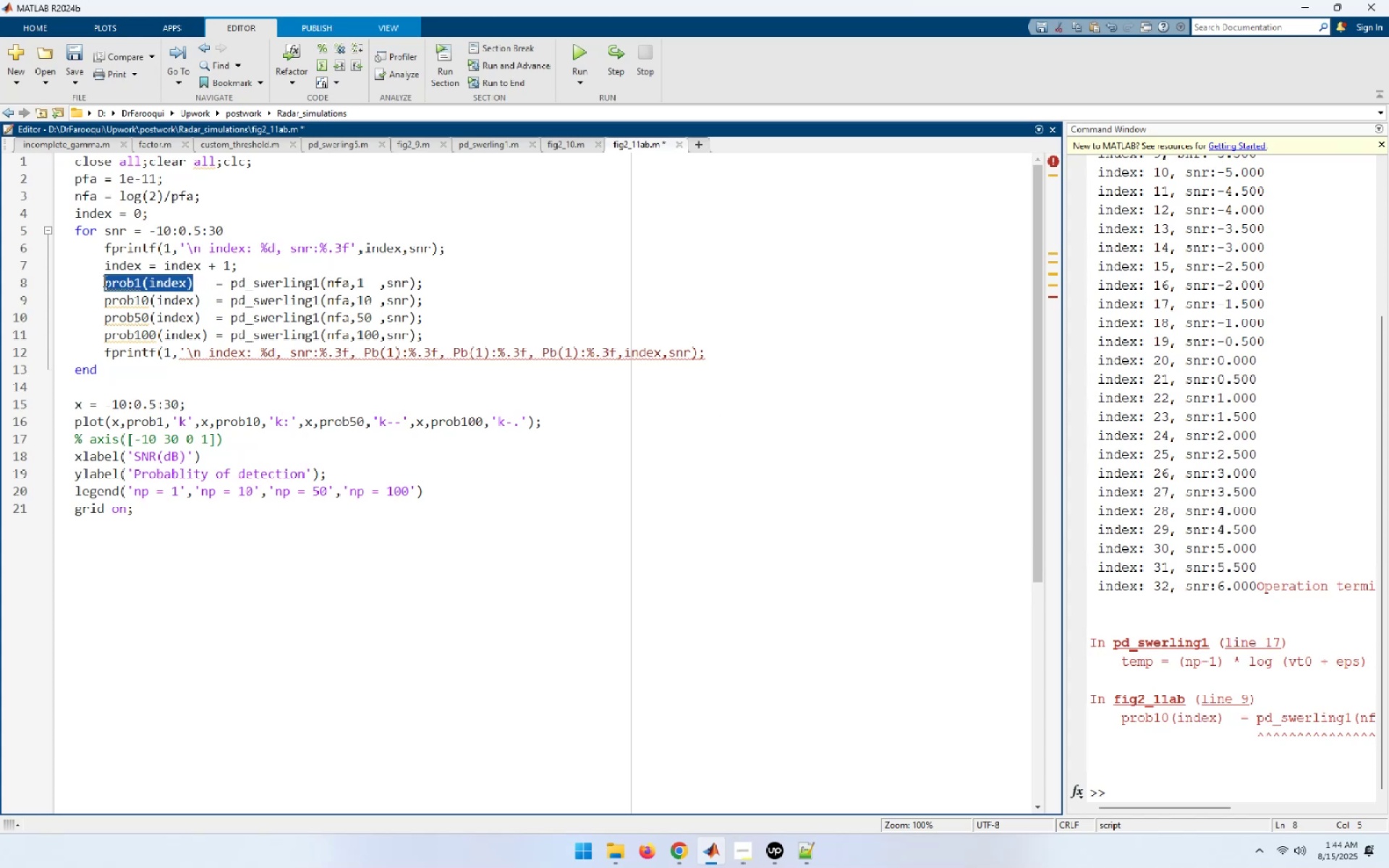 
key(Control+C)
 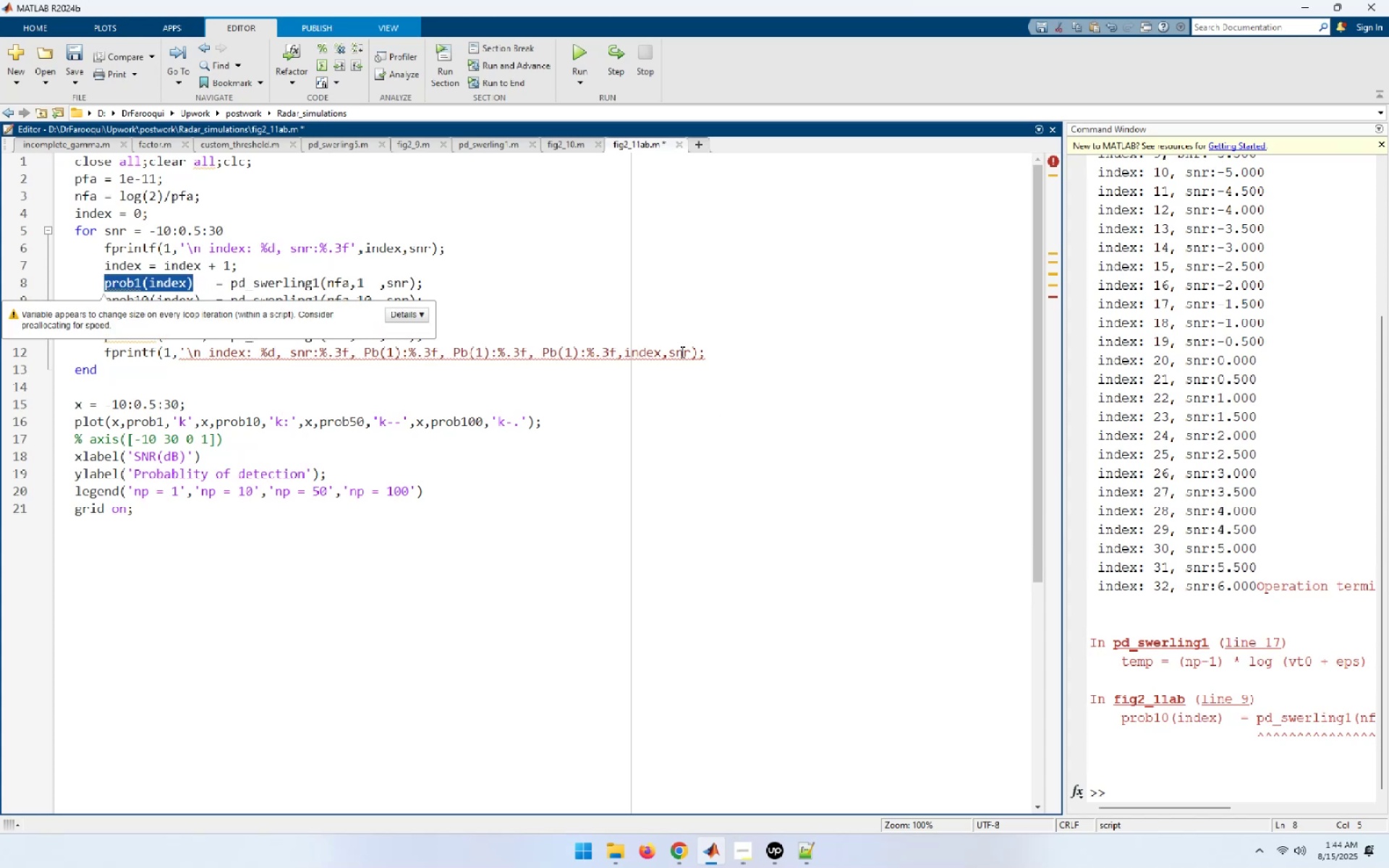 
left_click([692, 348])
 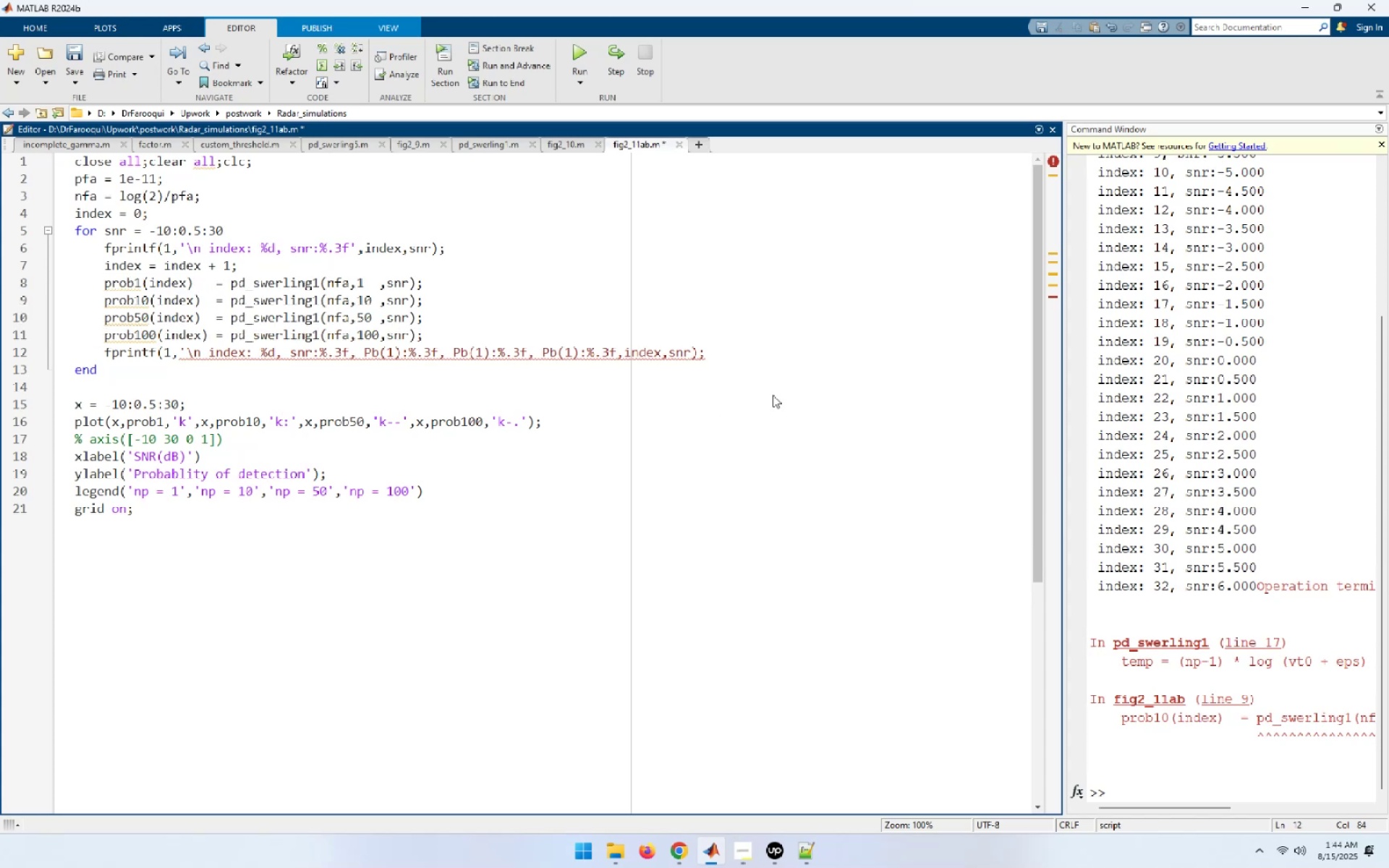 
hold_key(key=ArrowLeft, duration=0.75)
 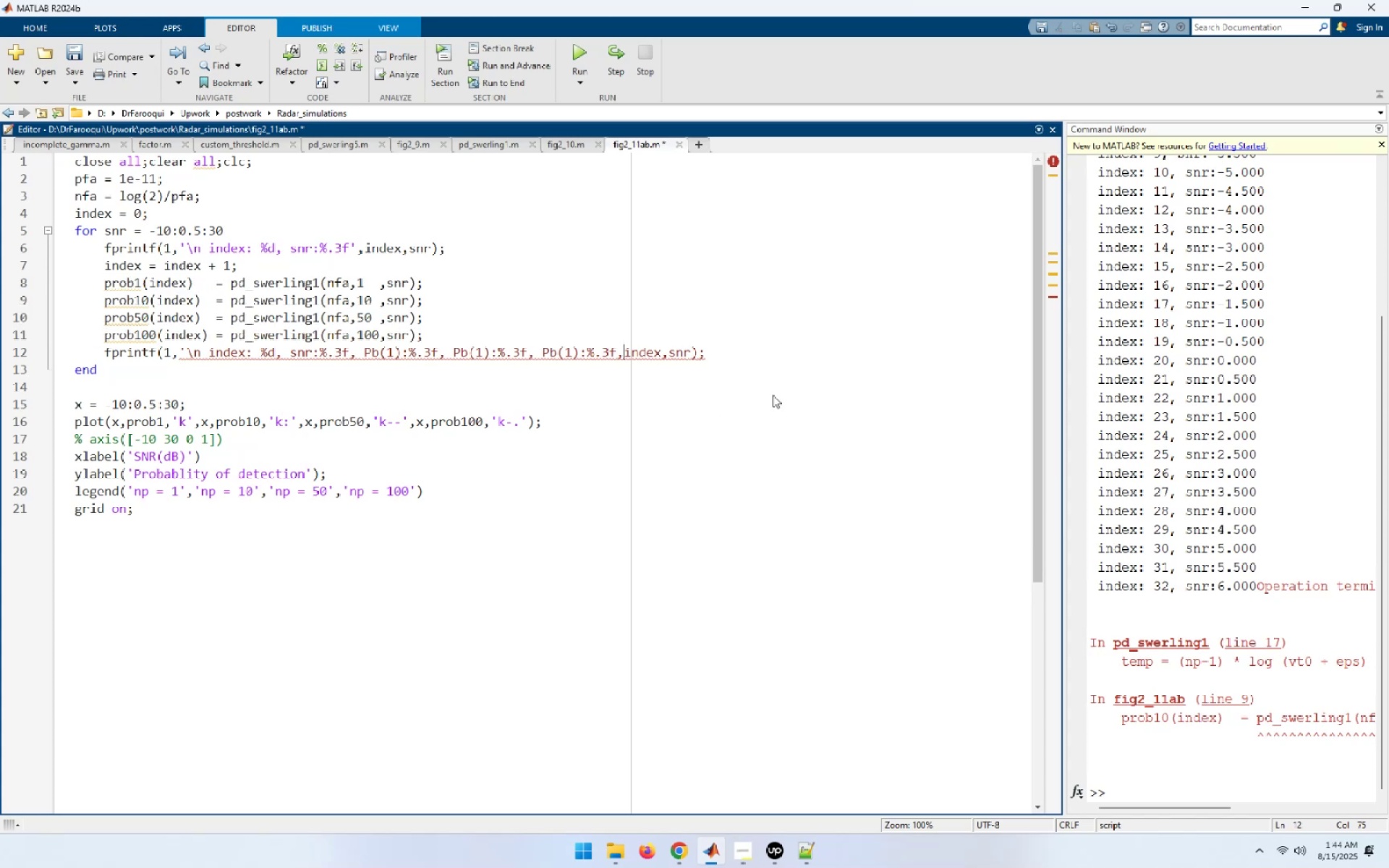 
key(ArrowLeft)
 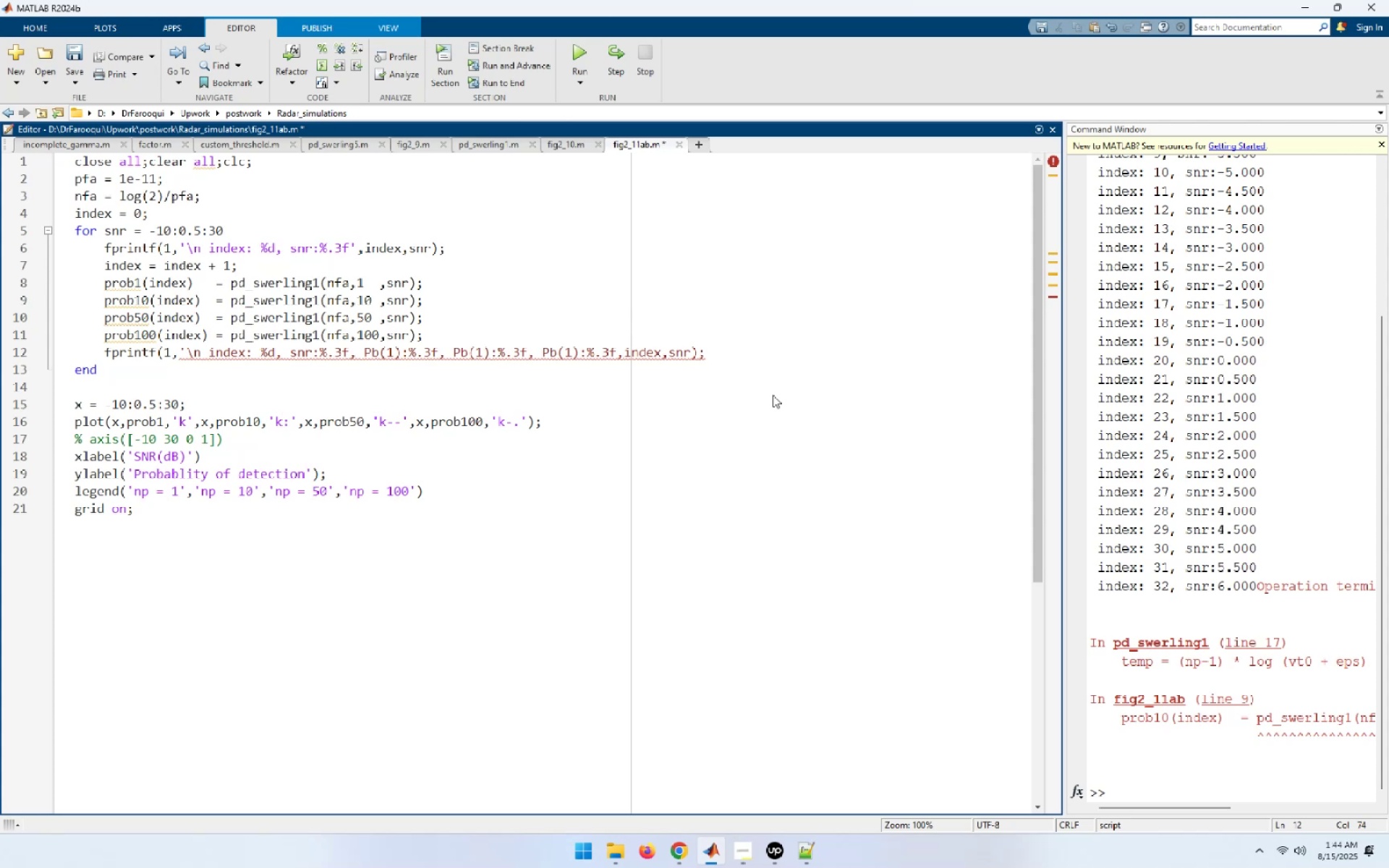 
key(Quote)
 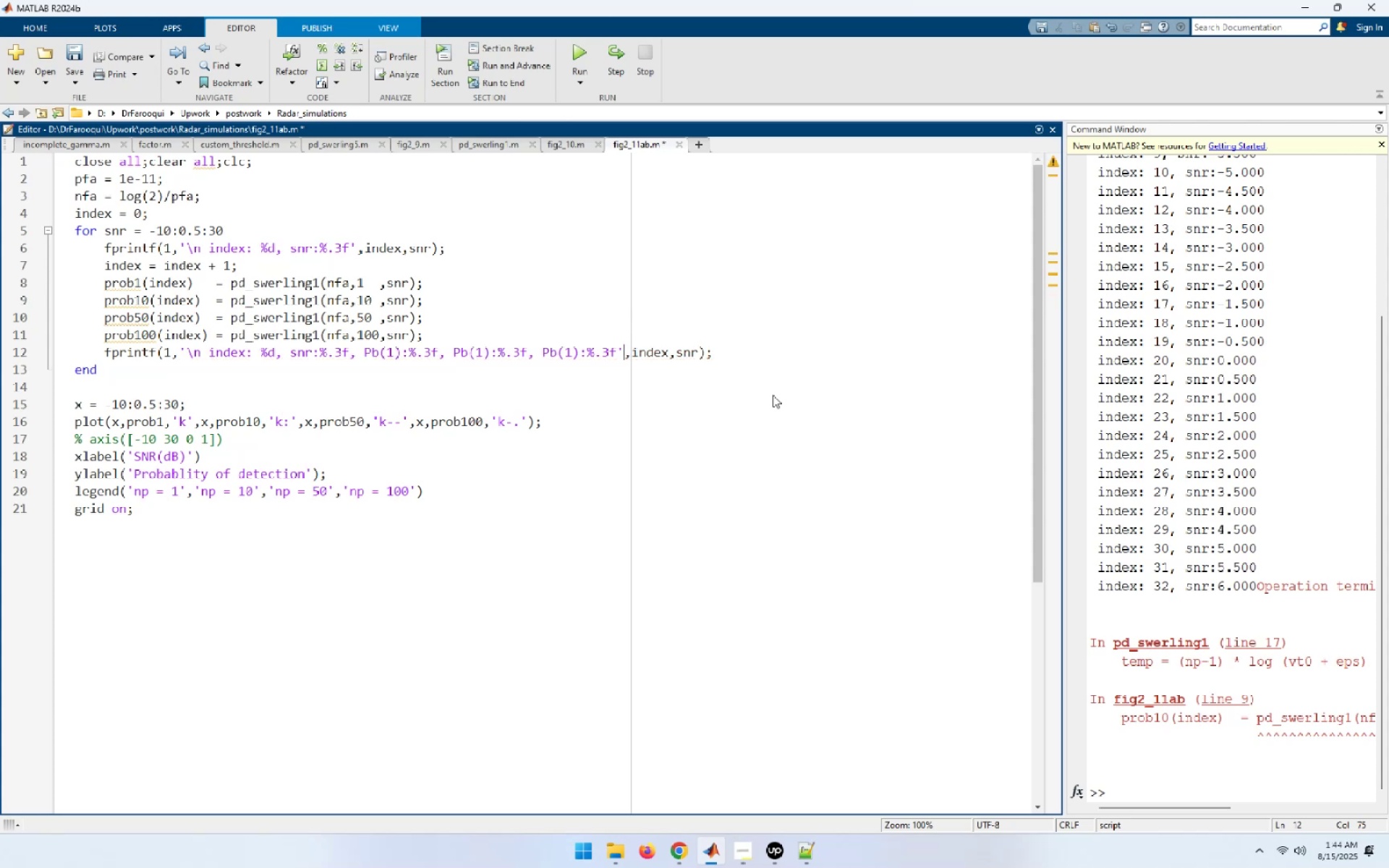 
key(End)
 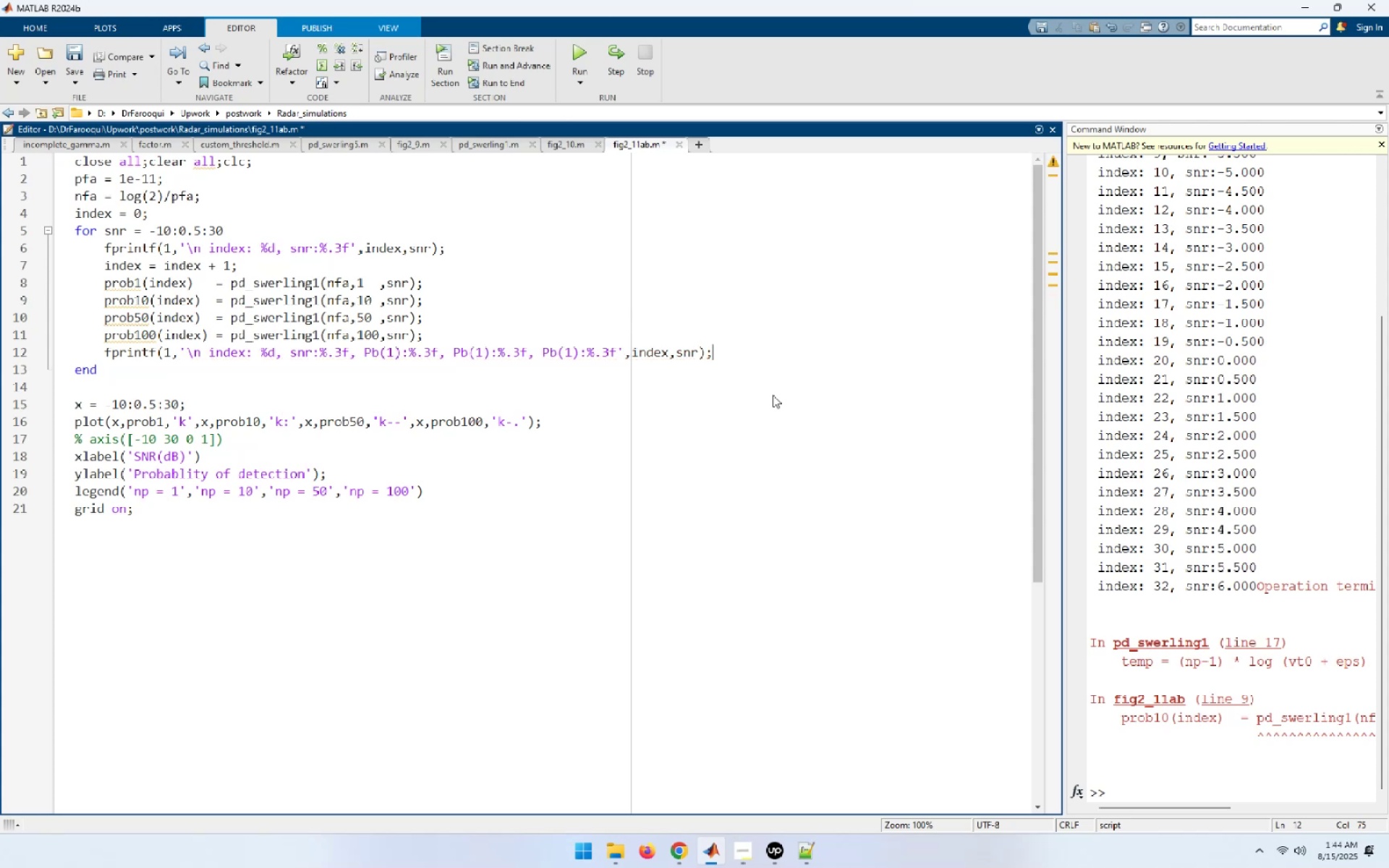 
key(ArrowLeft)
 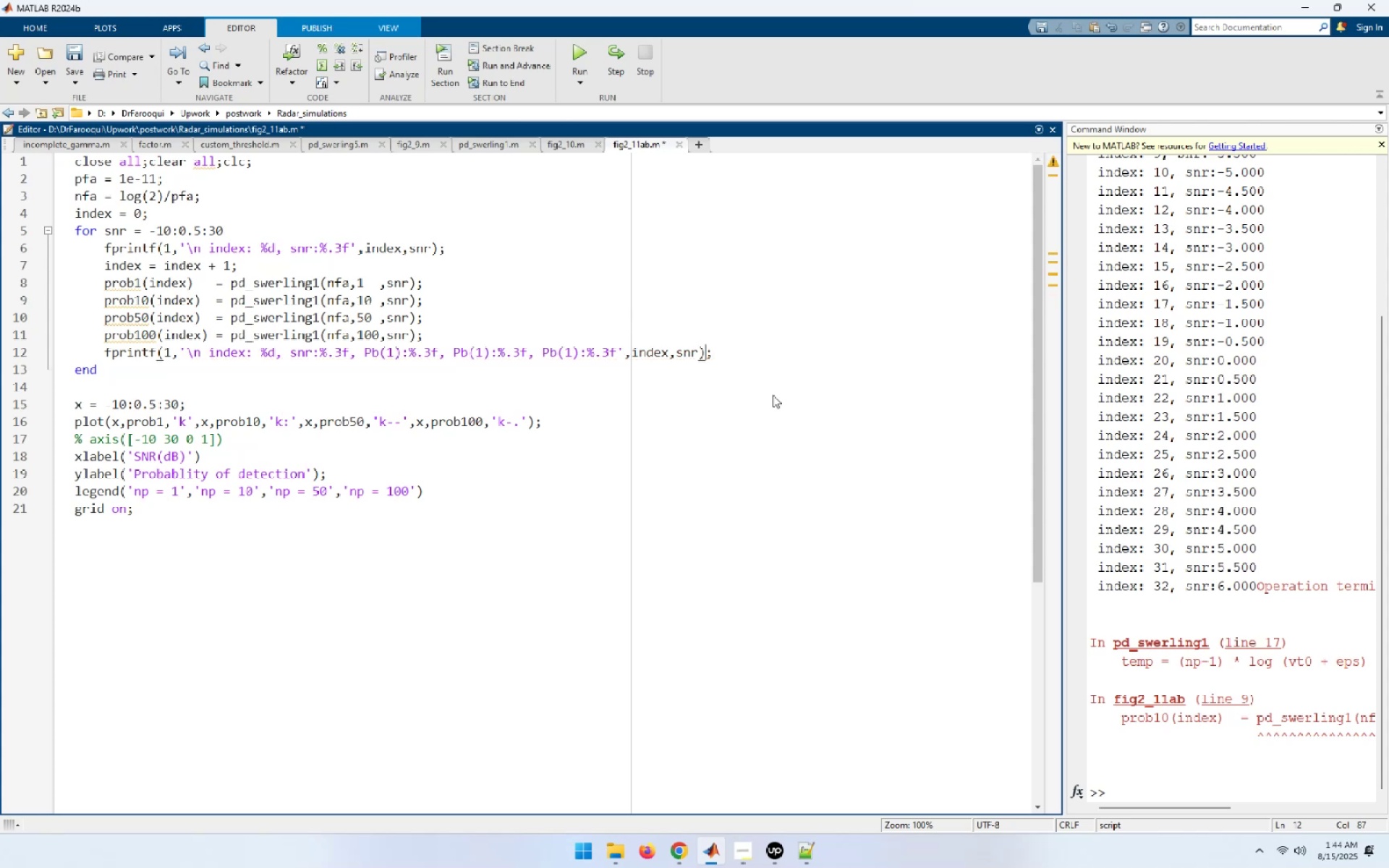 
key(ArrowLeft)
 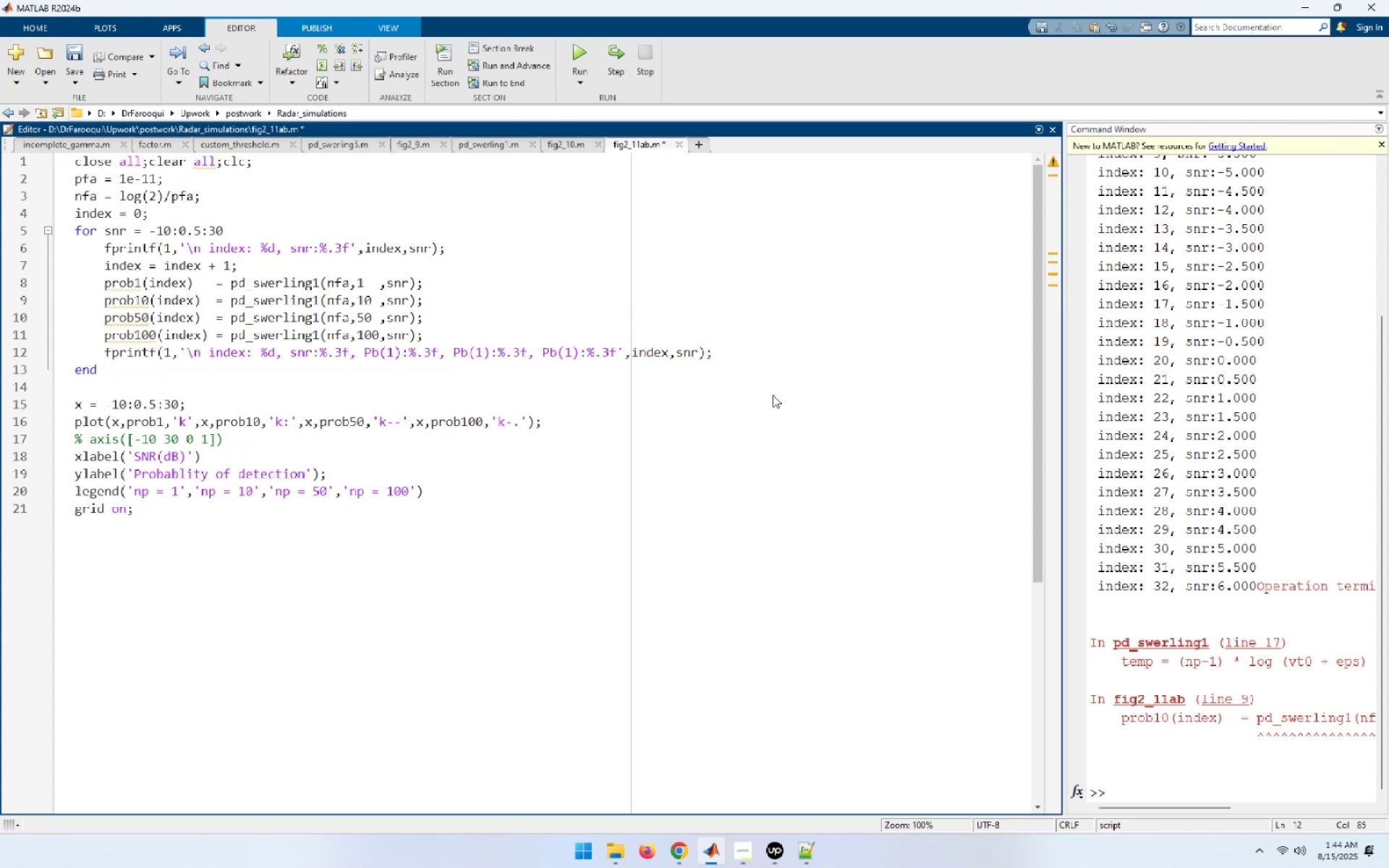 
key(Comma)
 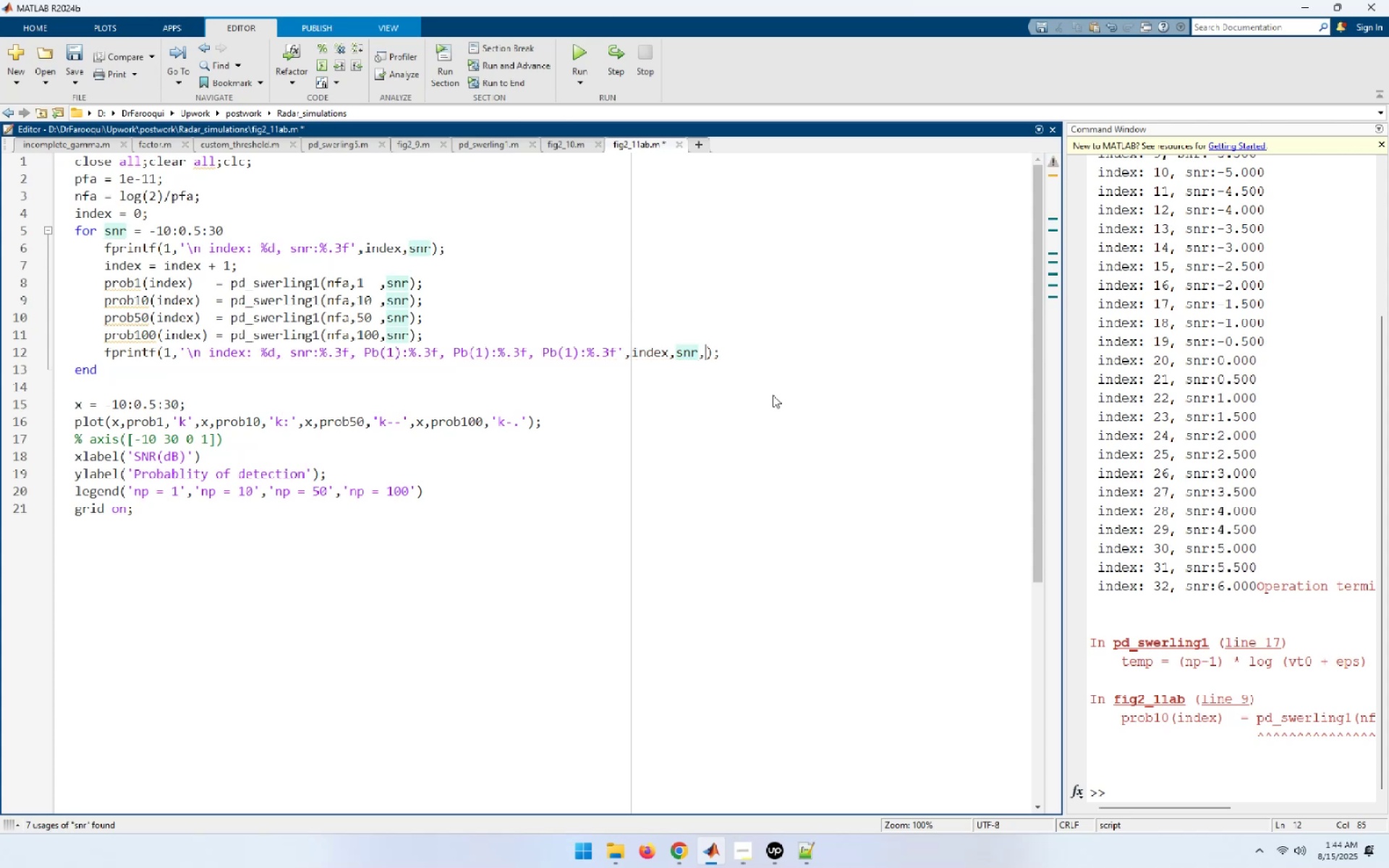 
key(Control+ControlLeft)
 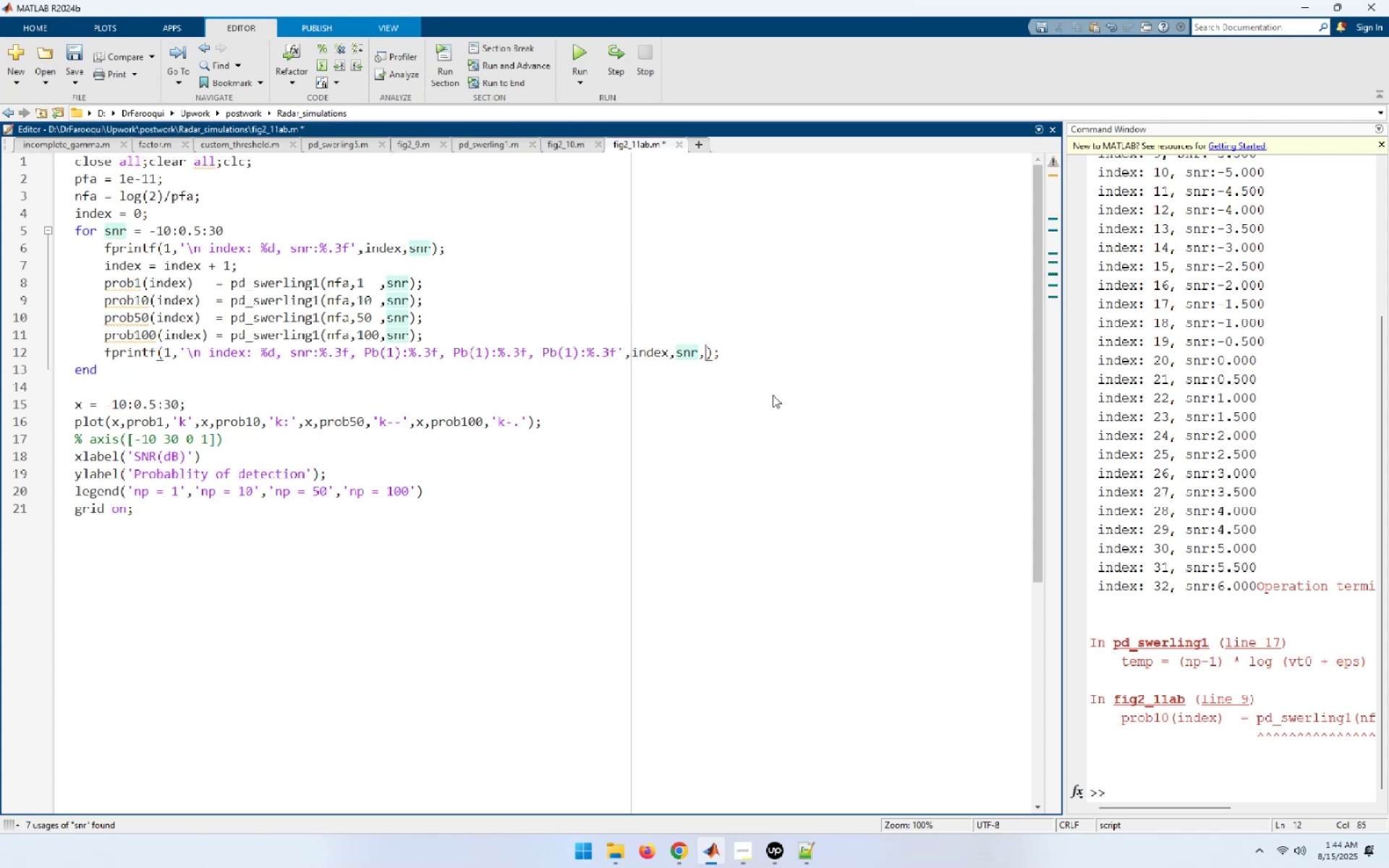 
key(Control+V)
 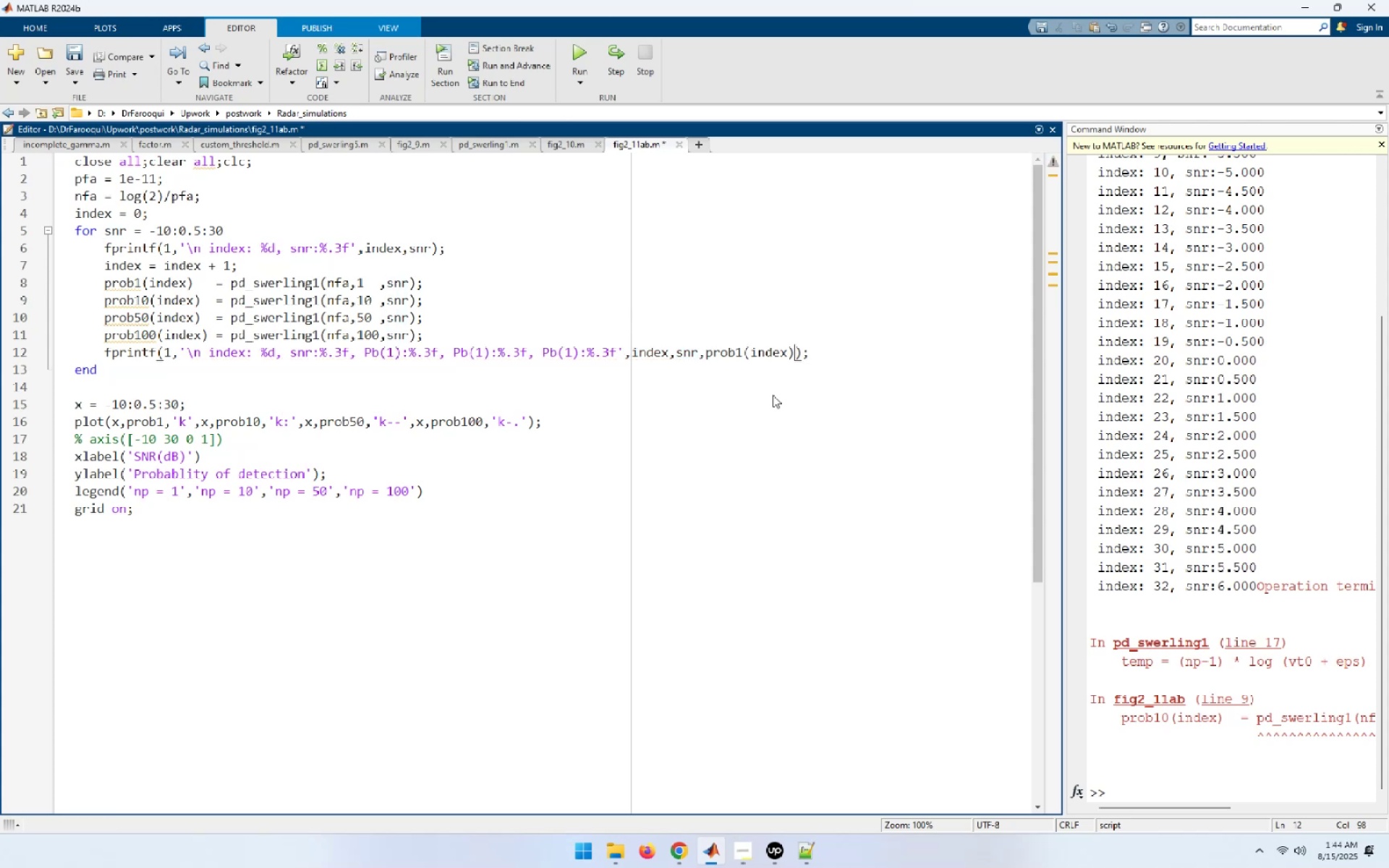 
key(Comma)
 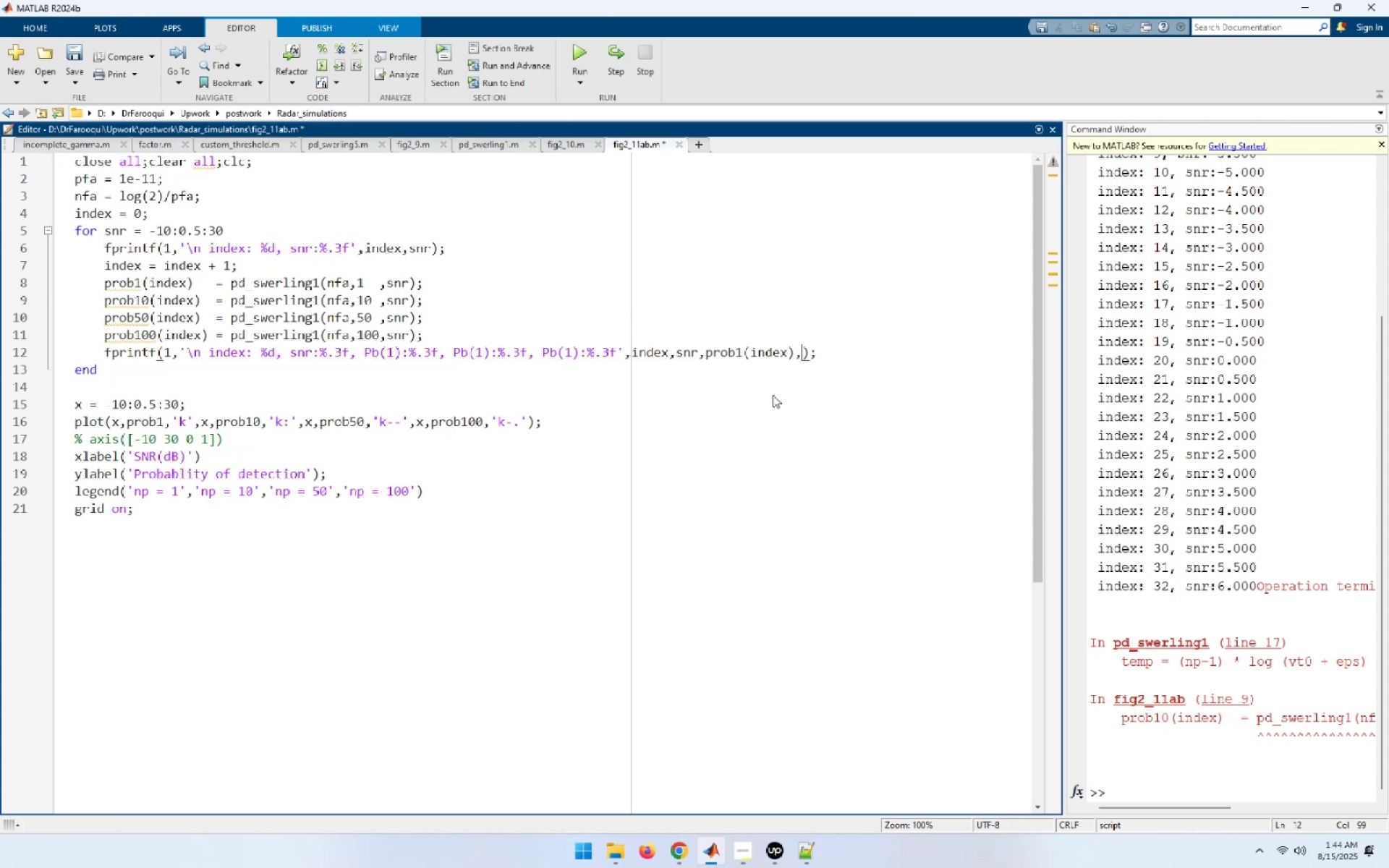 
key(Control+ControlLeft)
 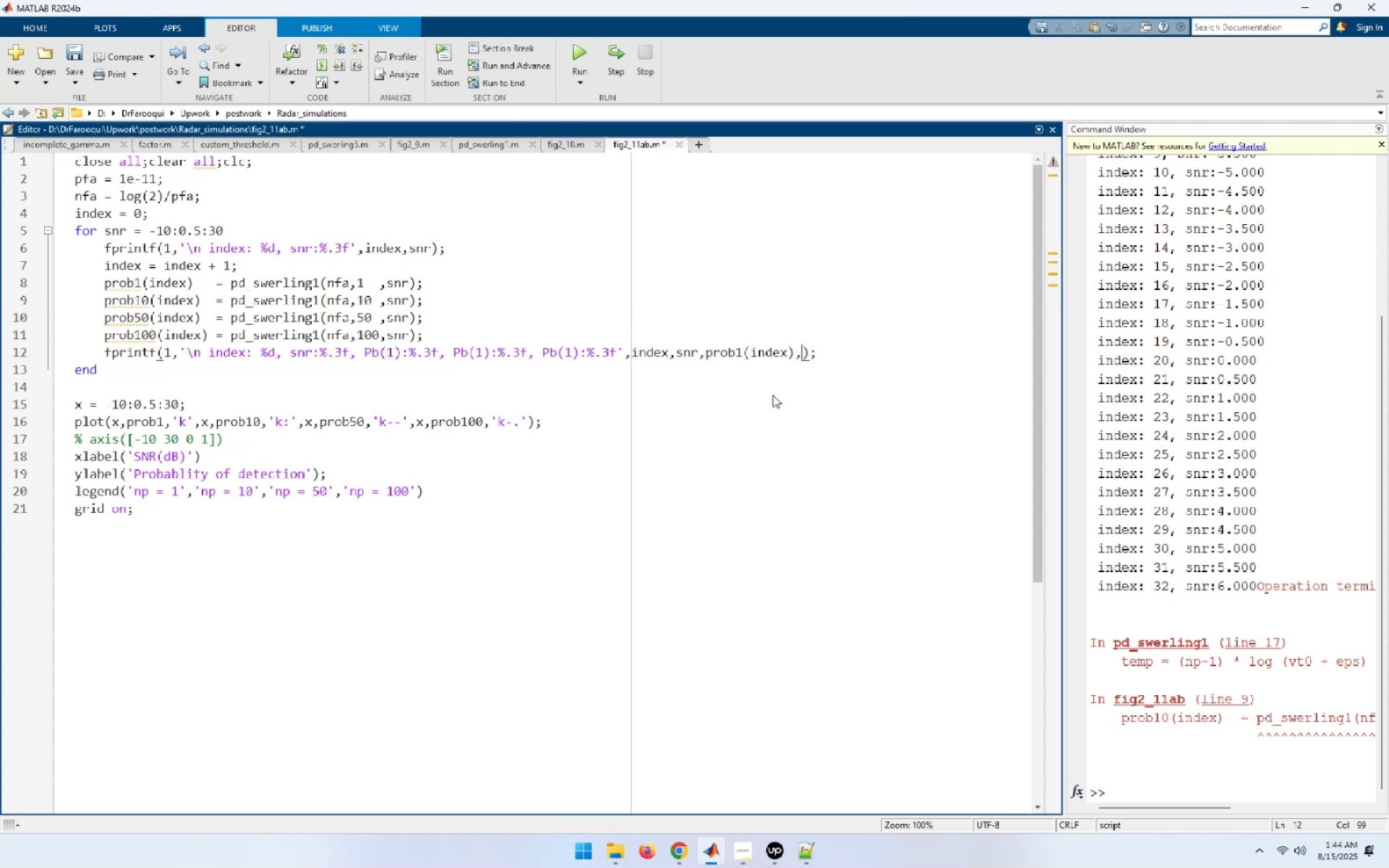 
key(Control+V)
 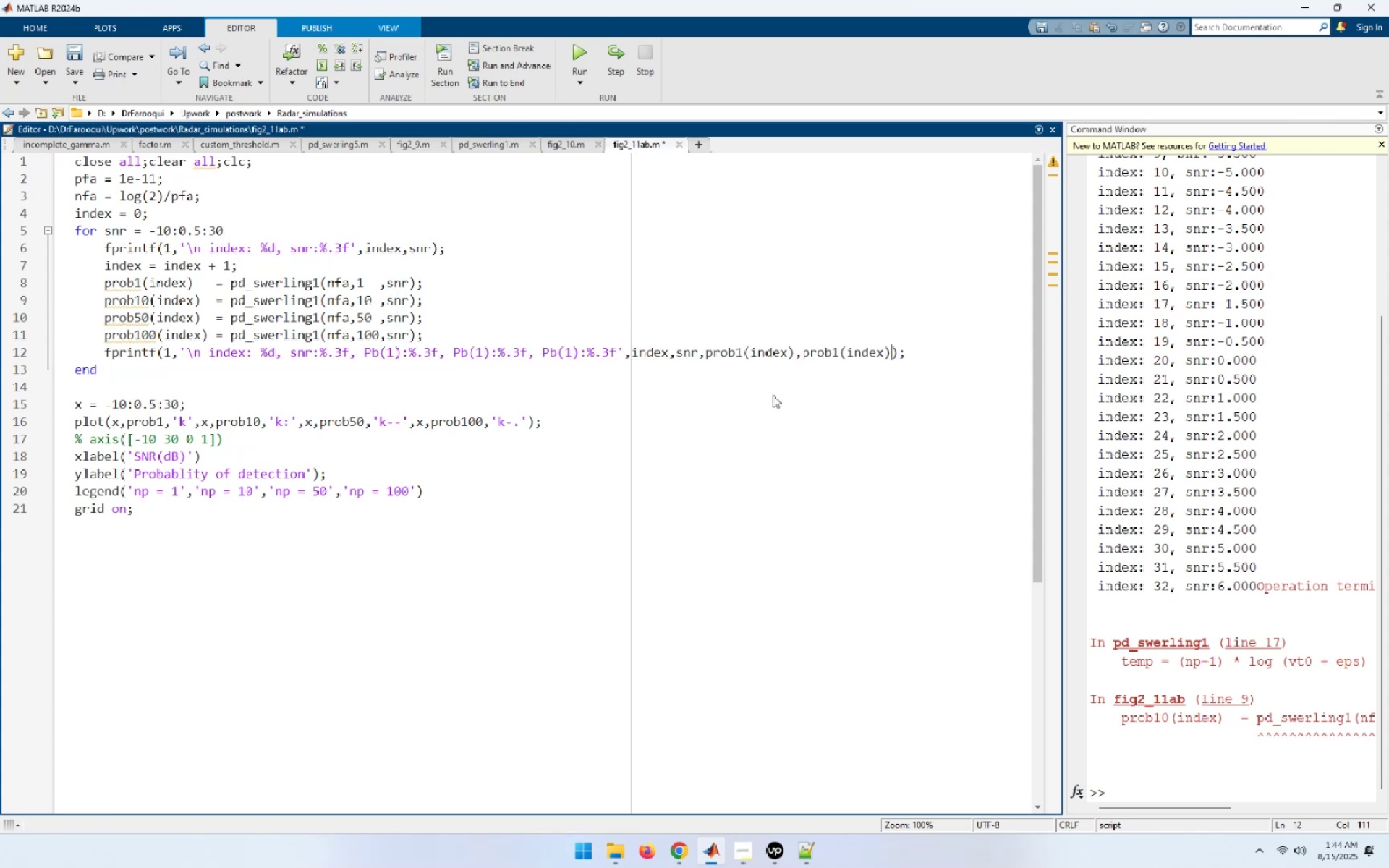 
key(Comma)
 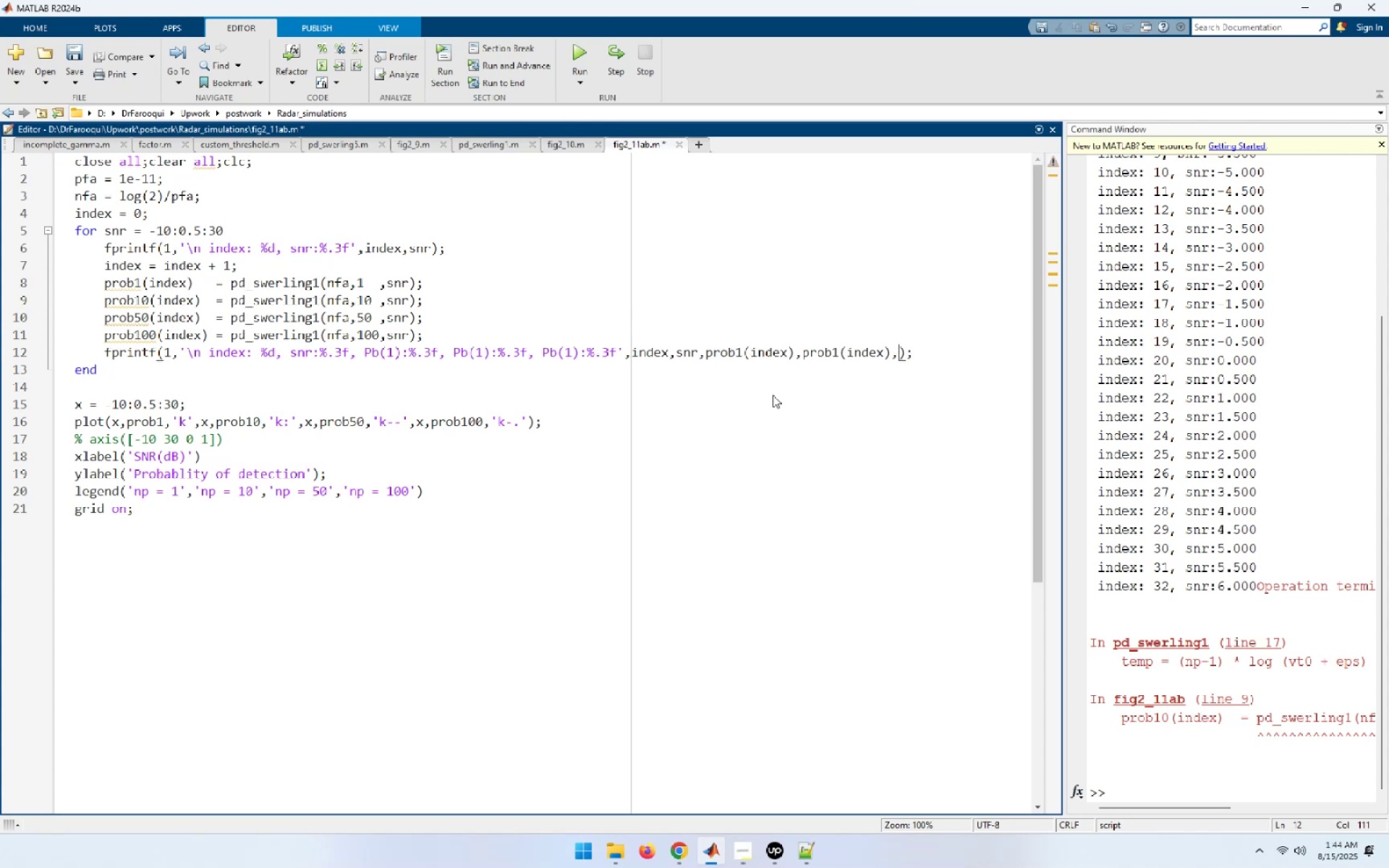 
key(Control+ControlLeft)
 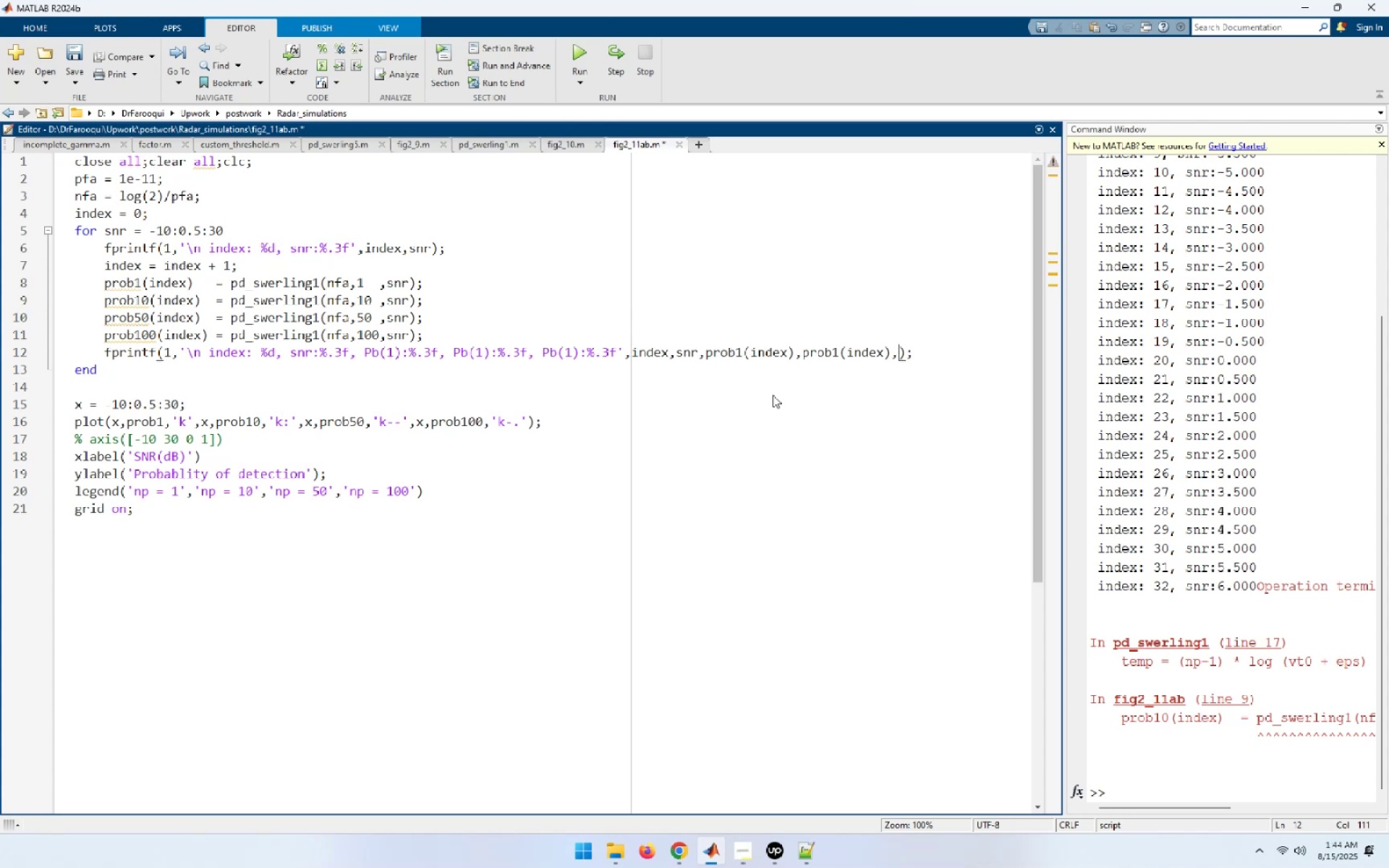 
key(Control+V)
 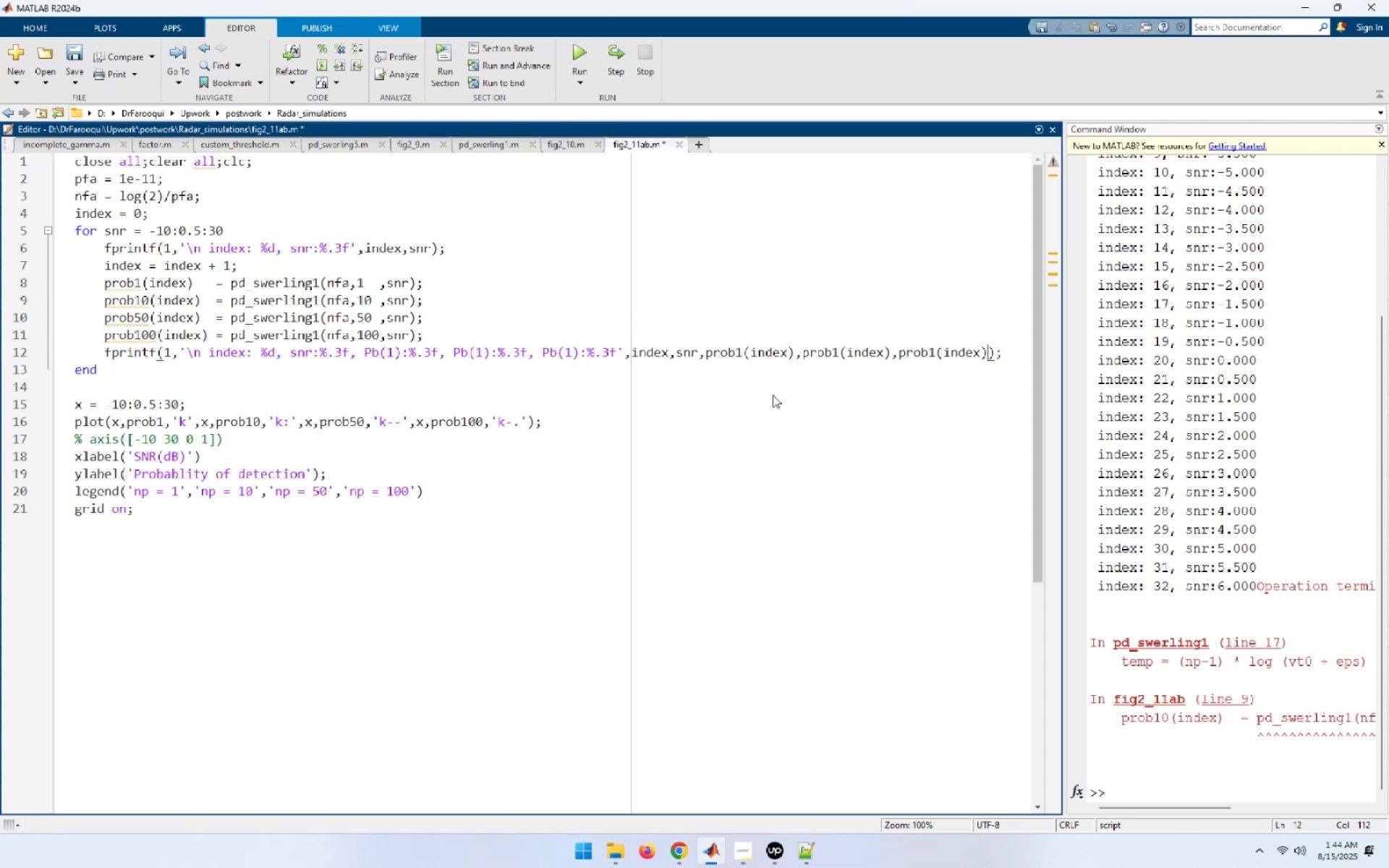 
key(Comma)
 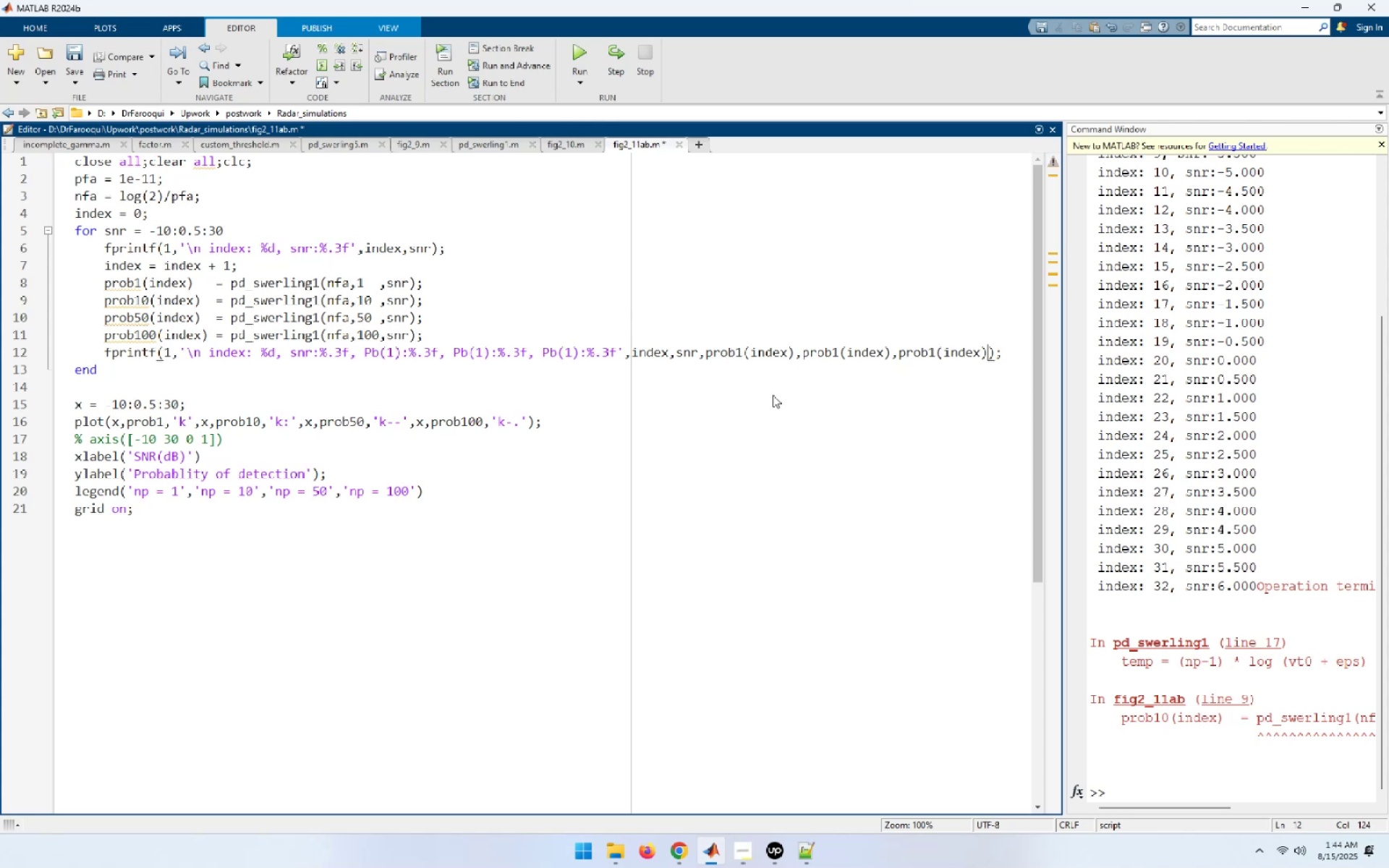 
key(Control+ControlLeft)
 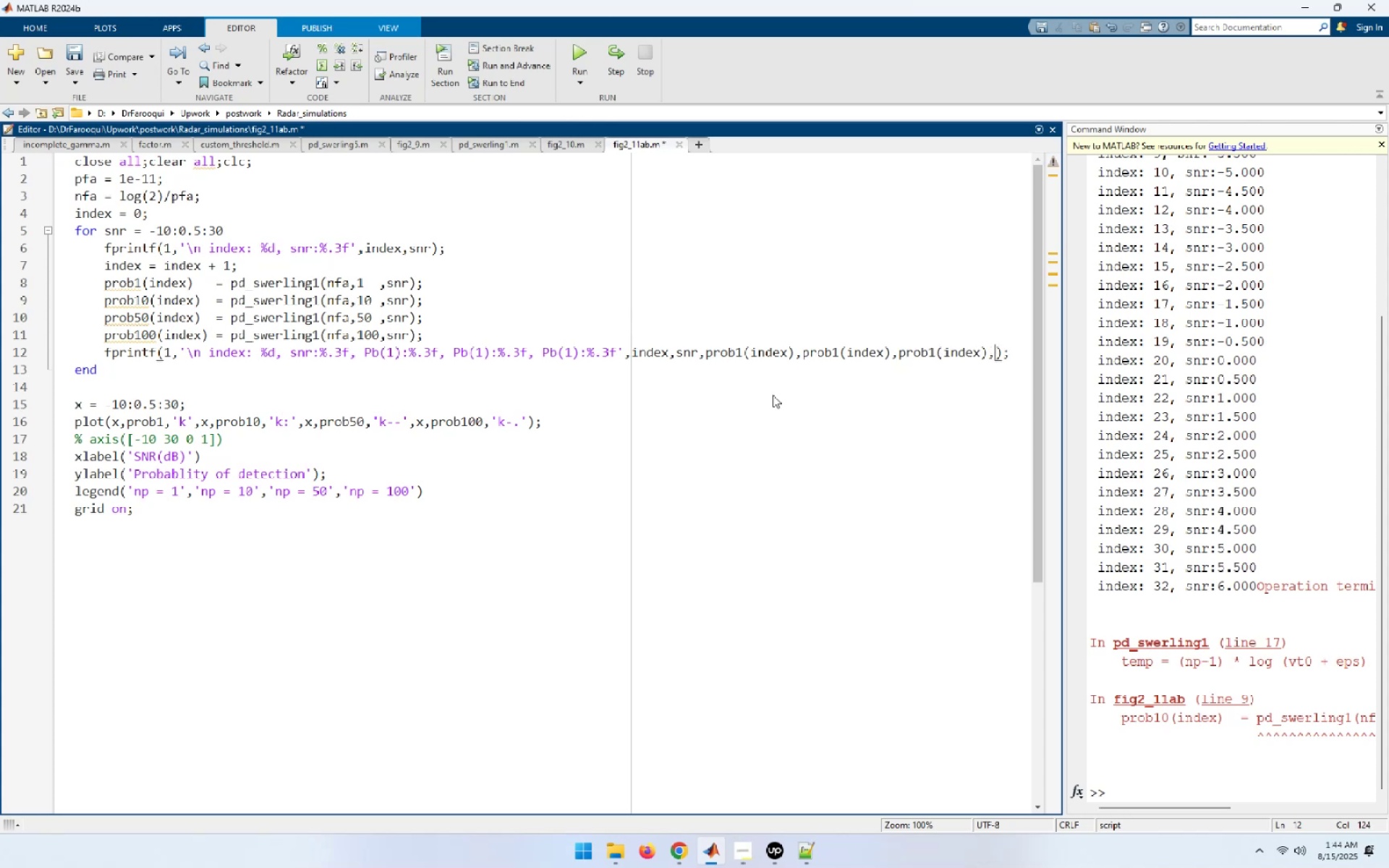 
key(Control+V)
 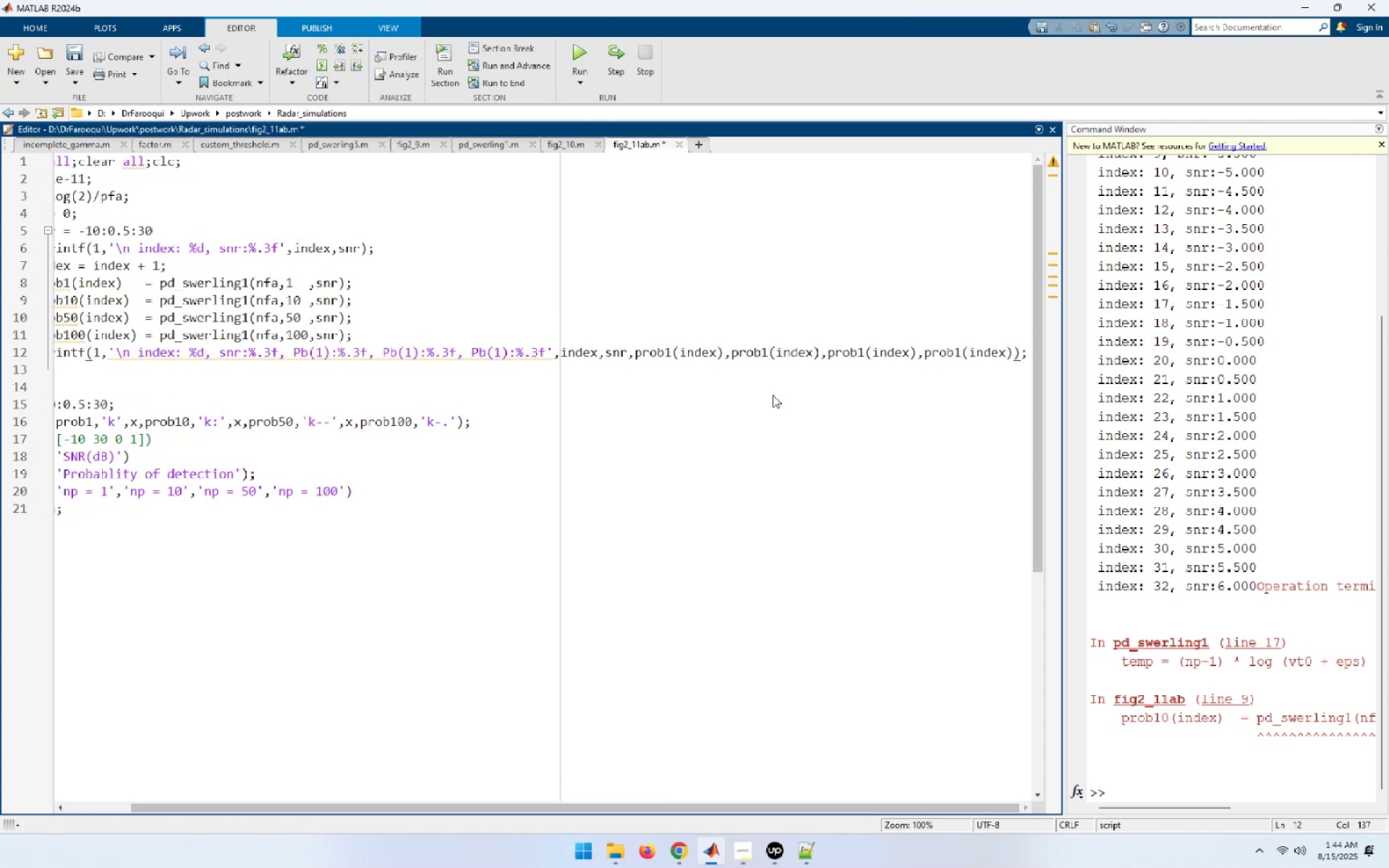 
hold_key(key=ArrowLeft, duration=1.5)
 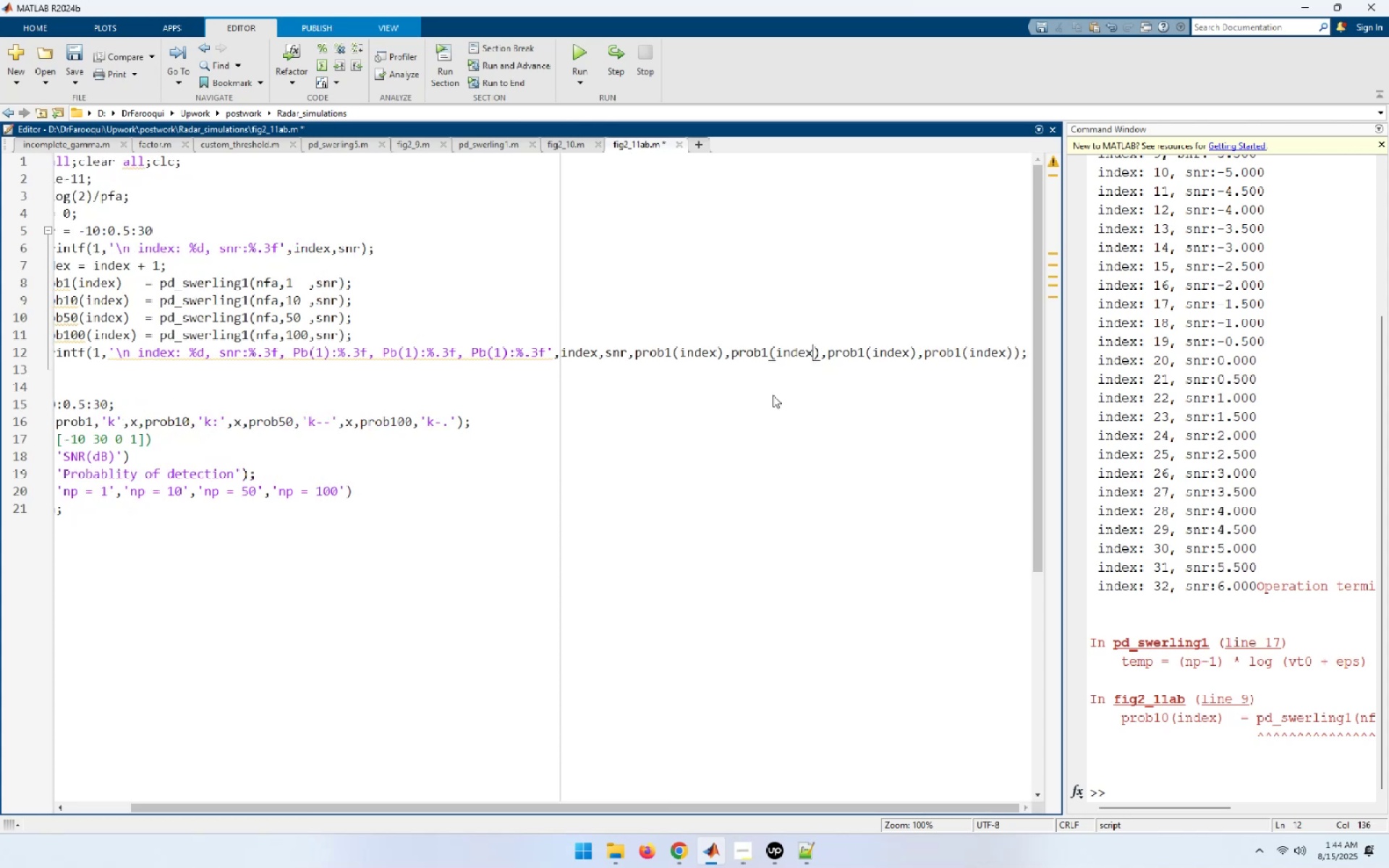 
key(ArrowLeft)
 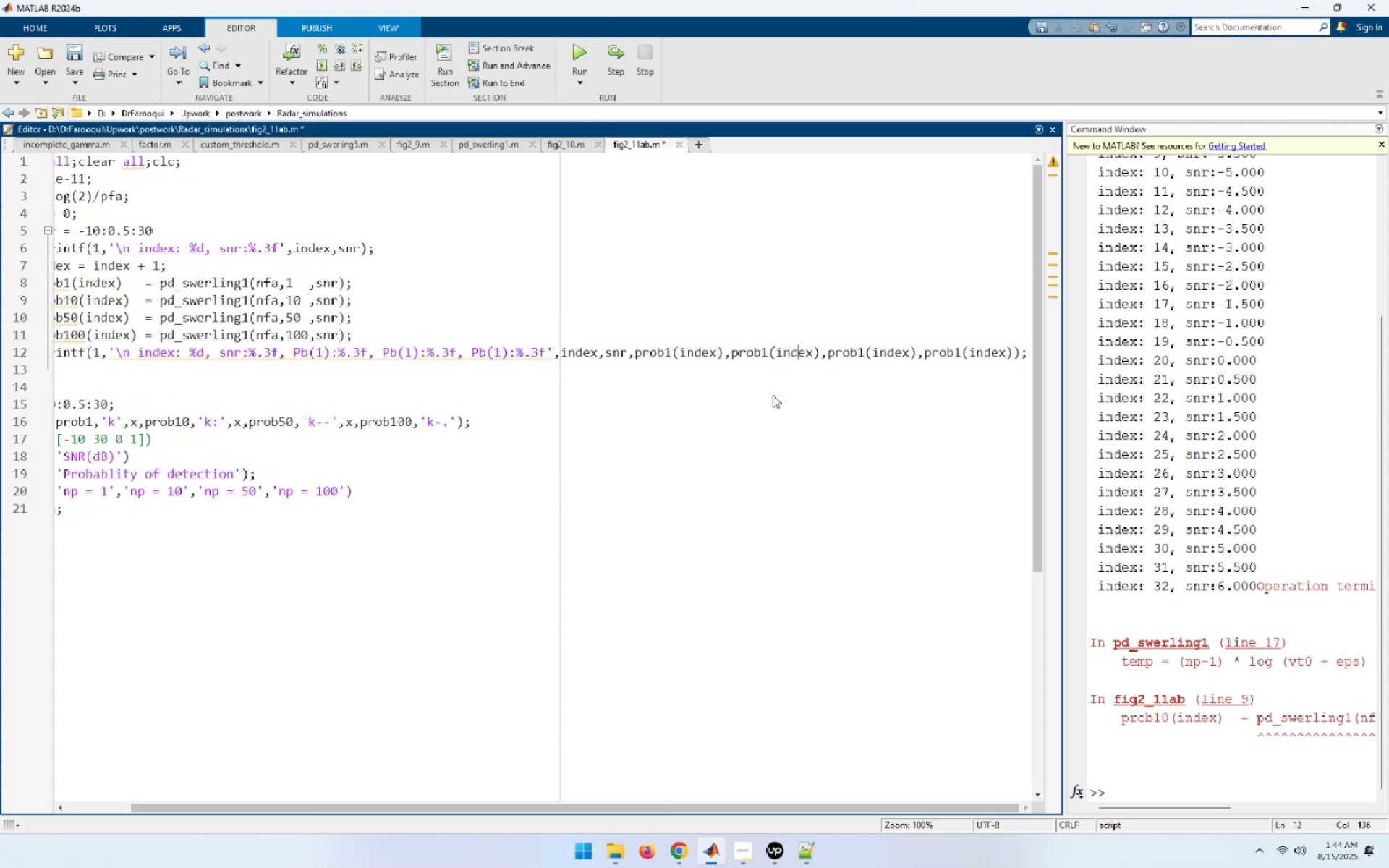 
key(ArrowLeft)
 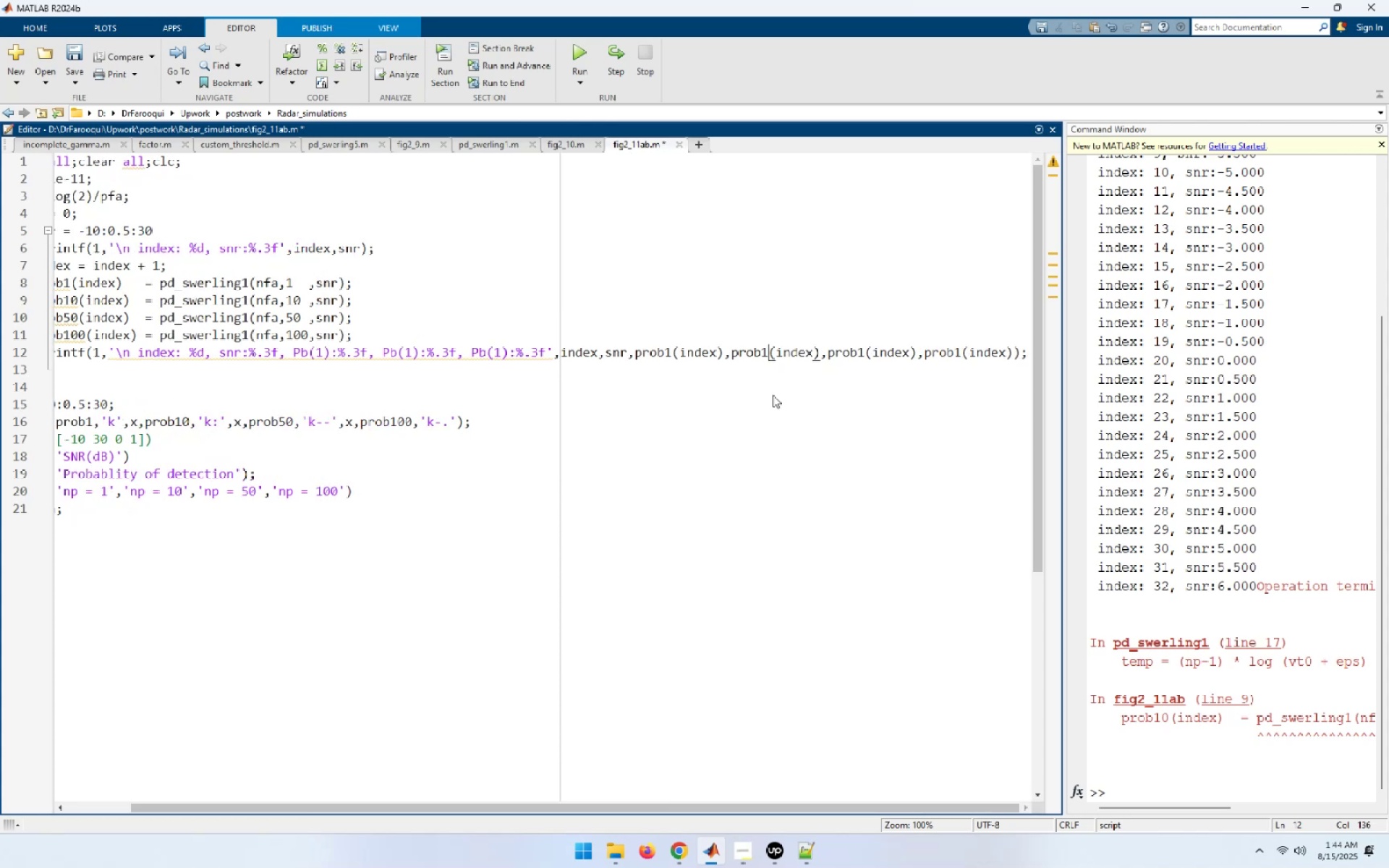 
key(ArrowLeft)
 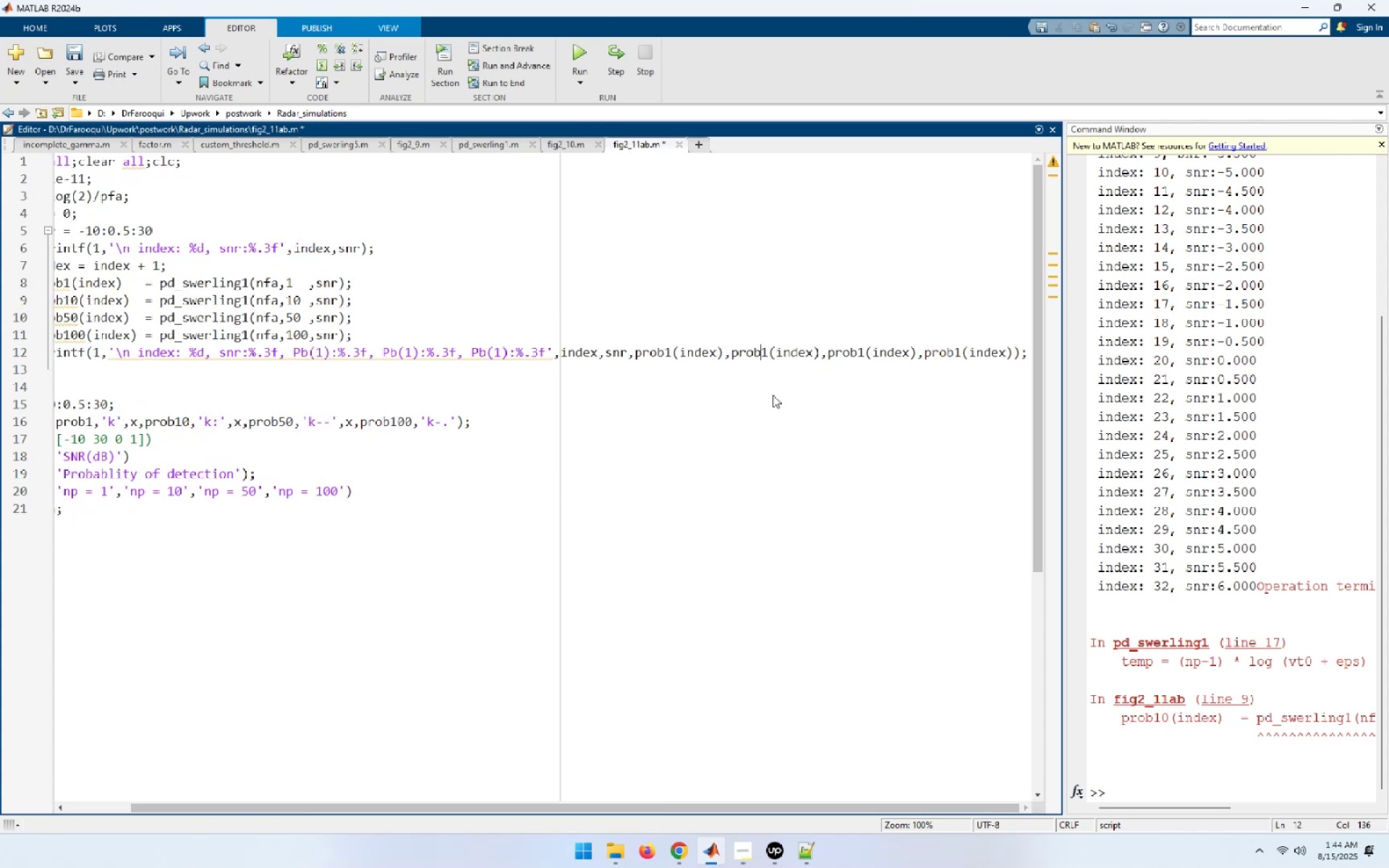 
key(ArrowLeft)
 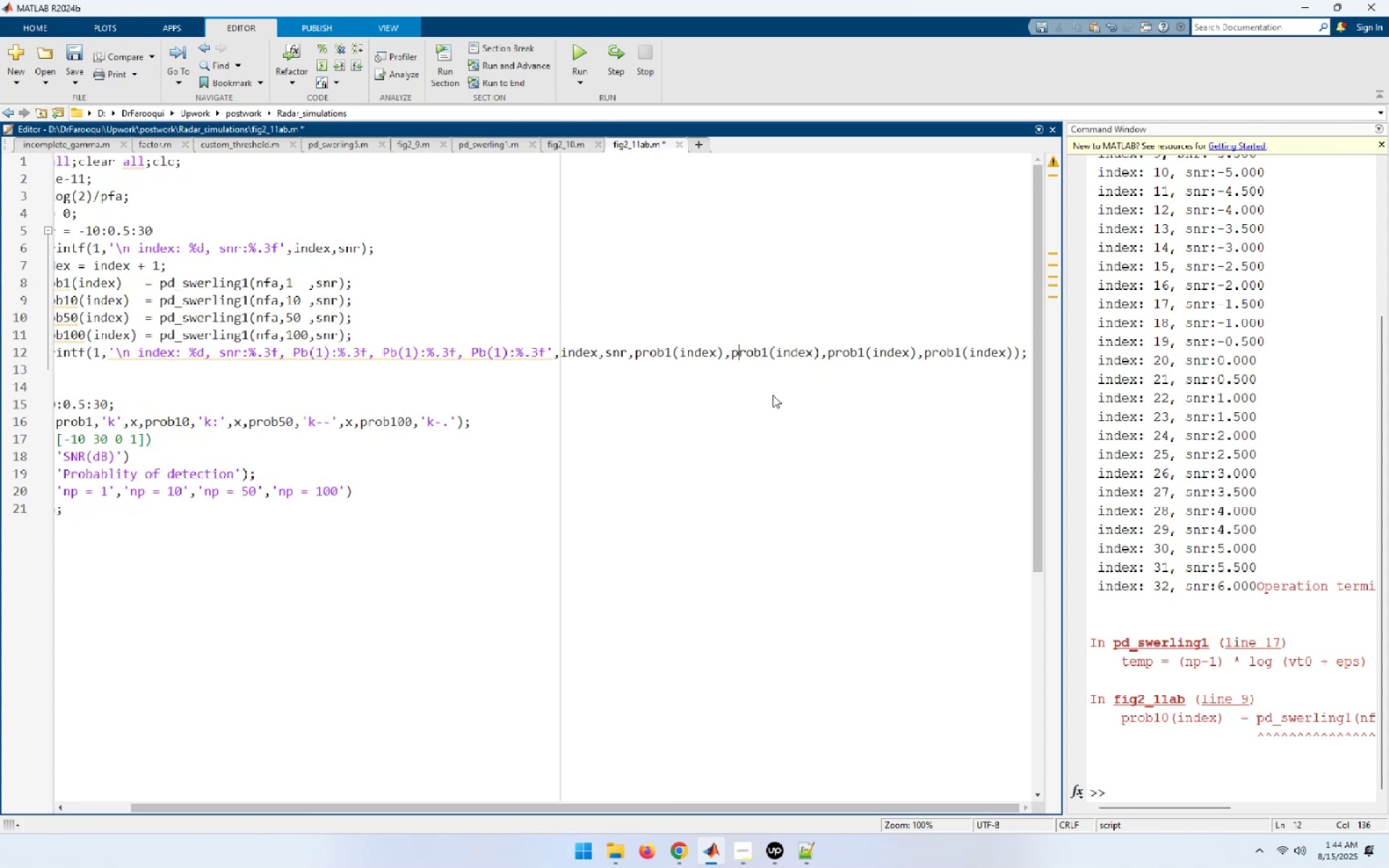 
key(ArrowLeft)
 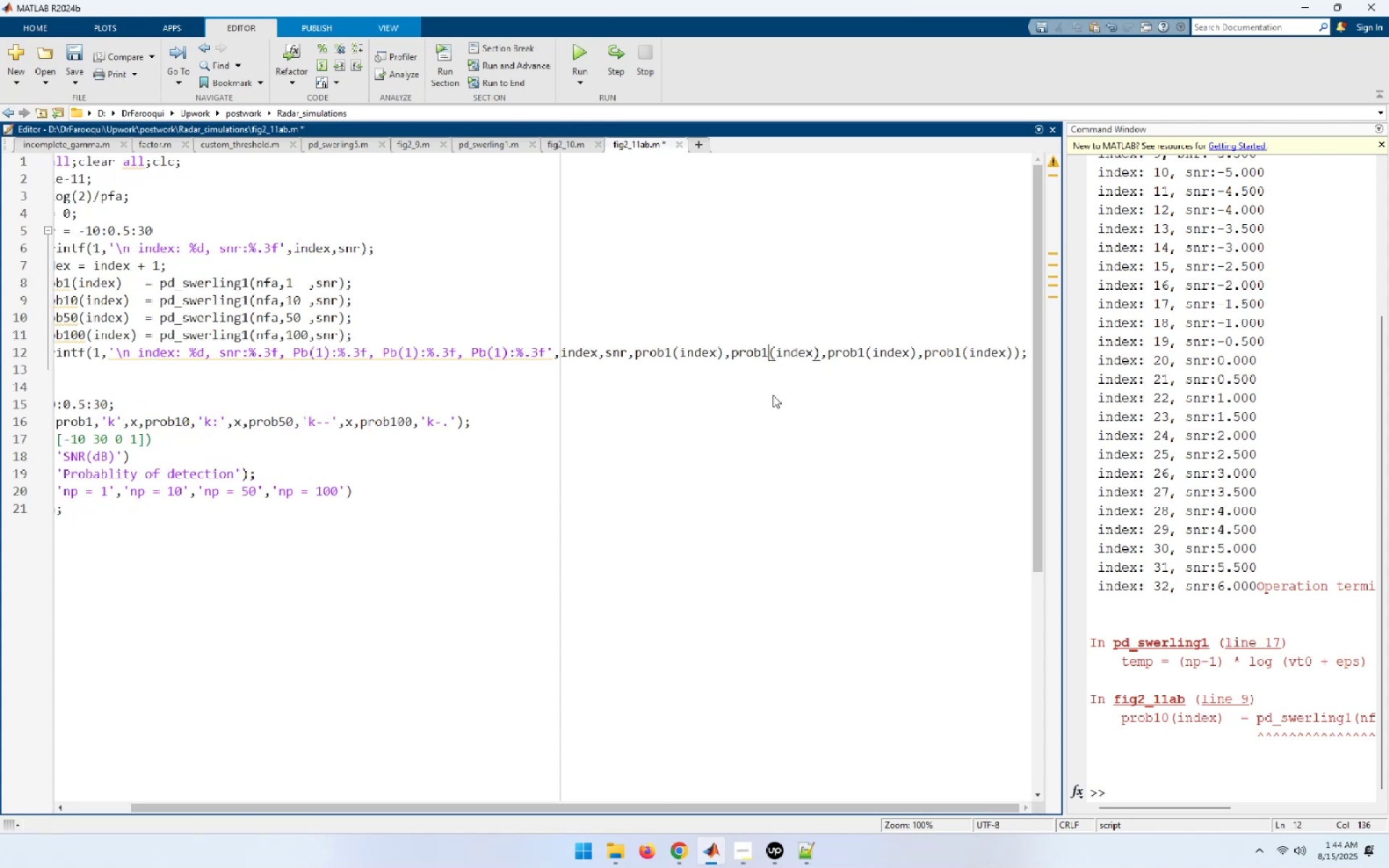 
key(ArrowLeft)
 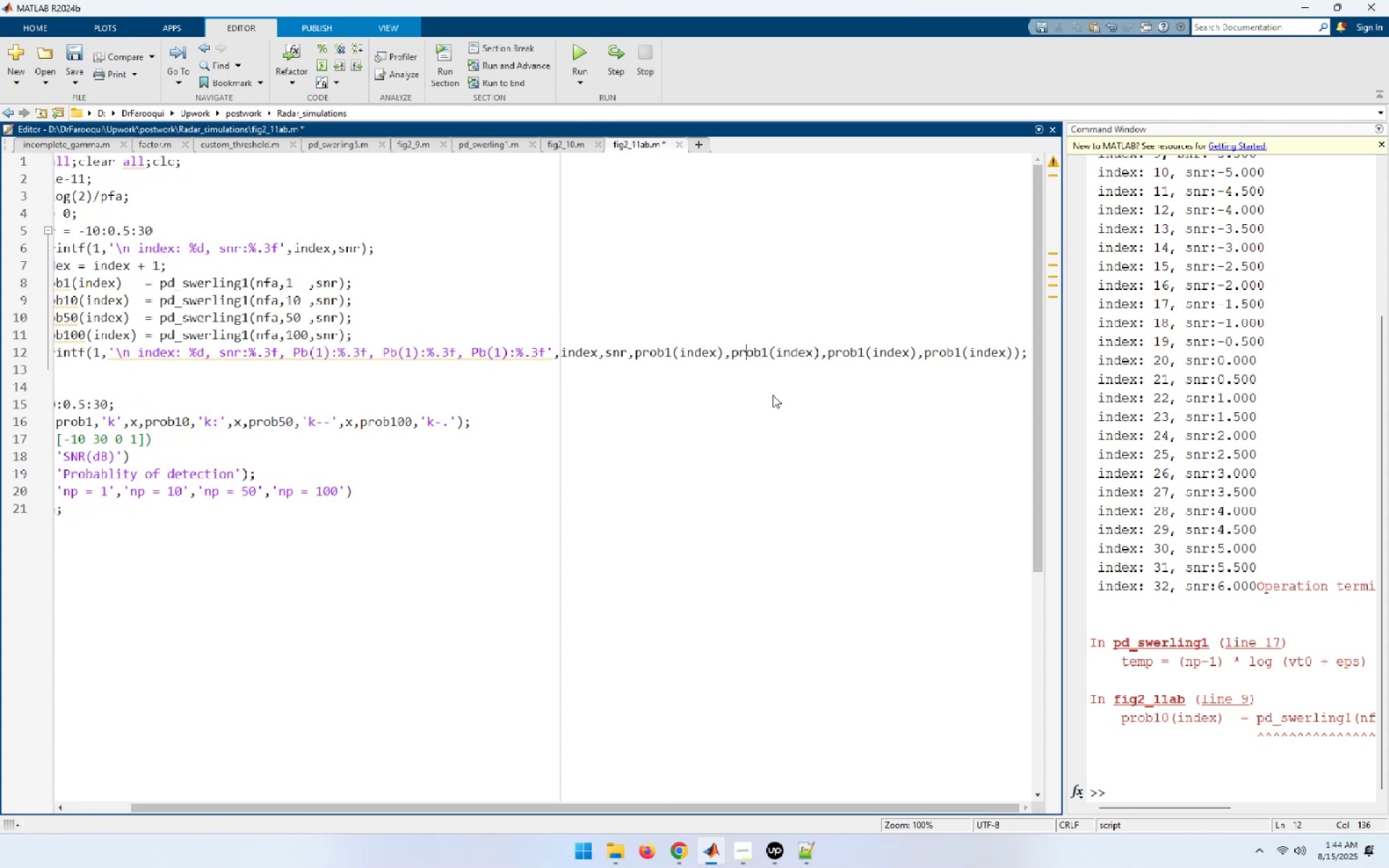 
key(ArrowLeft)
 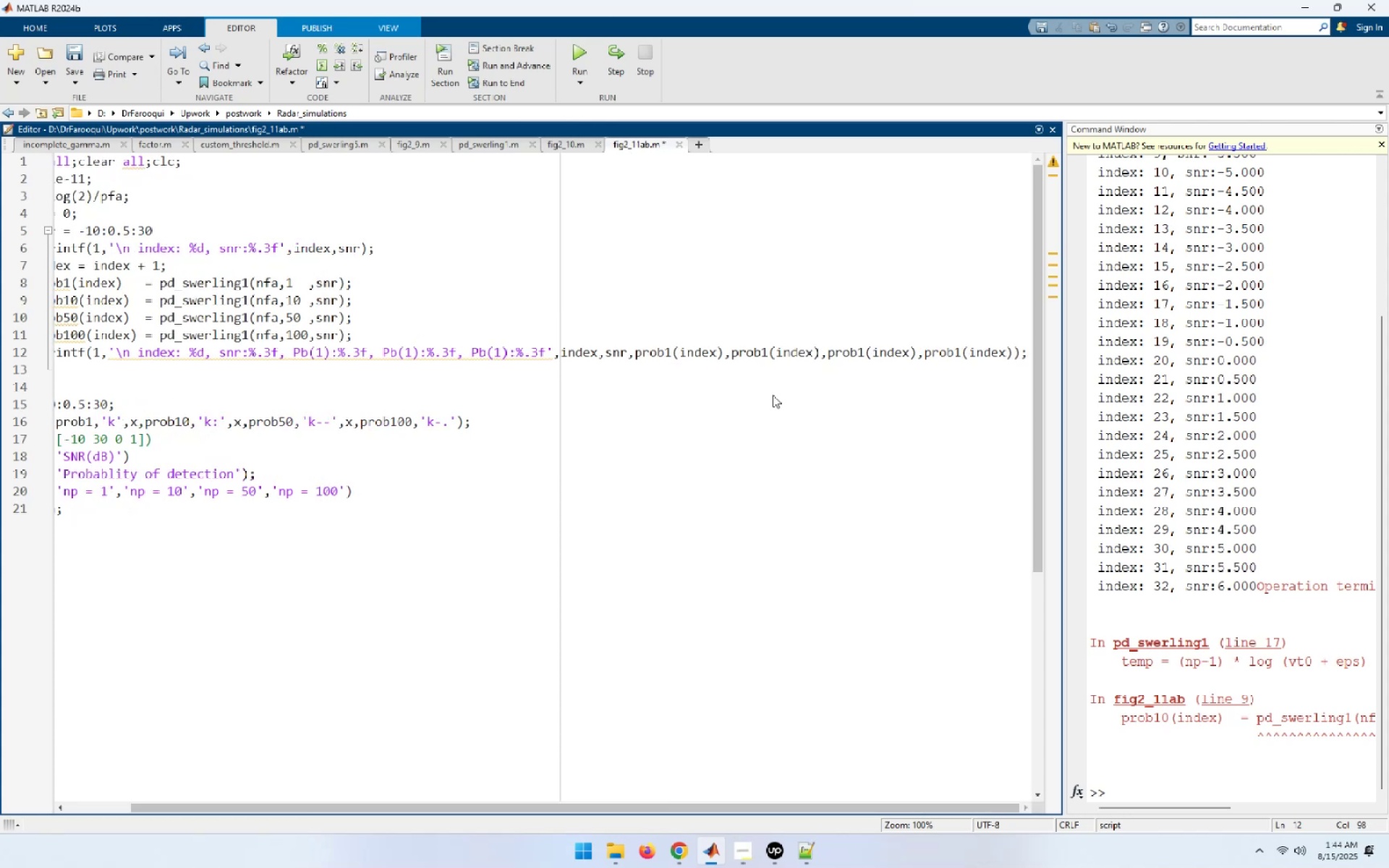 
key(ArrowRight)
 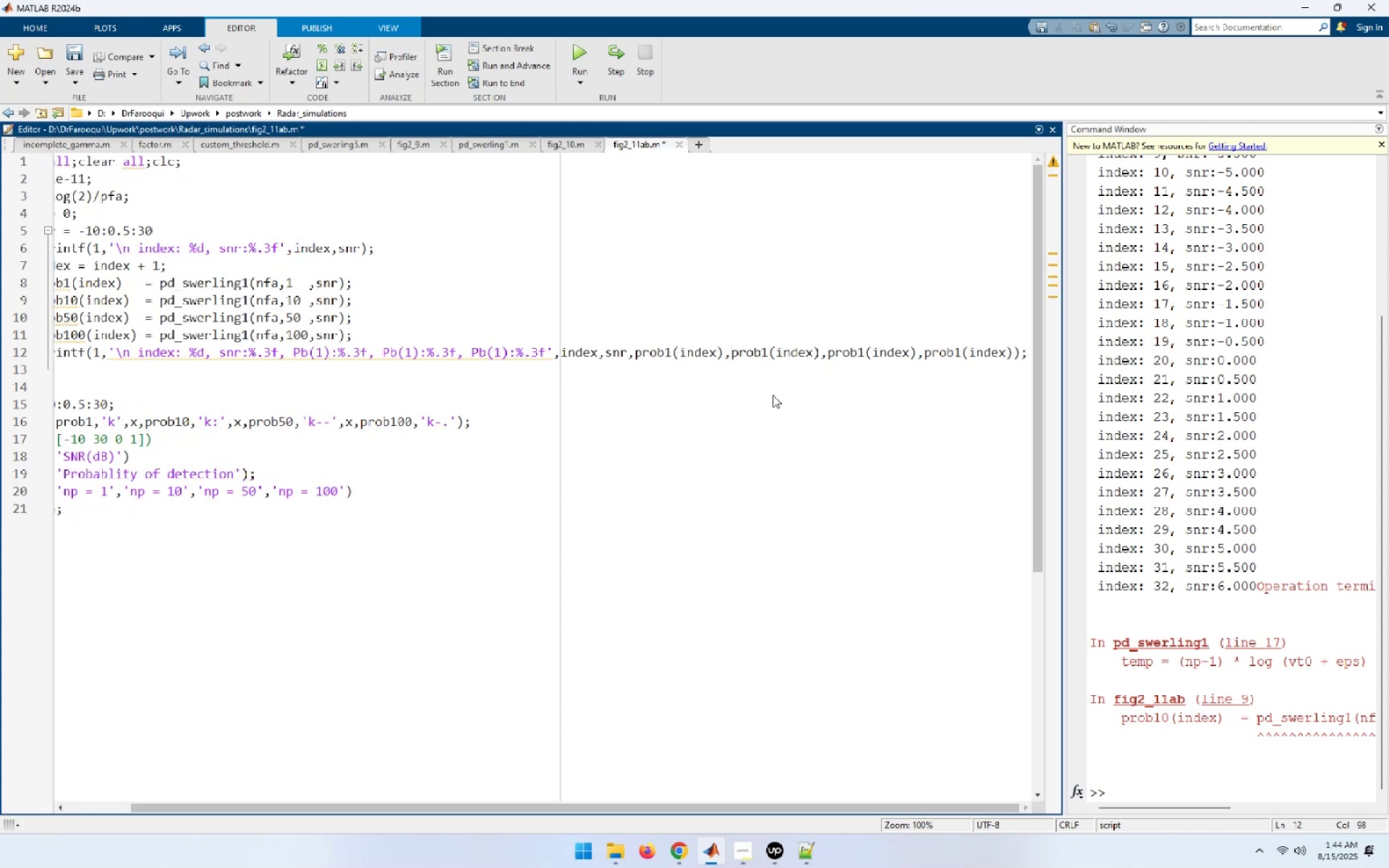 
key(ArrowRight)
 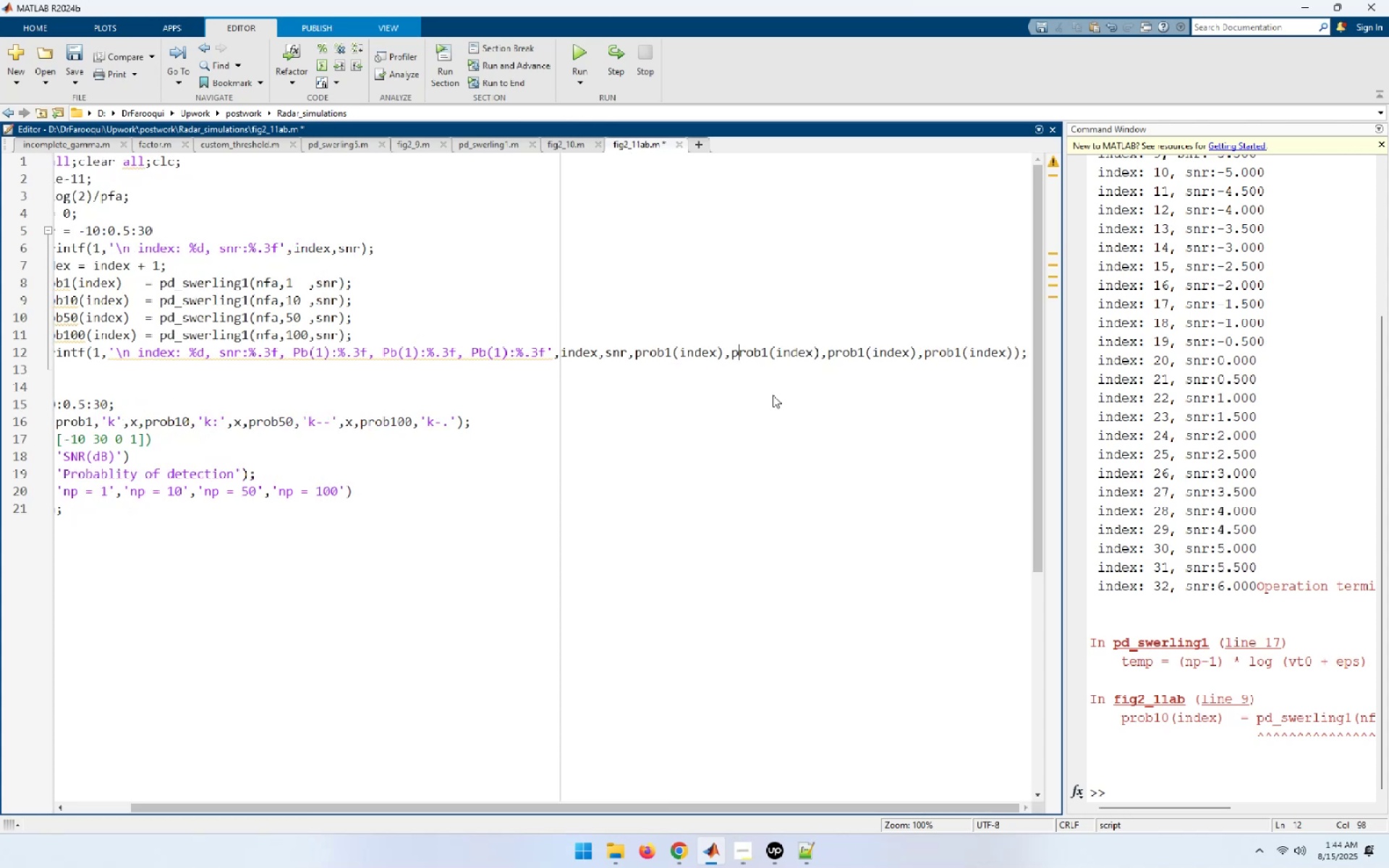 
key(ArrowRight)
 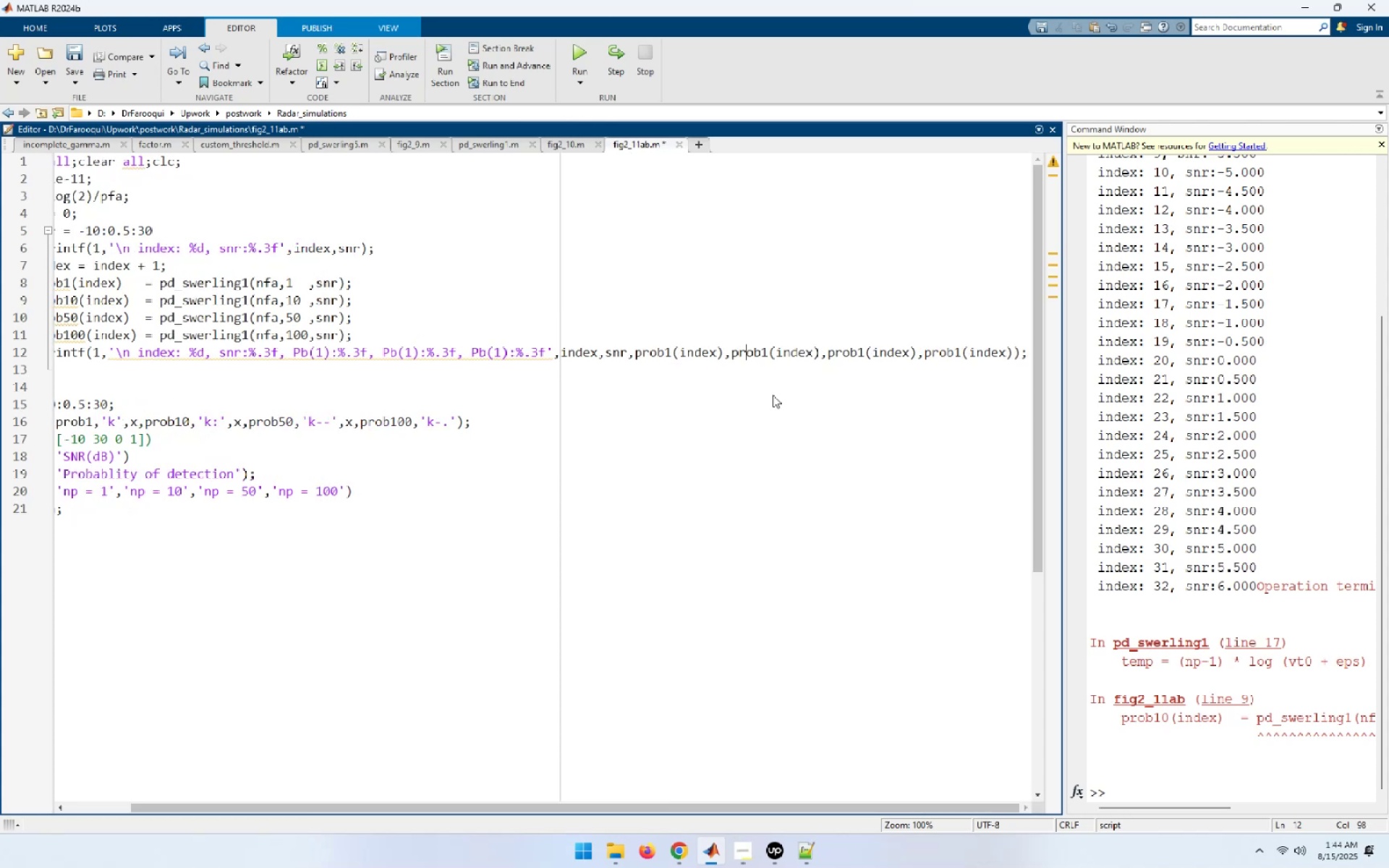 
key(ArrowRight)
 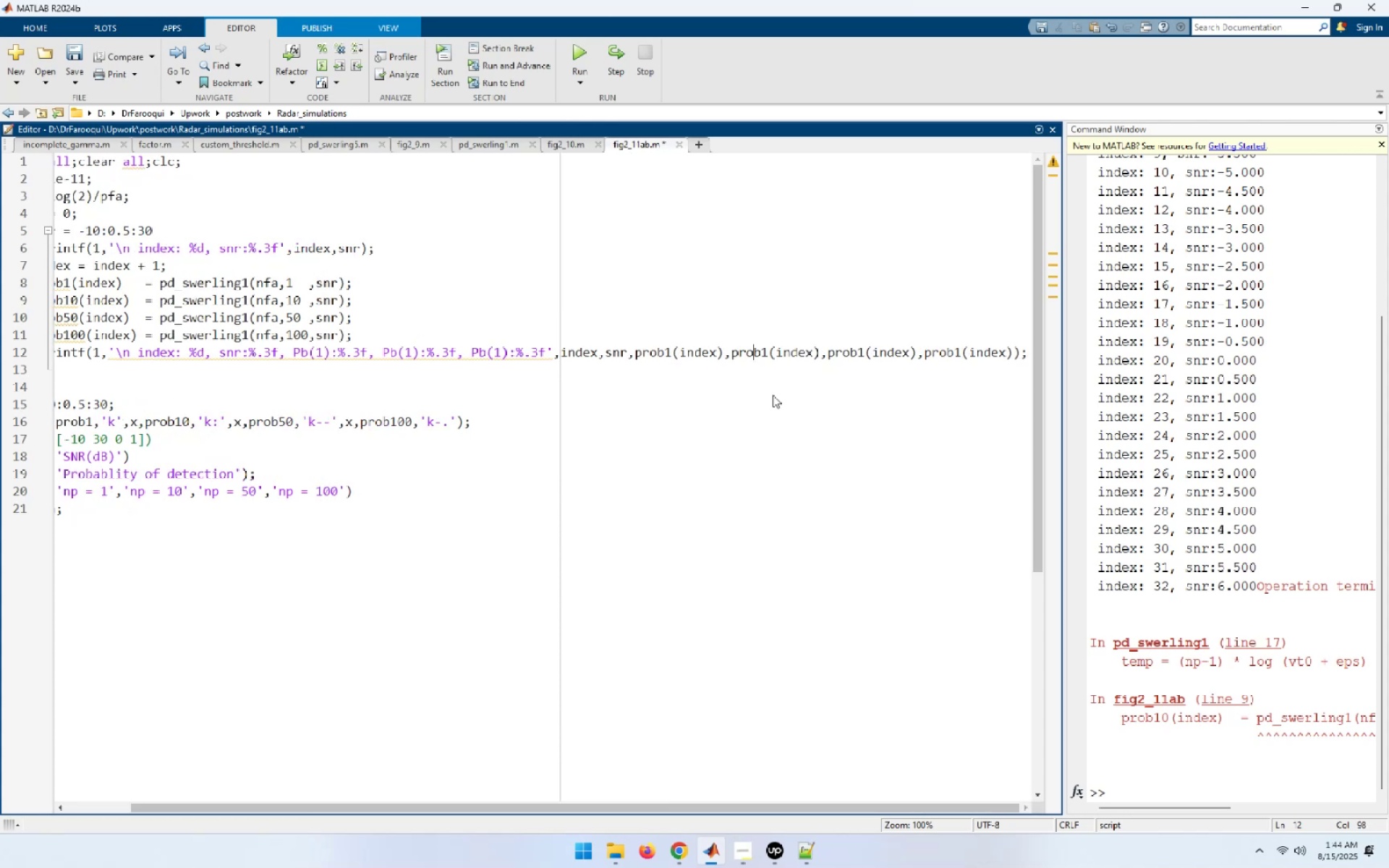 
key(ArrowRight)
 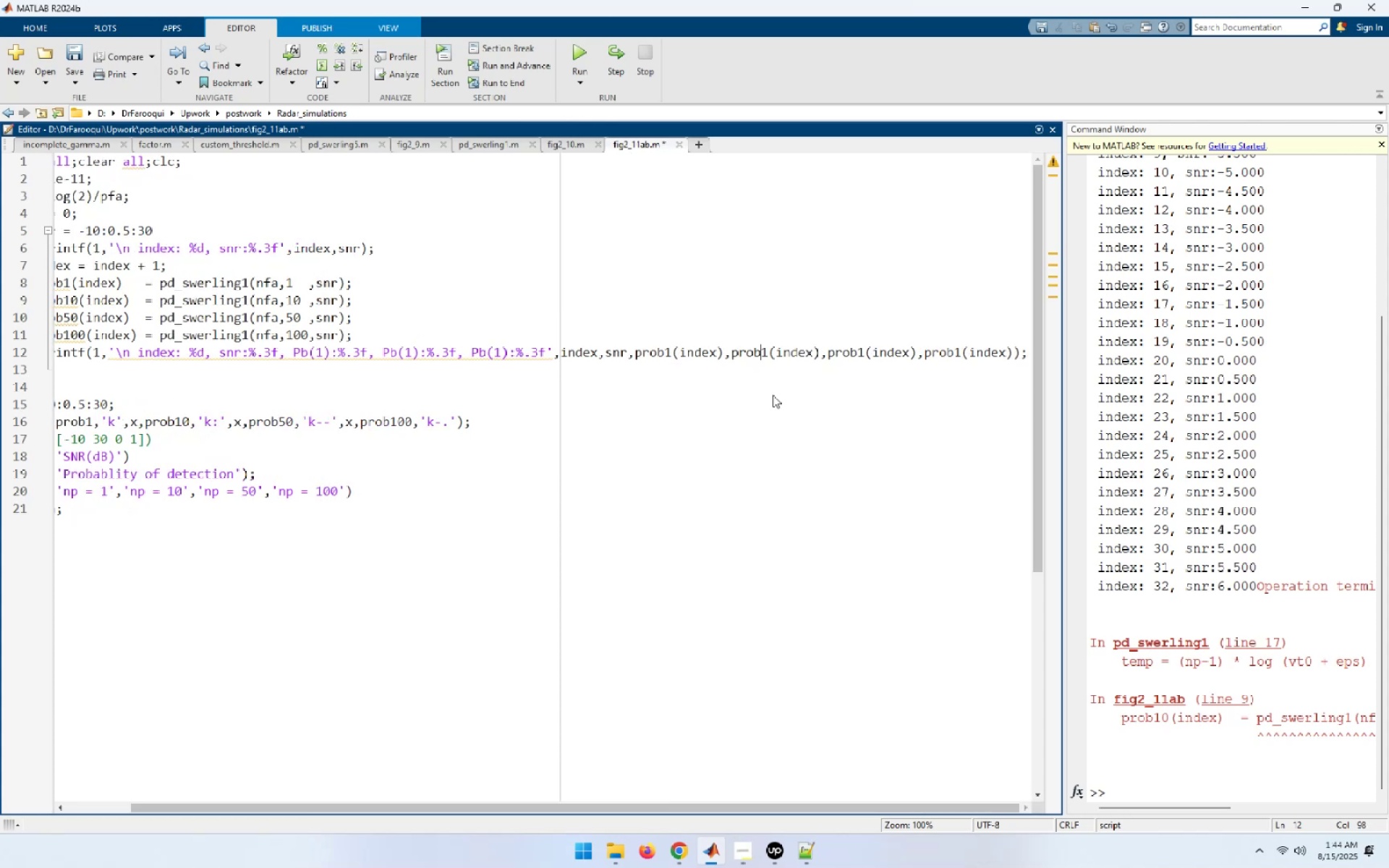 
key(ArrowRight)
 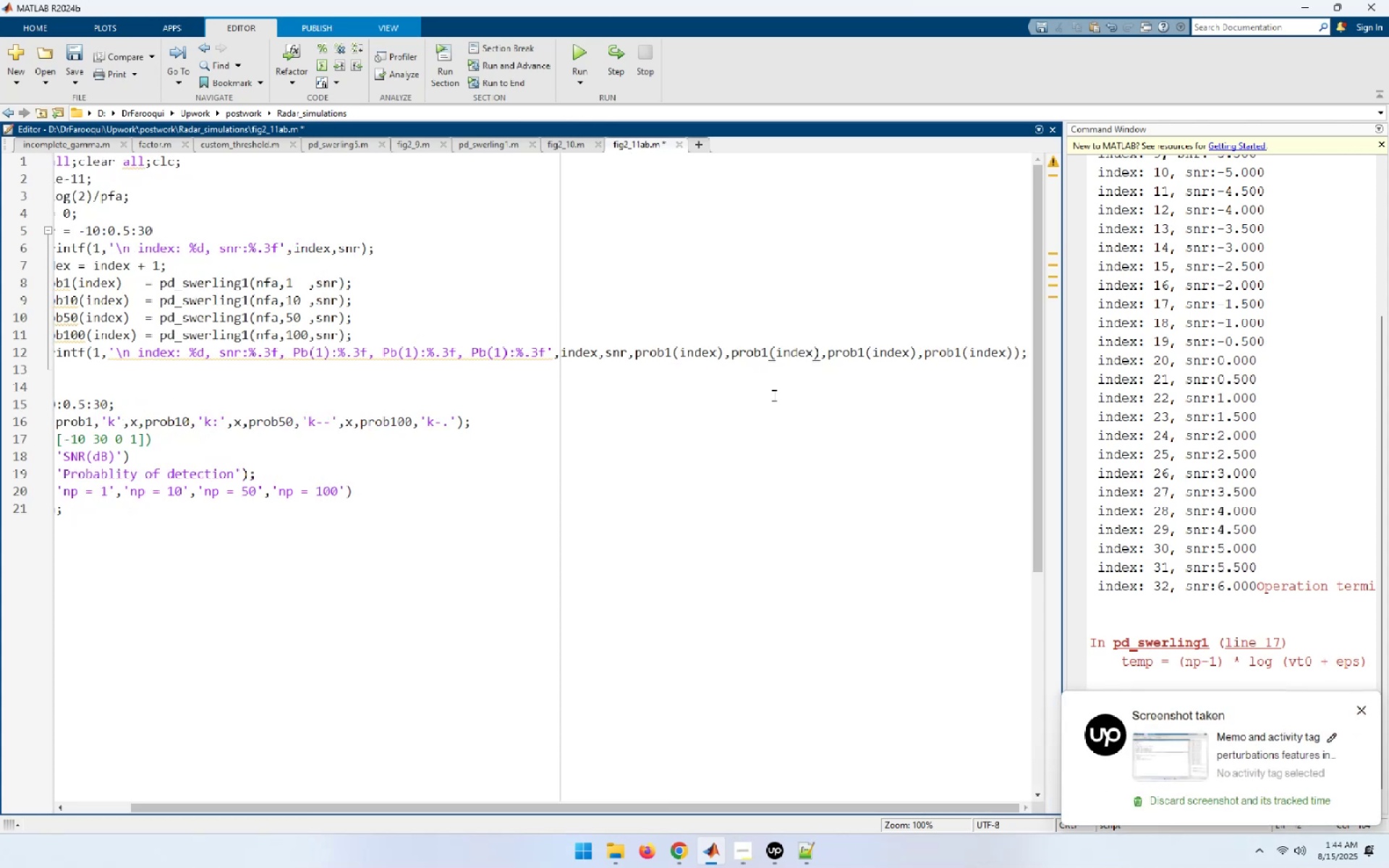 
key(Numpad0)
 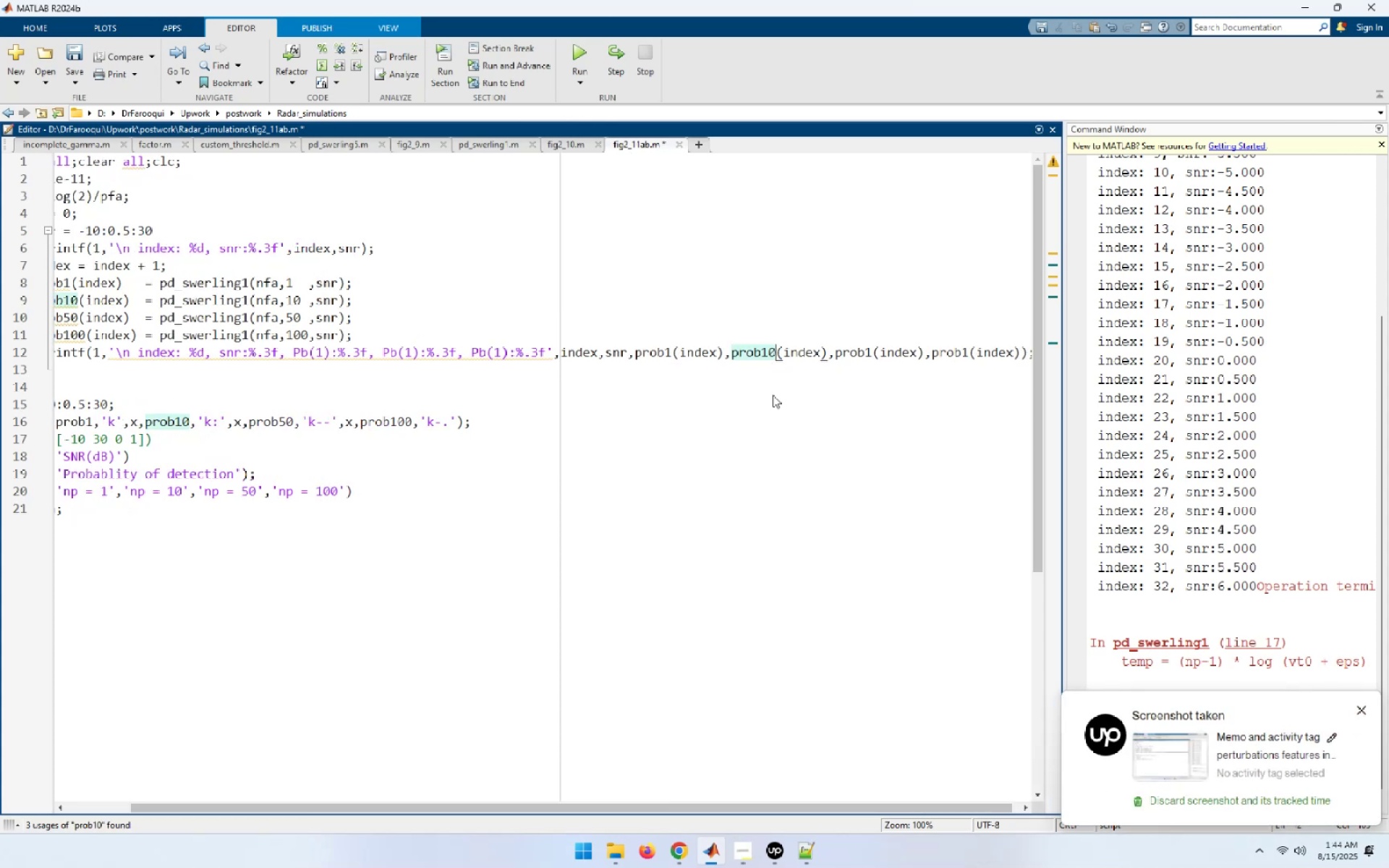 
hold_key(key=ArrowRight, duration=0.8)
 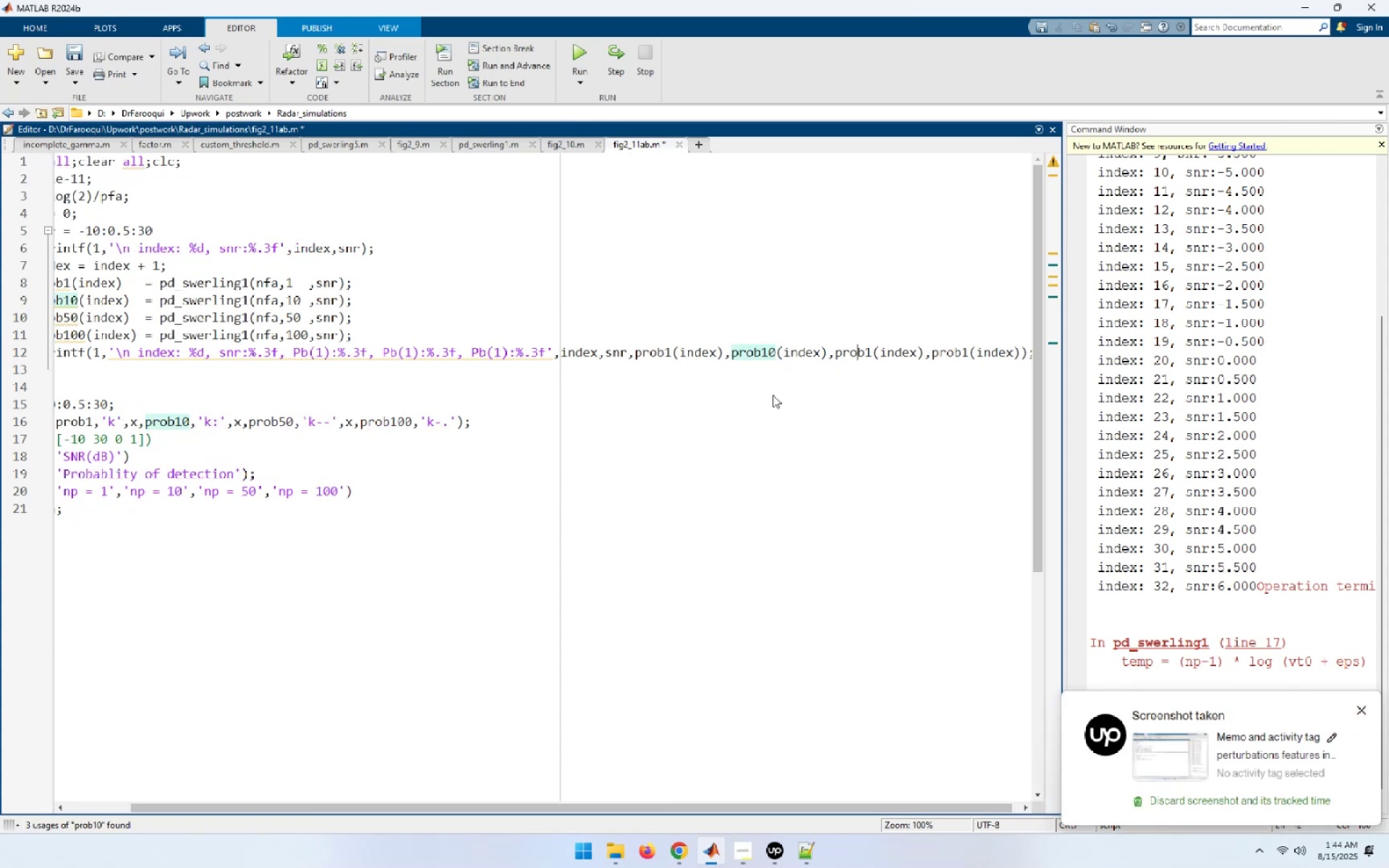 
key(ArrowRight)
 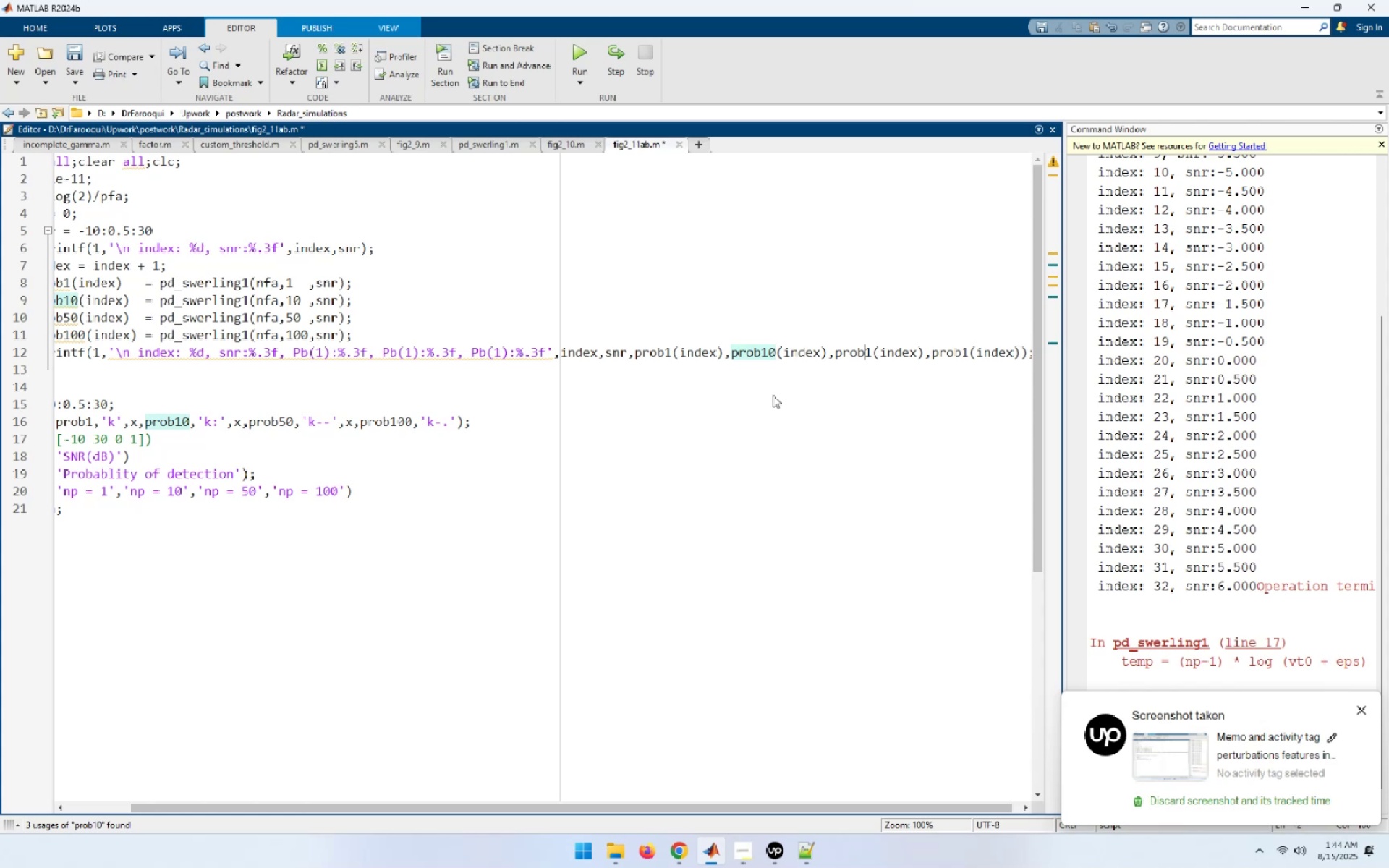 
key(ArrowRight)
 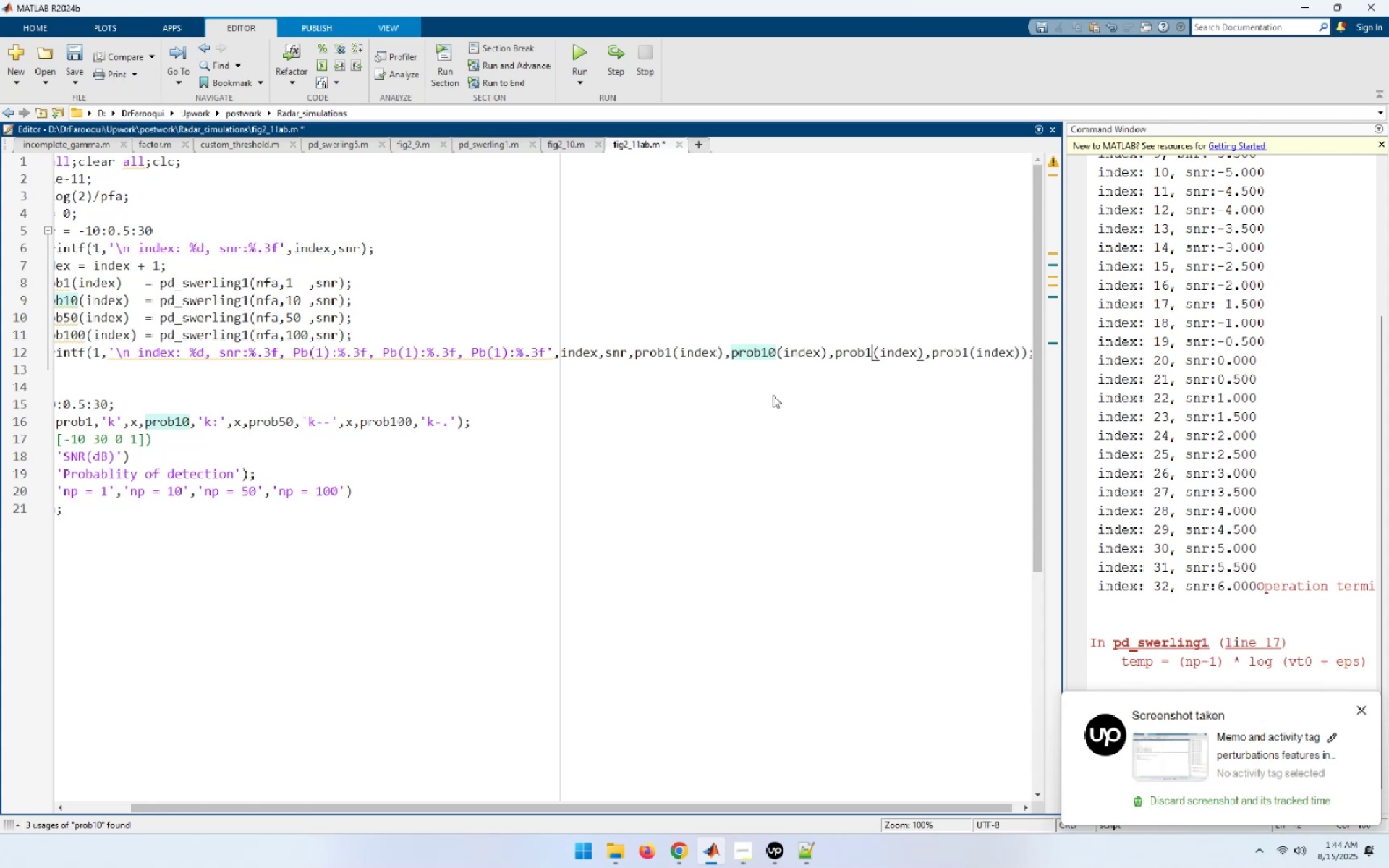 
key(Shift+ShiftLeft)
 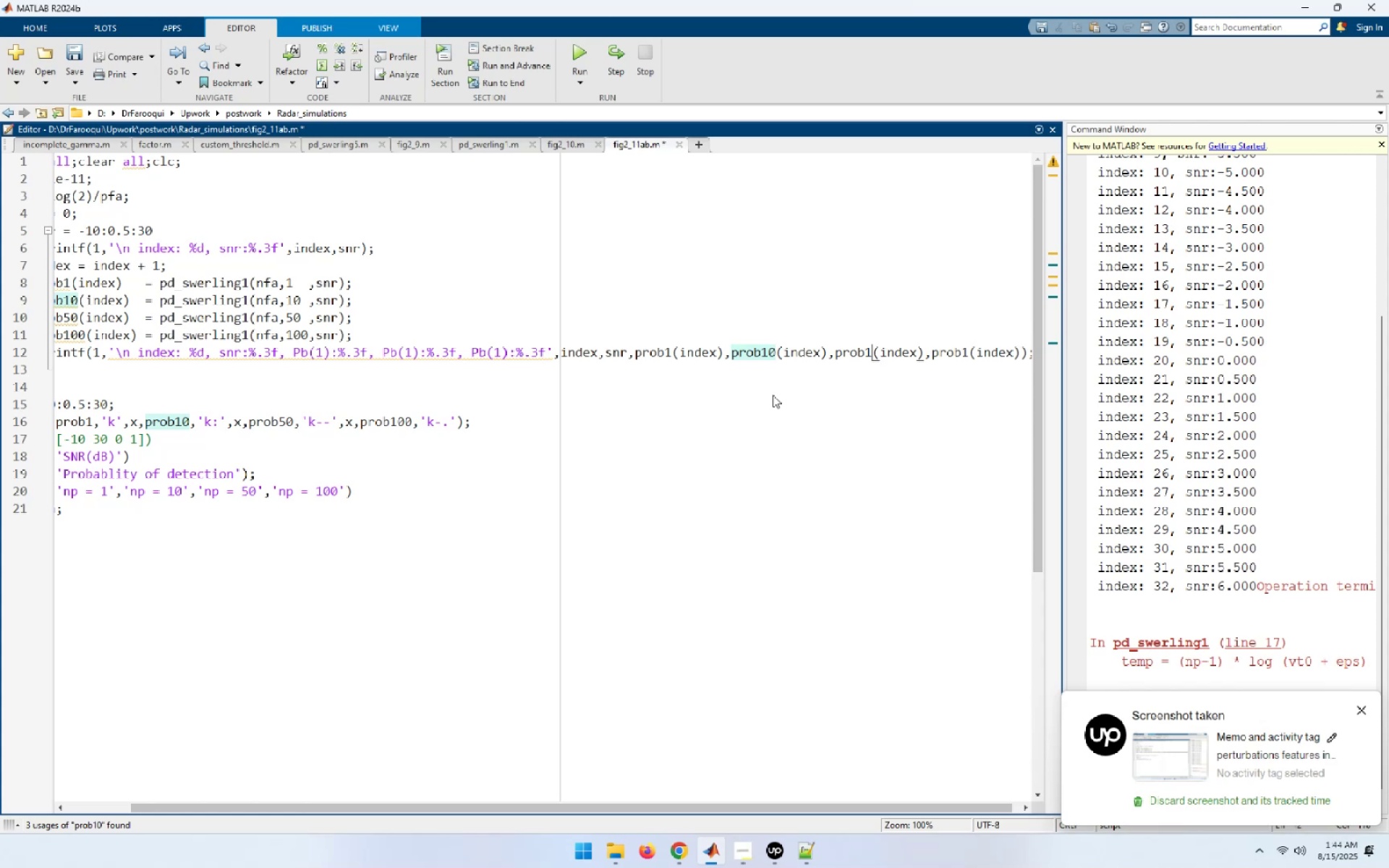 
key(Shift+ArrowLeft)
 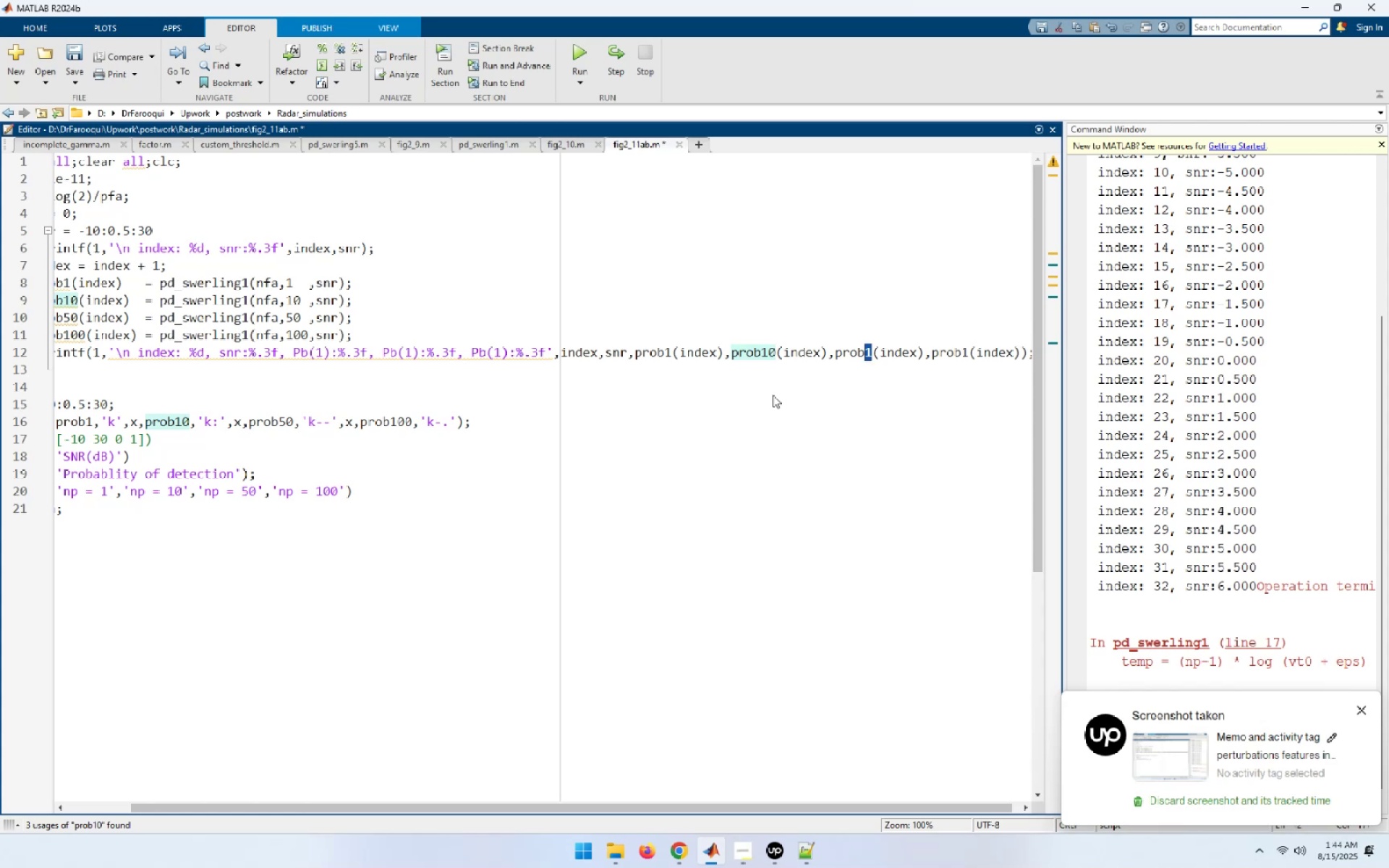 
key(Numpad5)
 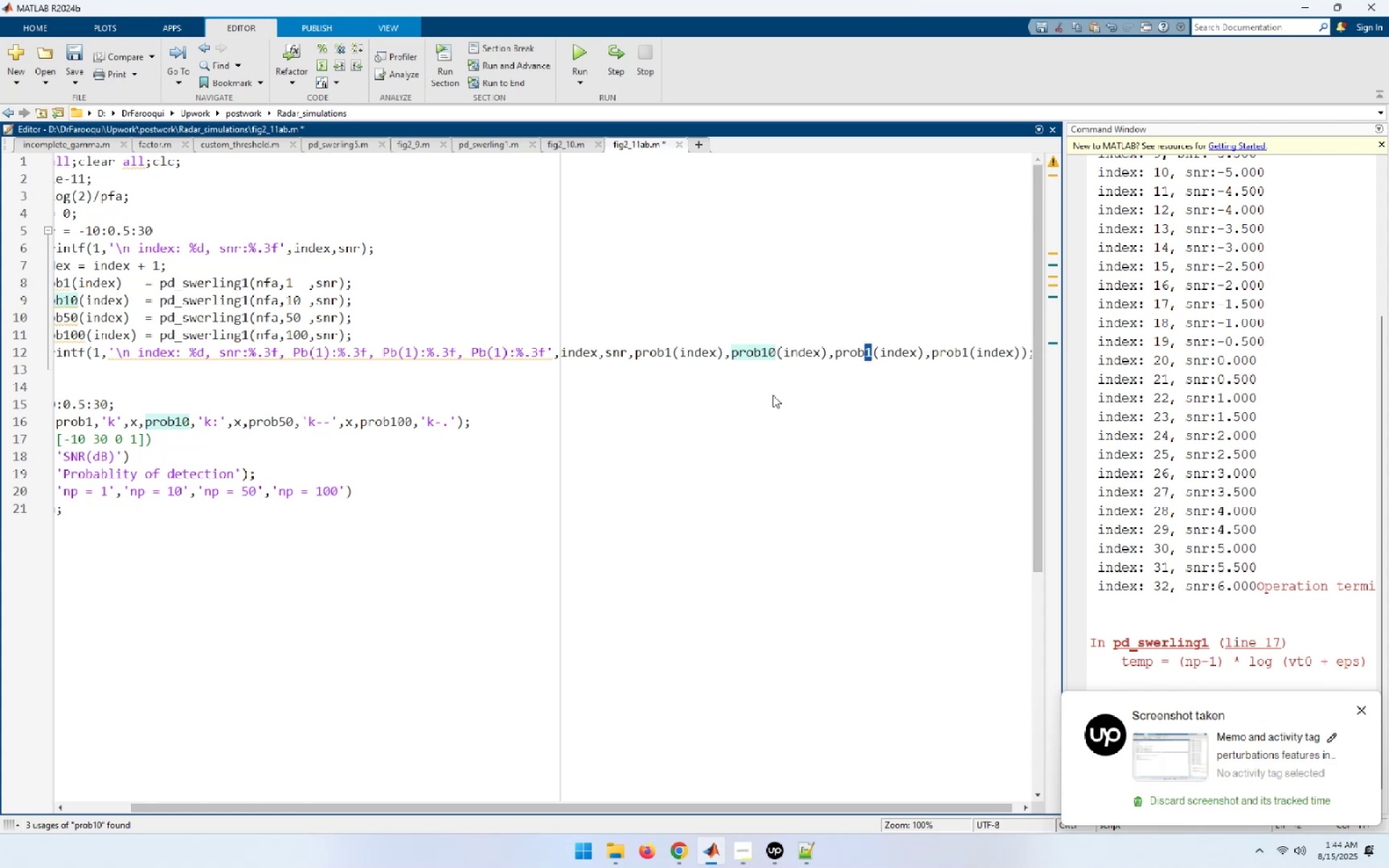 
key(Numpad0)
 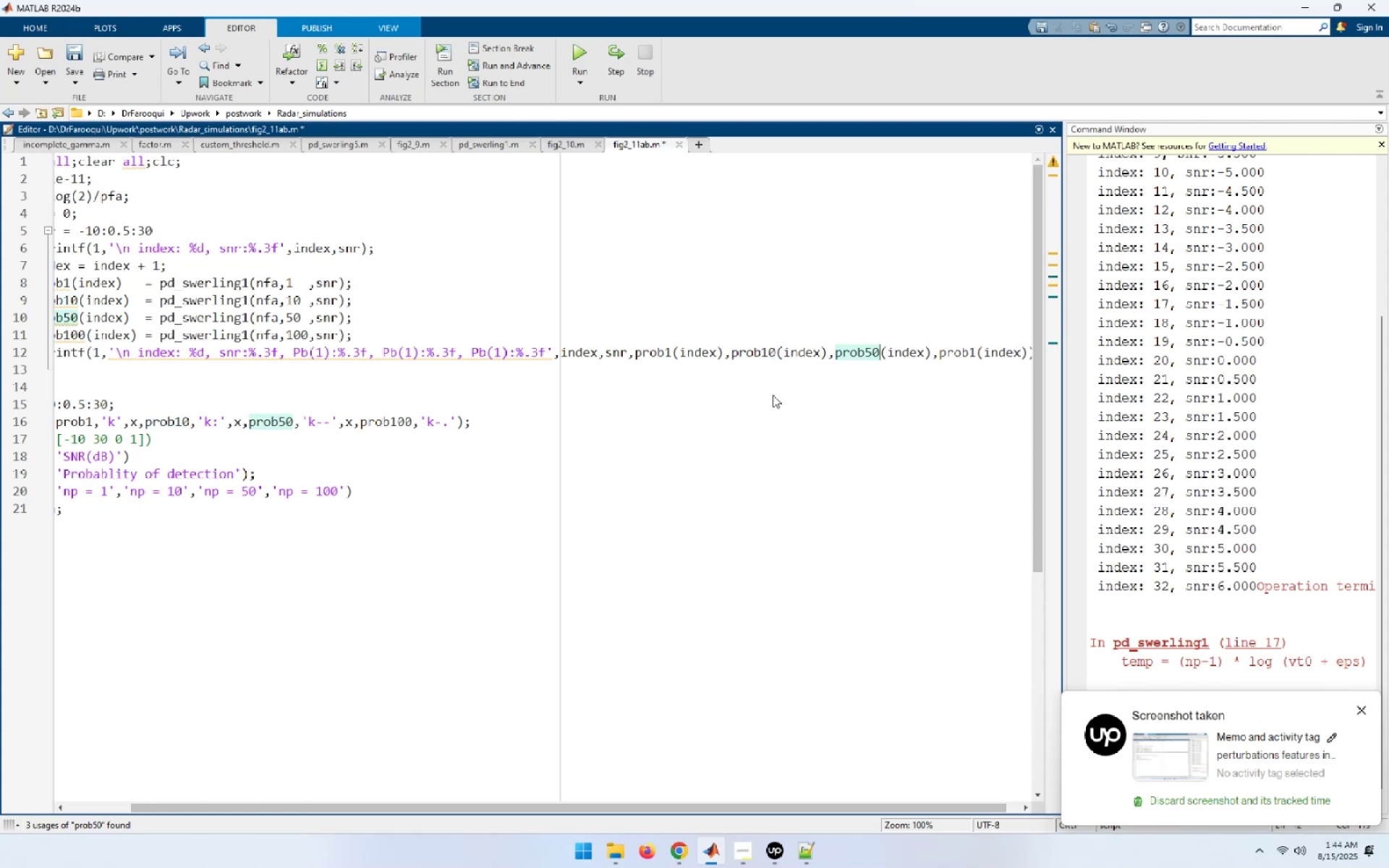 
hold_key(key=ArrowRight, duration=0.91)
 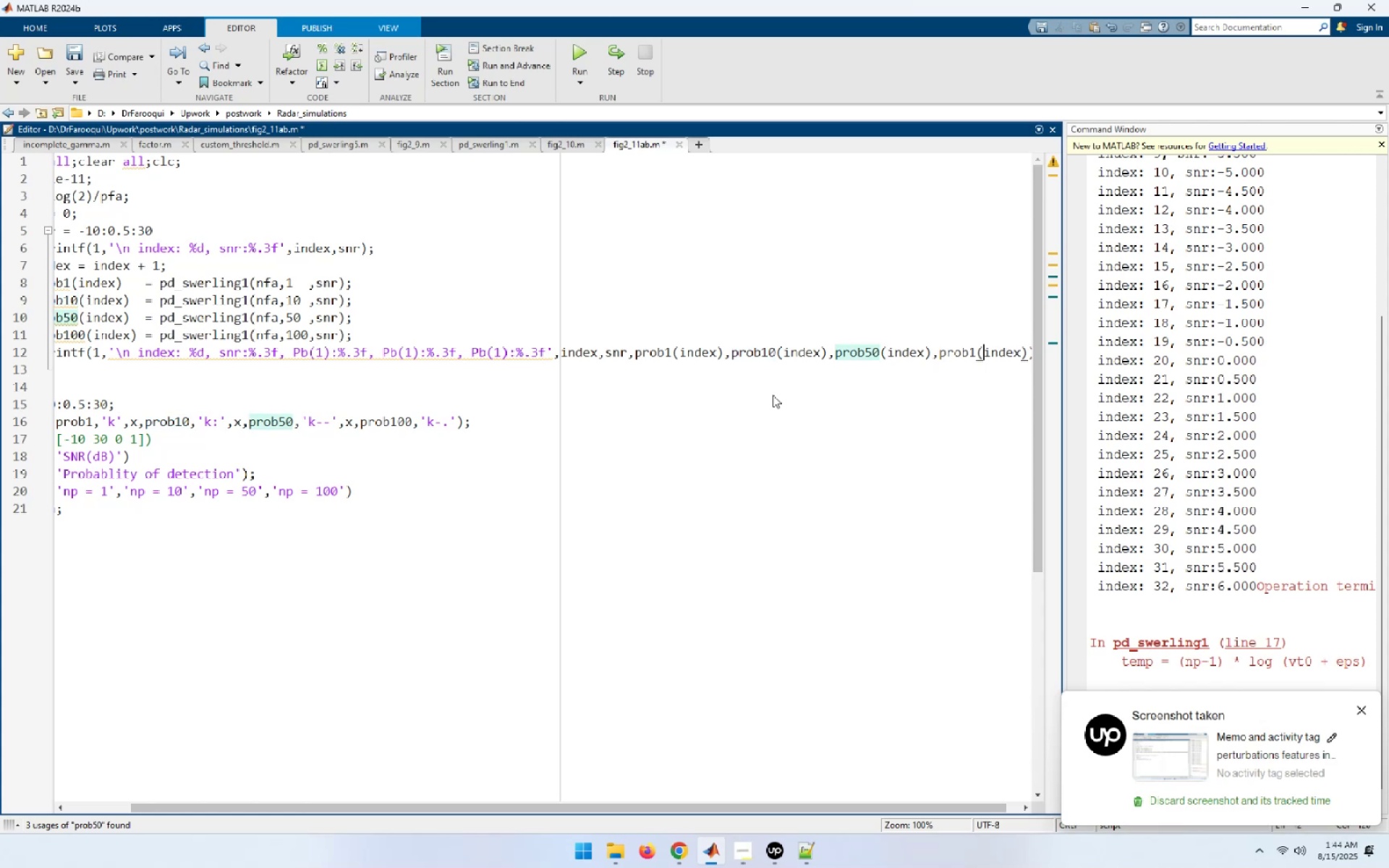 
key(ArrowLeft)
 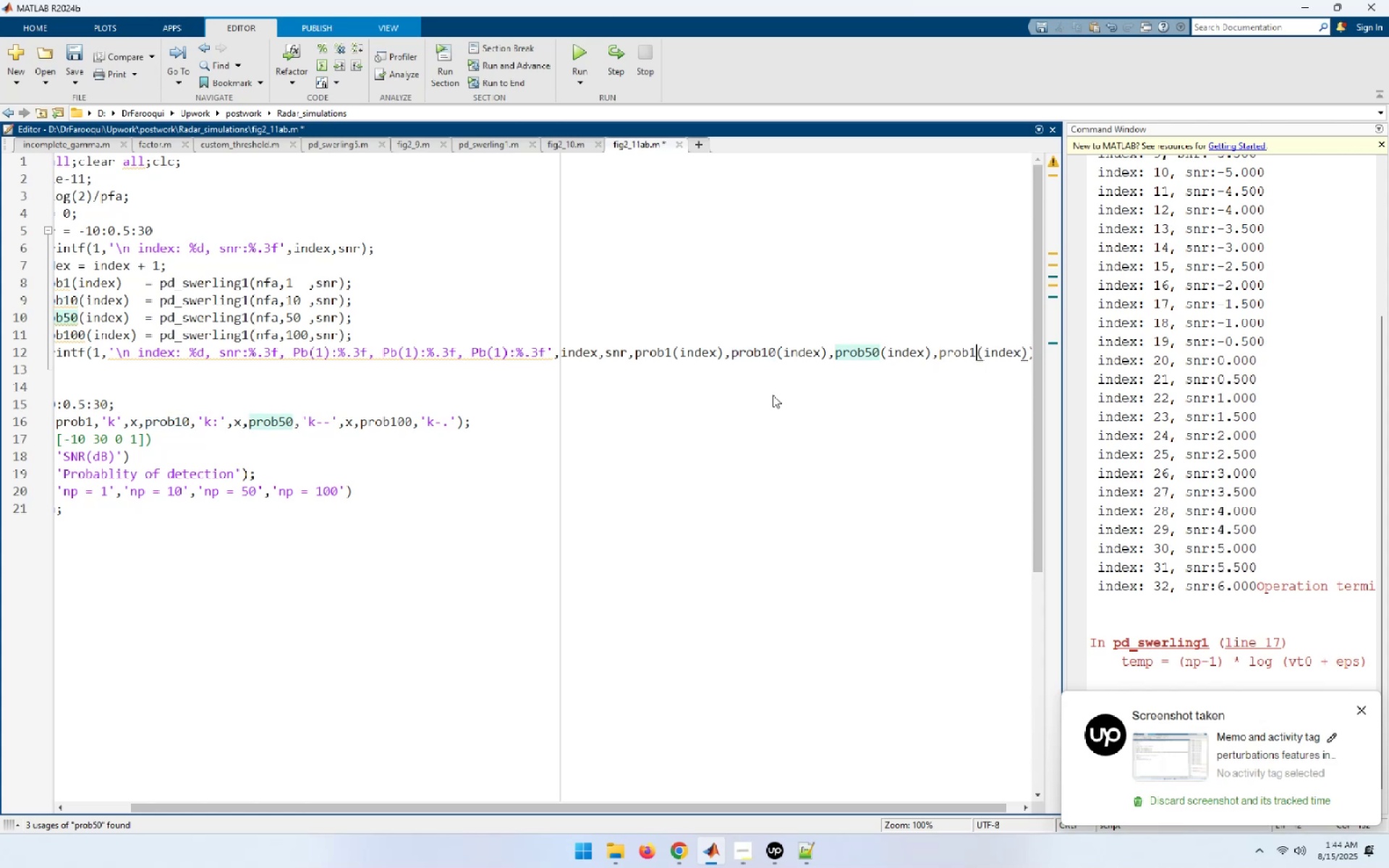 
key(Numpad0)
 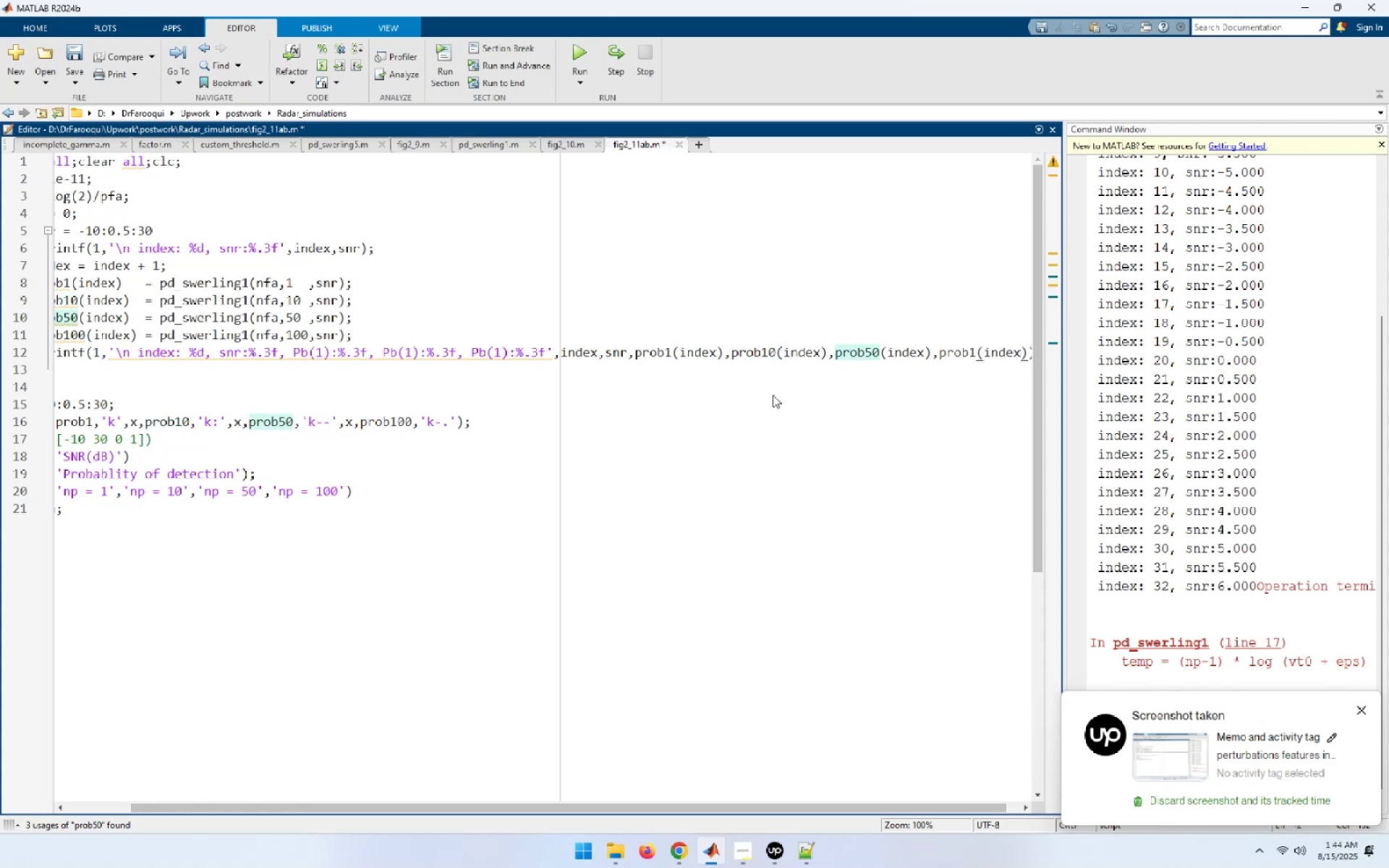 
key(Numpad0)
 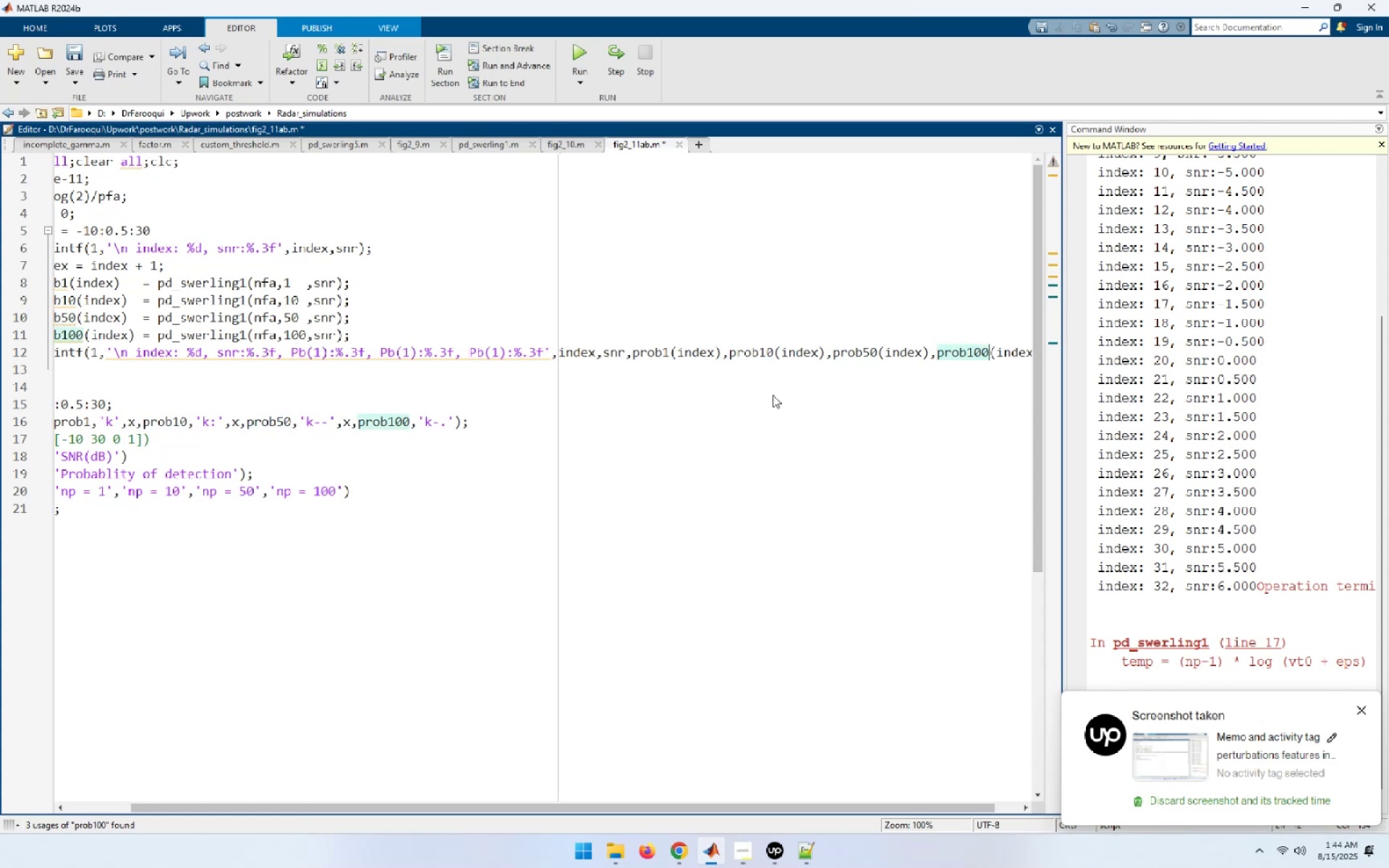 
key(End)
 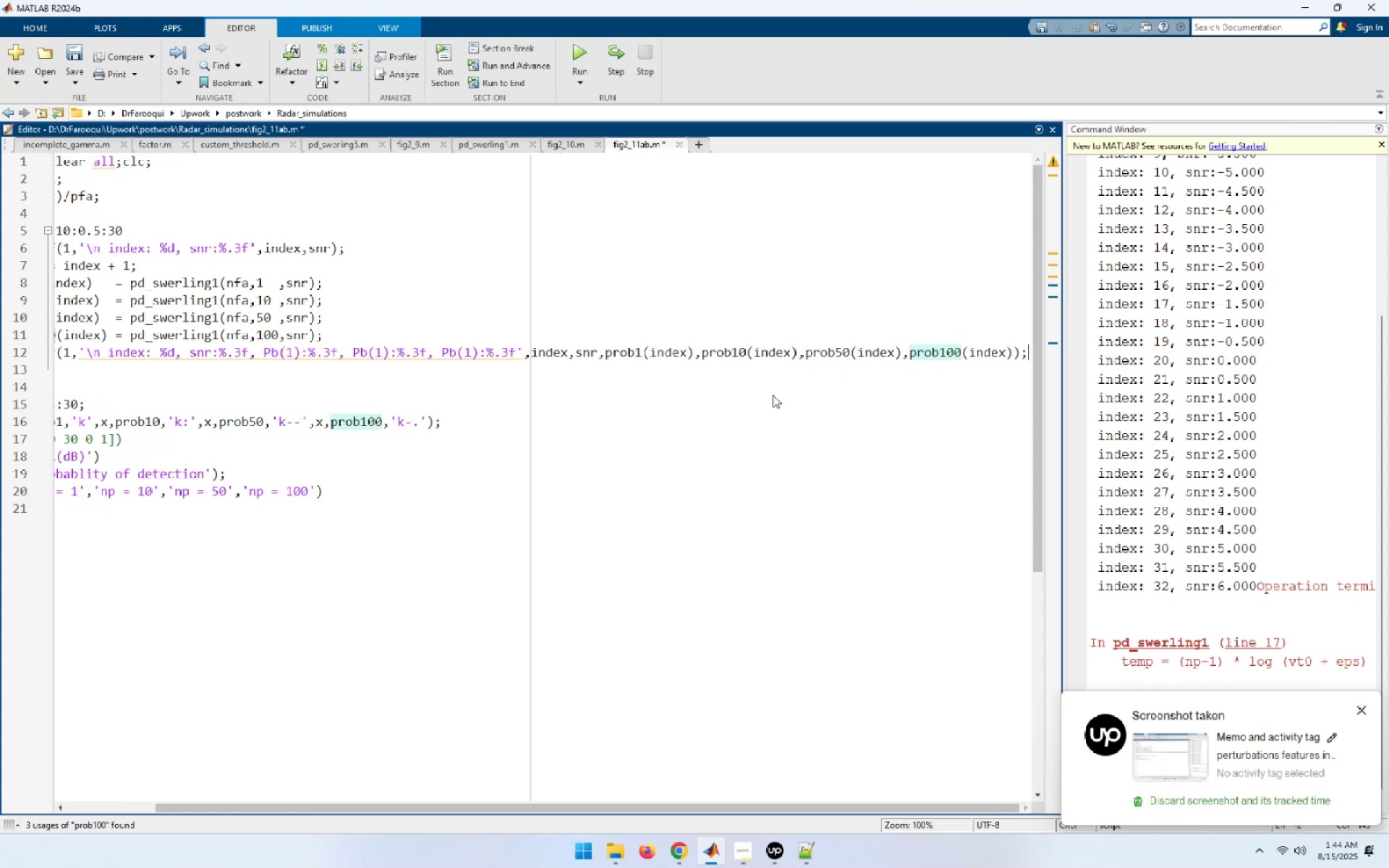 
key(Home)
 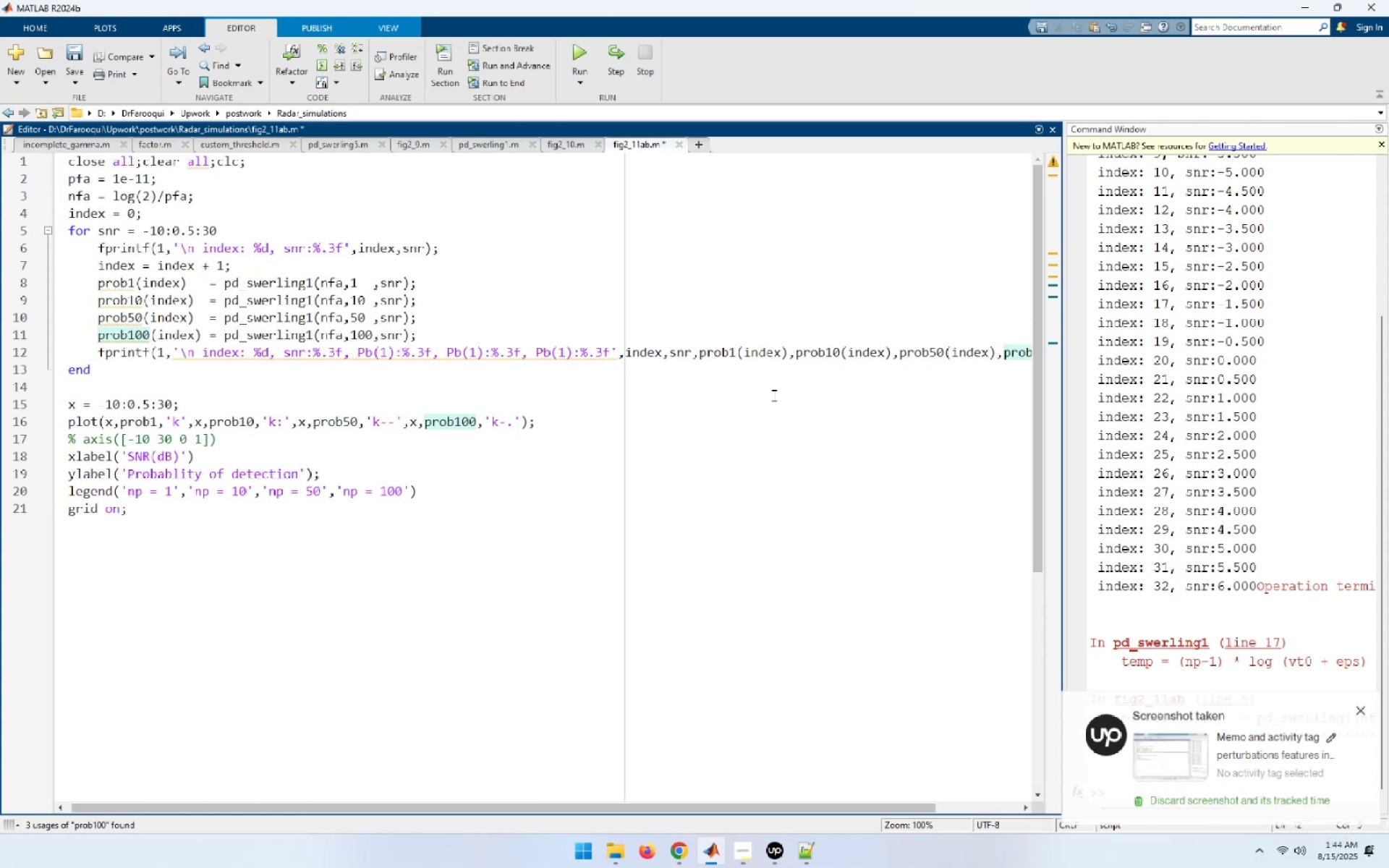 
hold_key(key=ArrowRight, duration=1.52)
 